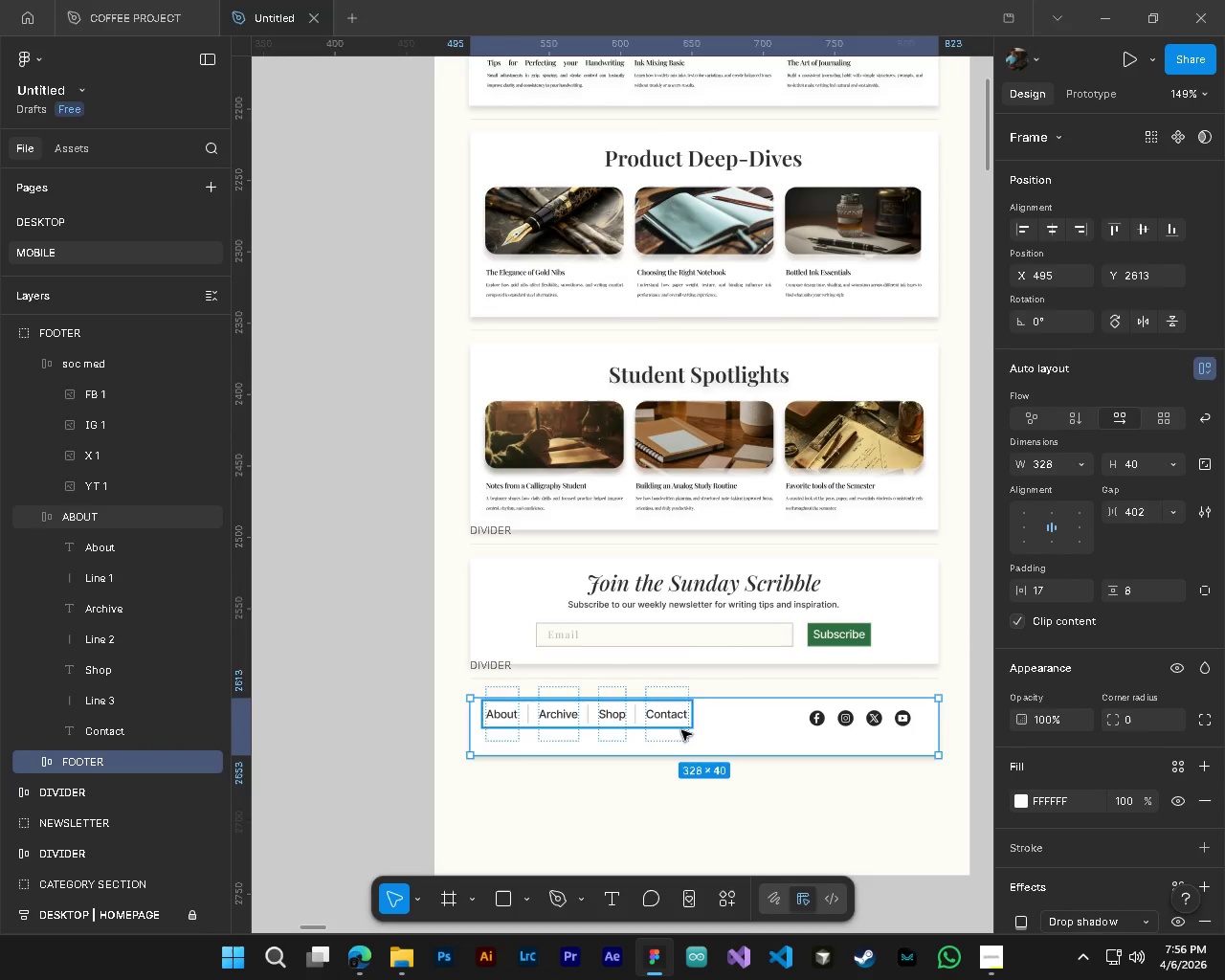 
key(Control+Z)
 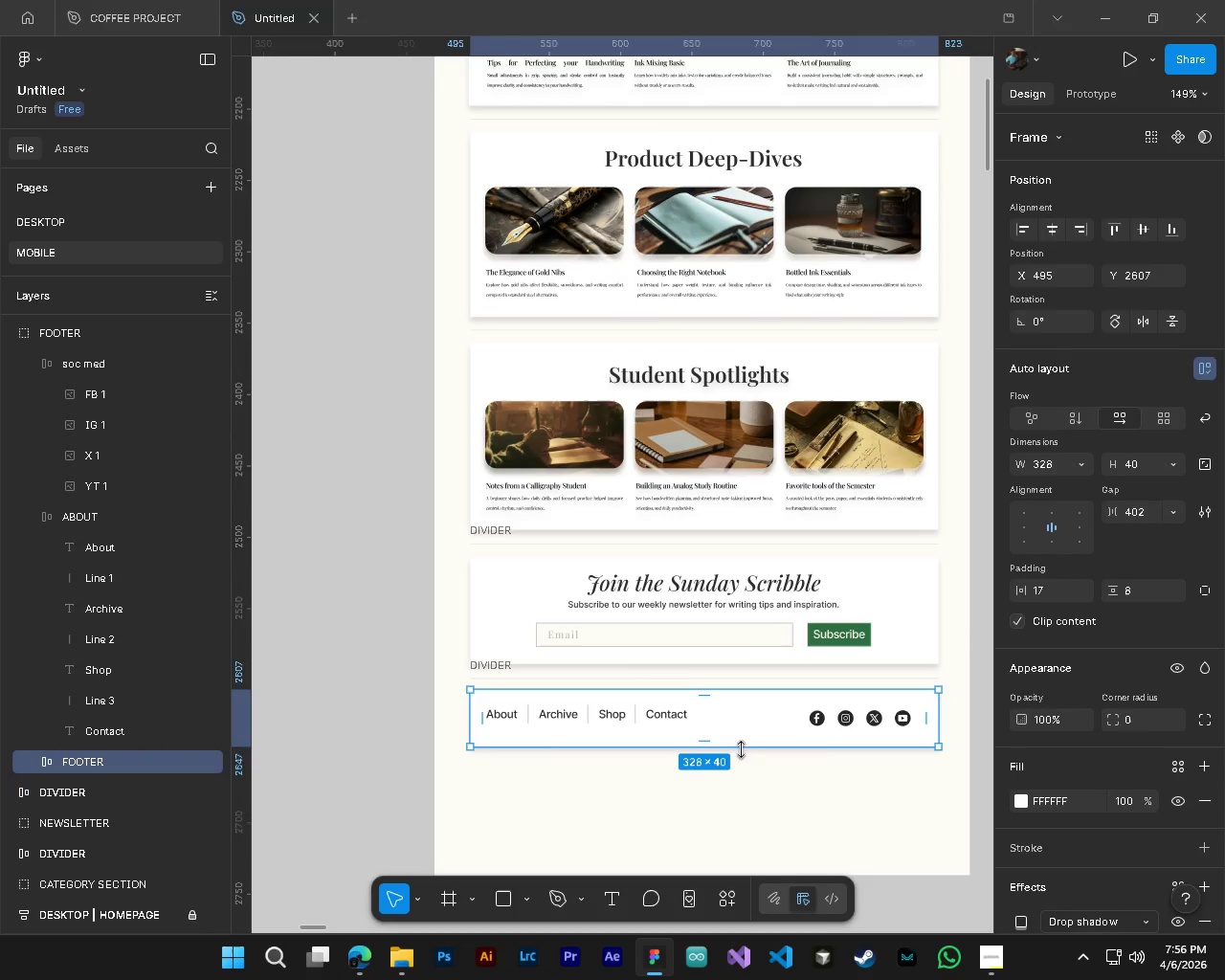 
hold_key(key=ControlLeft, duration=0.61)
hold_key(key=AltLeft, duration=0.53)
scroll: coordinate [641, 708], scroll_direction: up, amount: 3.0
 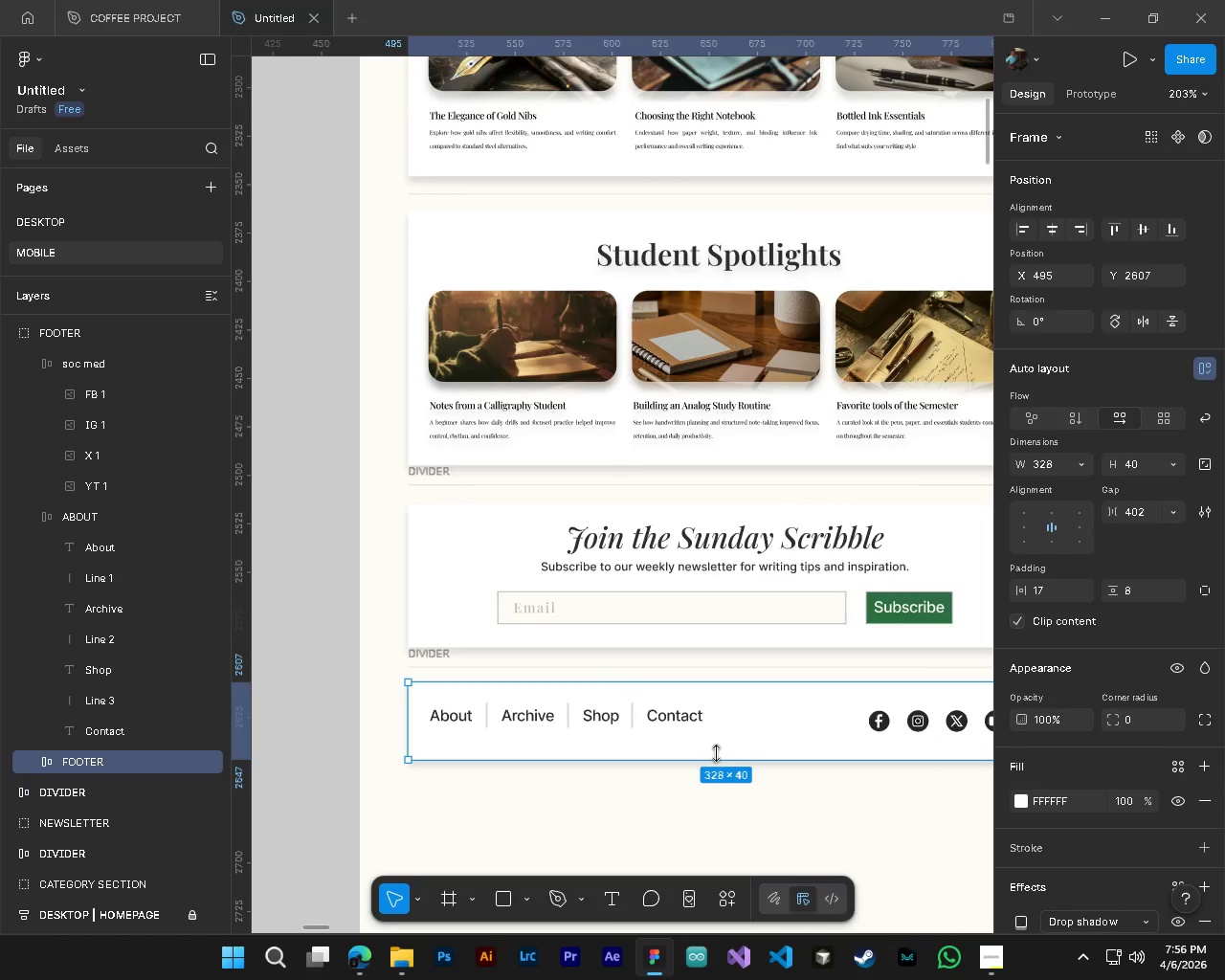 
left_click([716, 753])
 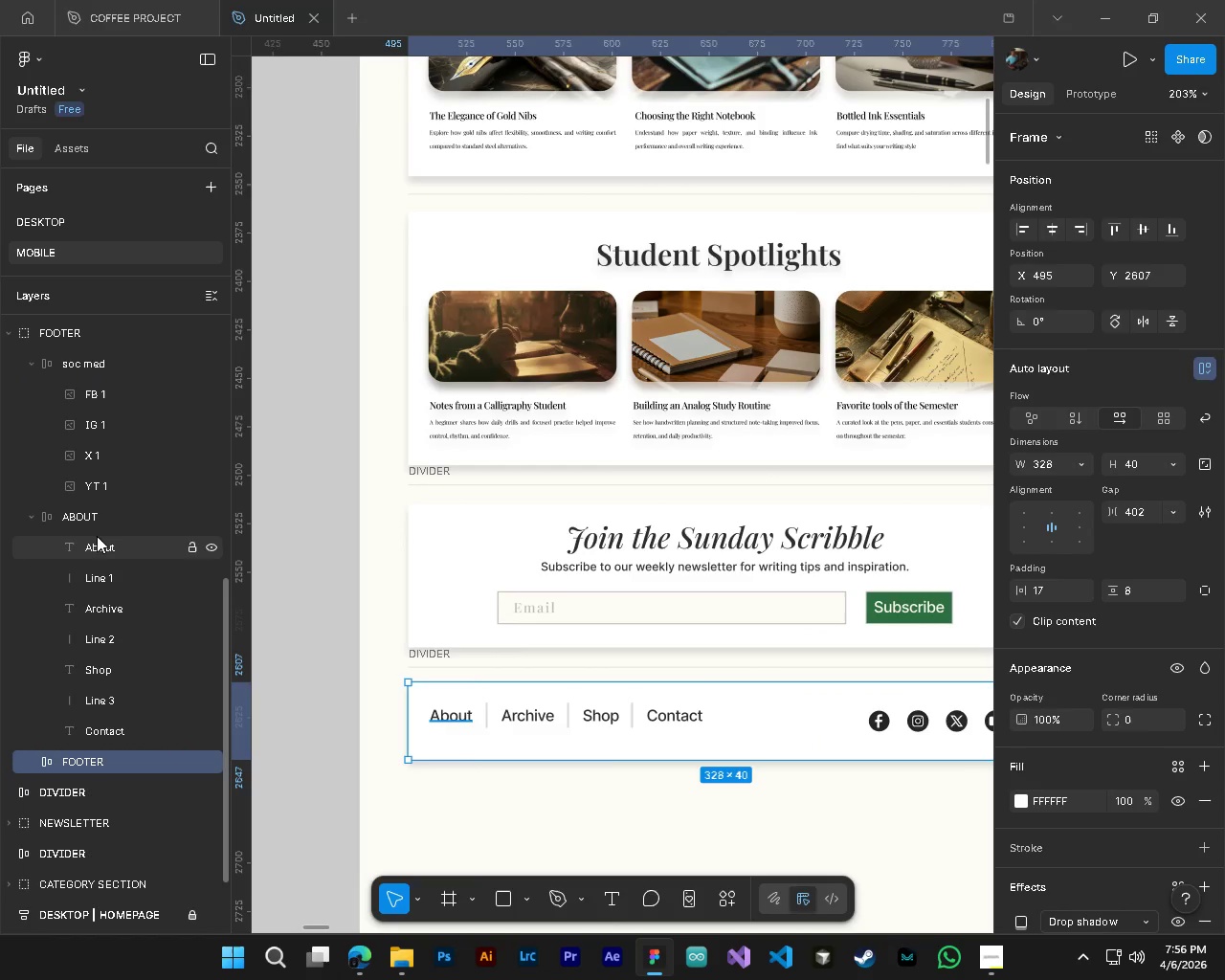 
left_click([96, 519])
 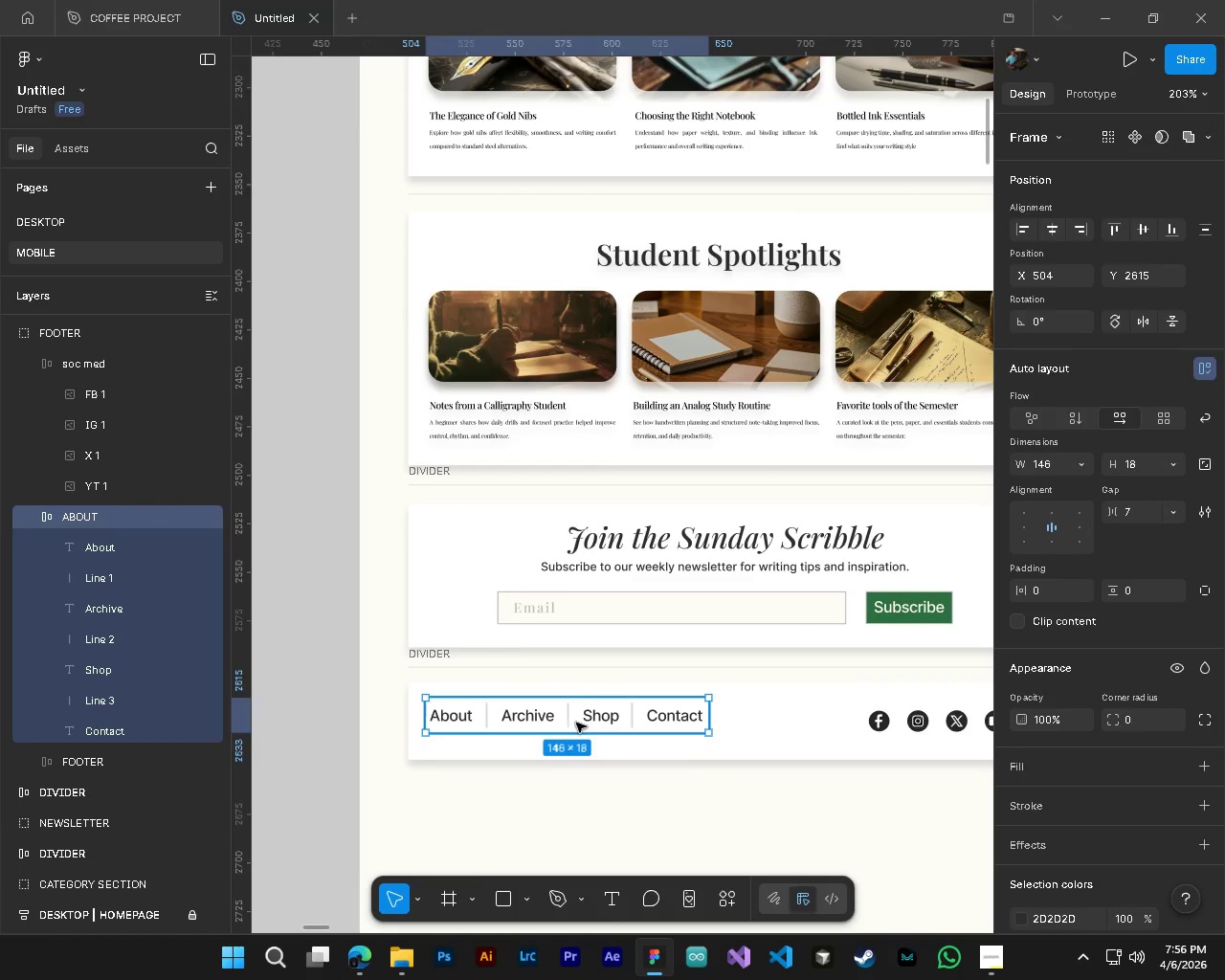 
left_click_drag(start_coordinate=[584, 722], to_coordinate=[587, 728])
 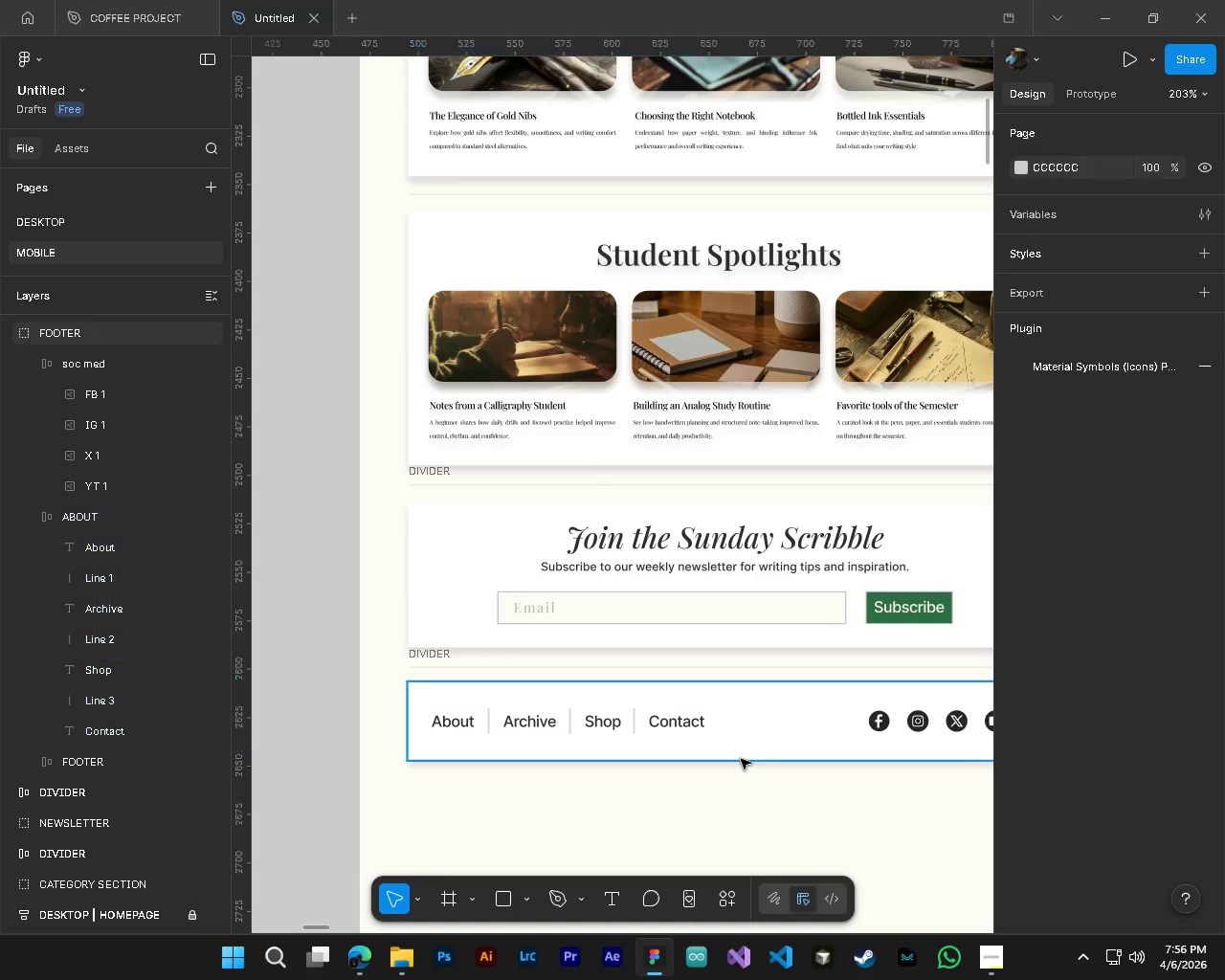 
double_click([741, 759])
 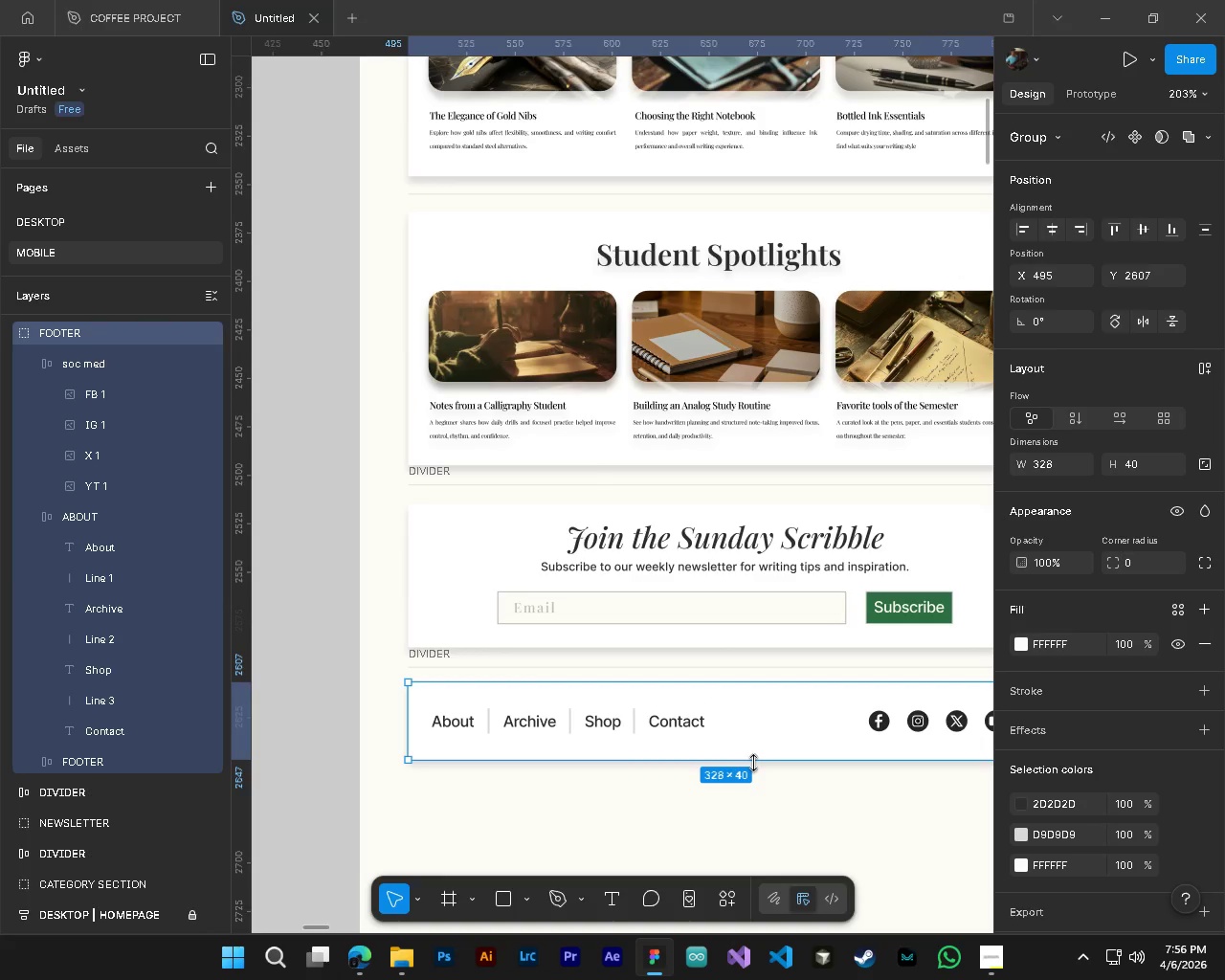 
left_click_drag(start_coordinate=[753, 763], to_coordinate=[757, 730])
 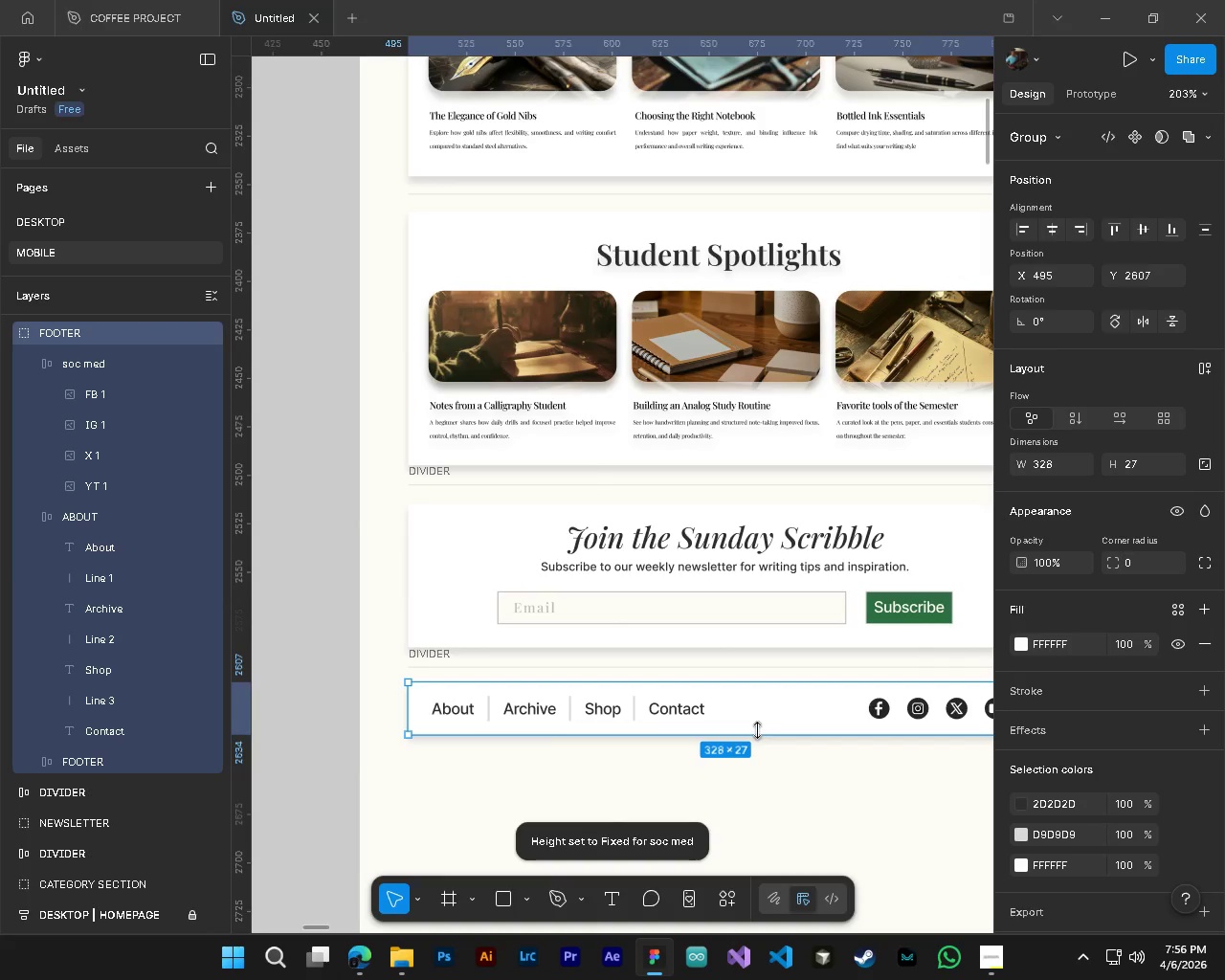 
hold_key(key=ControlLeft, duration=0.33)
 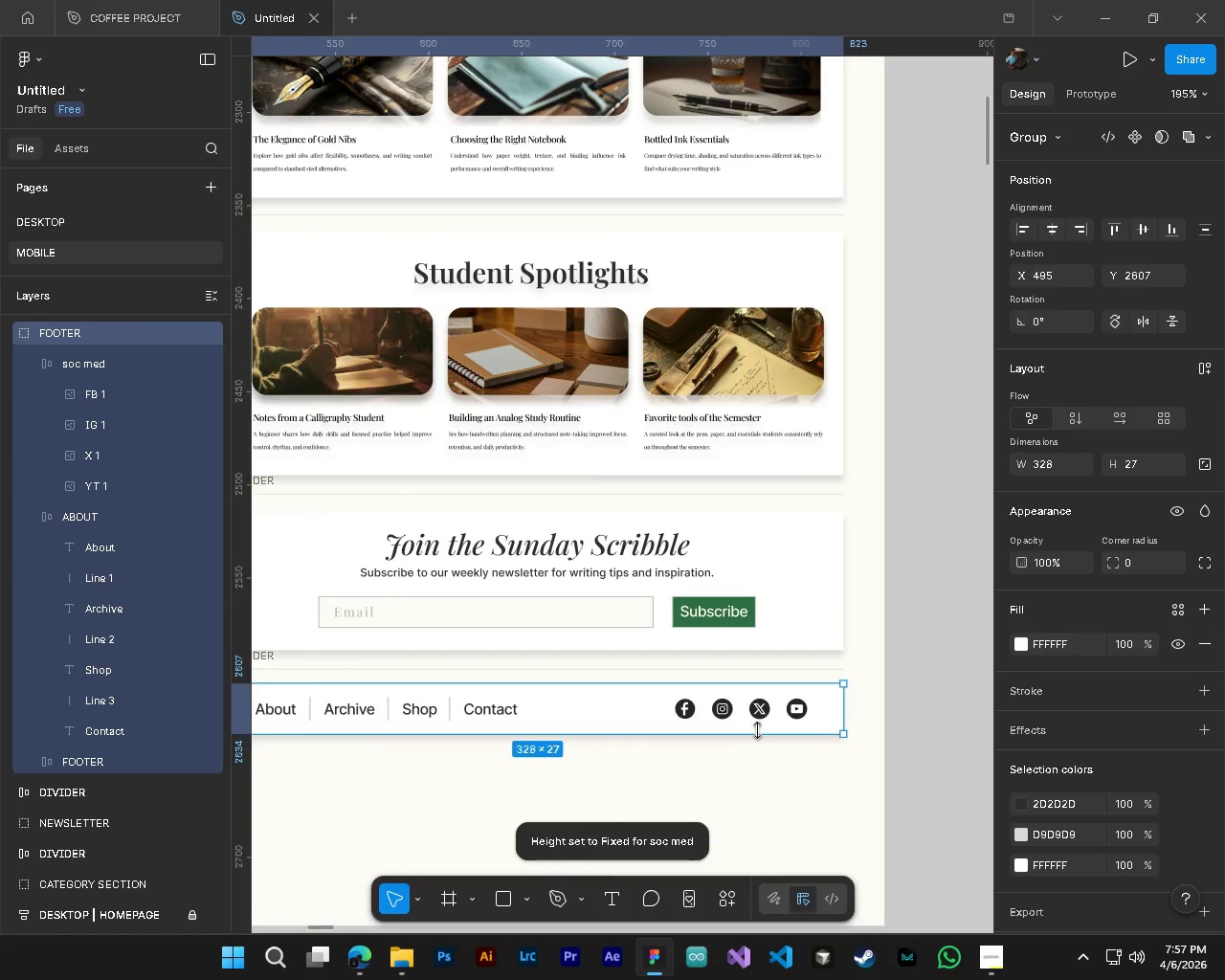 
key(Alt+Control+AltLeft)
 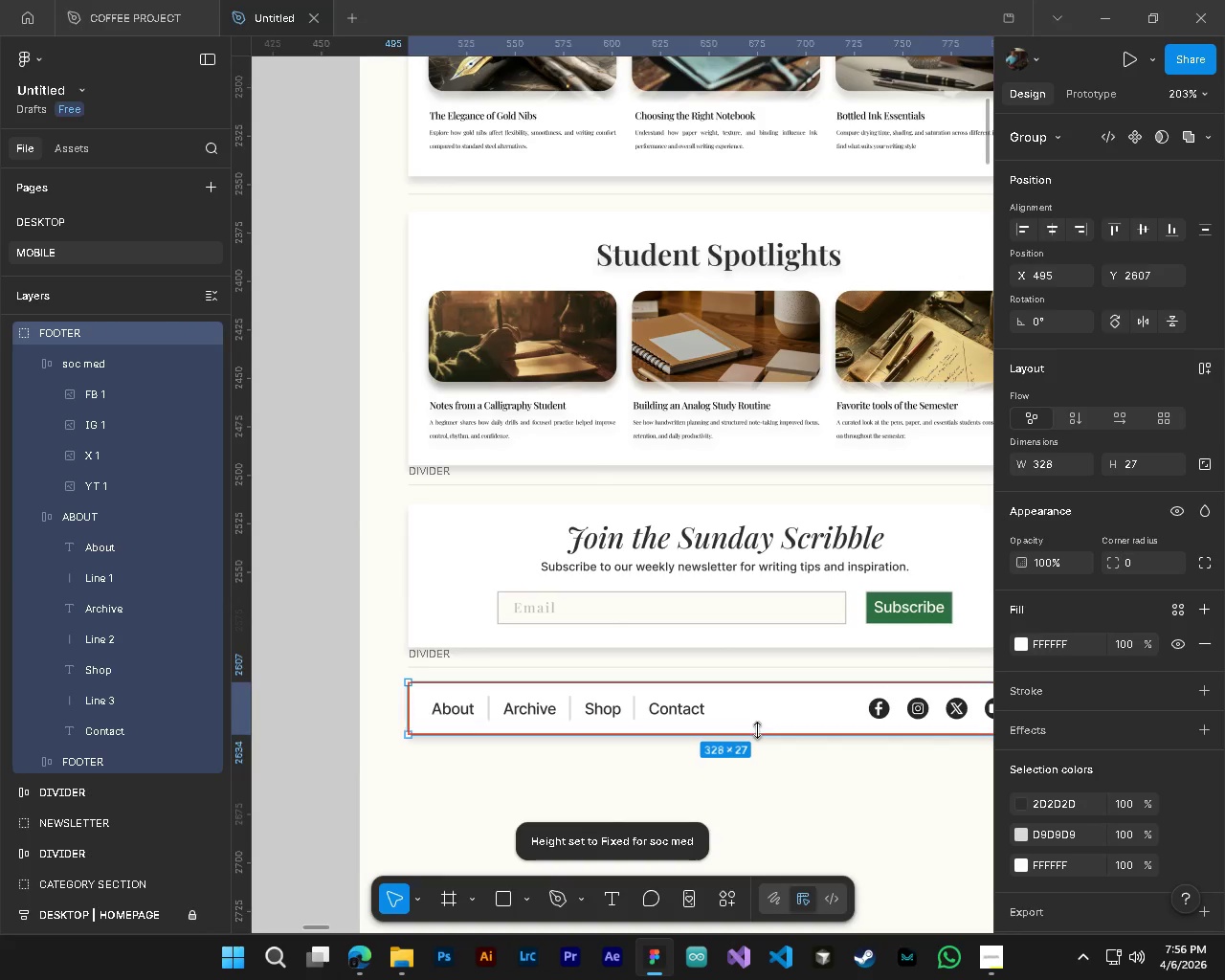 
hold_key(key=ShiftLeft, duration=0.34)
scroll: coordinate [757, 730], scroll_direction: down, amount: 5.0
 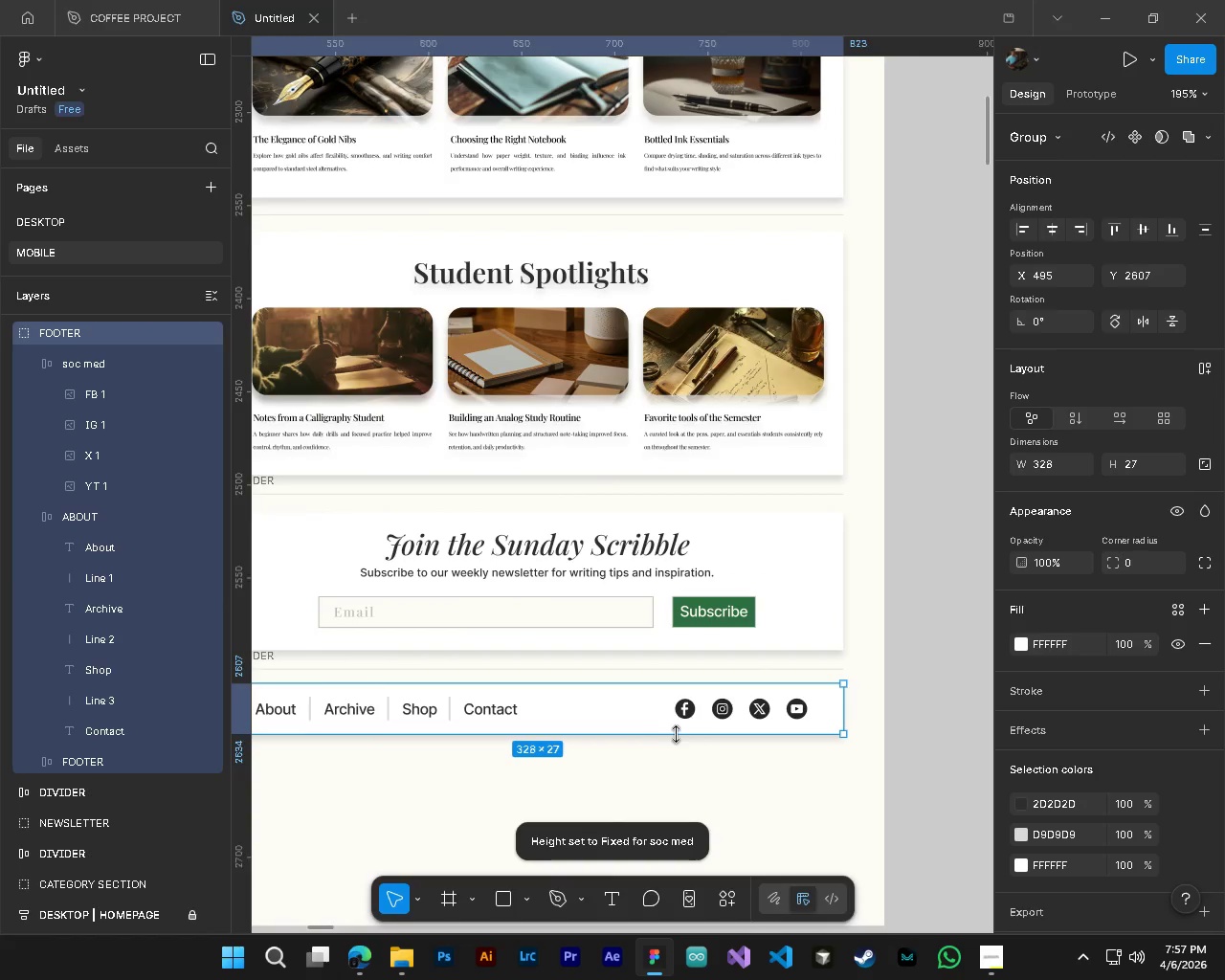 
key(Control+ControlLeft)
 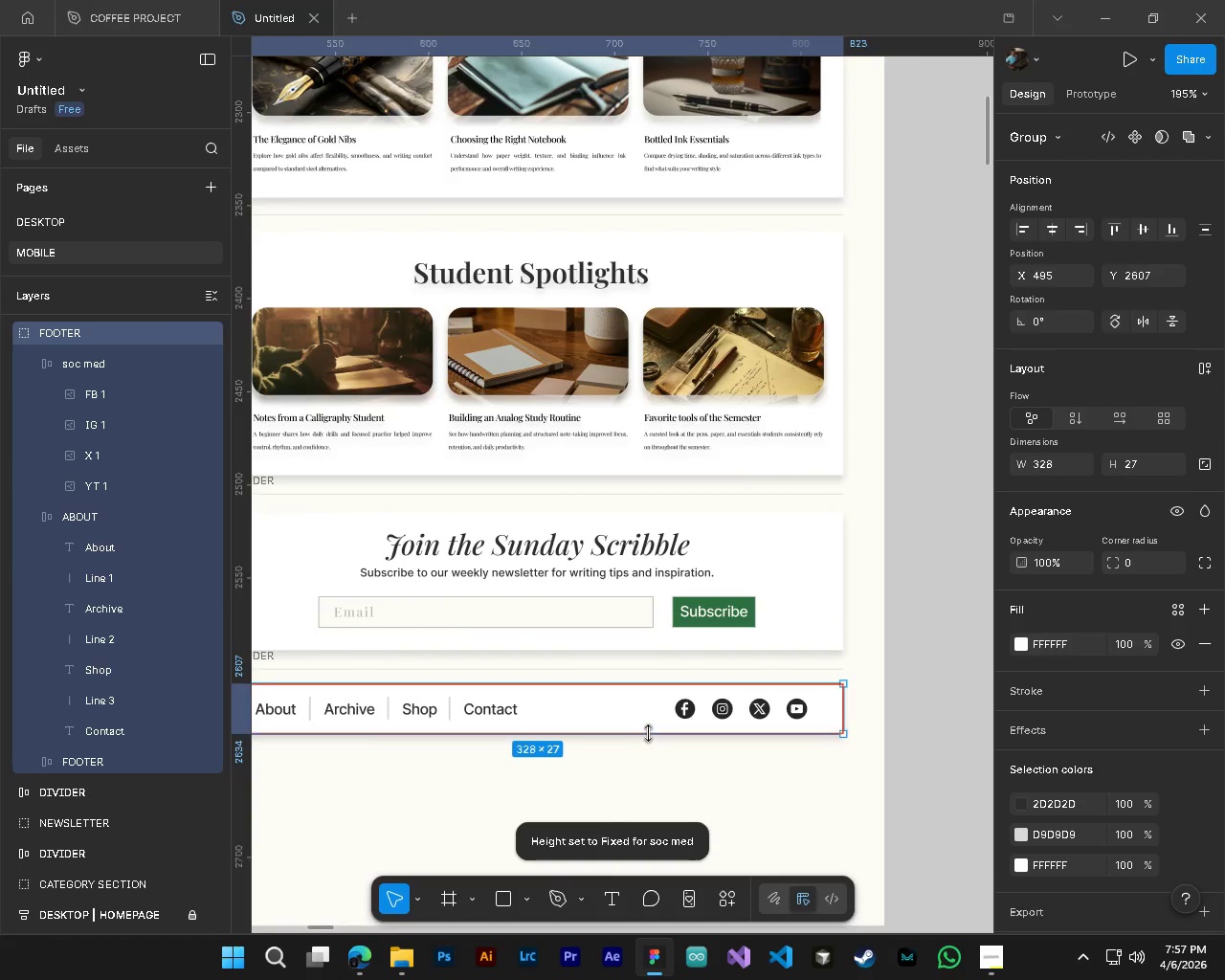 
key(Alt+Control+AltLeft)
 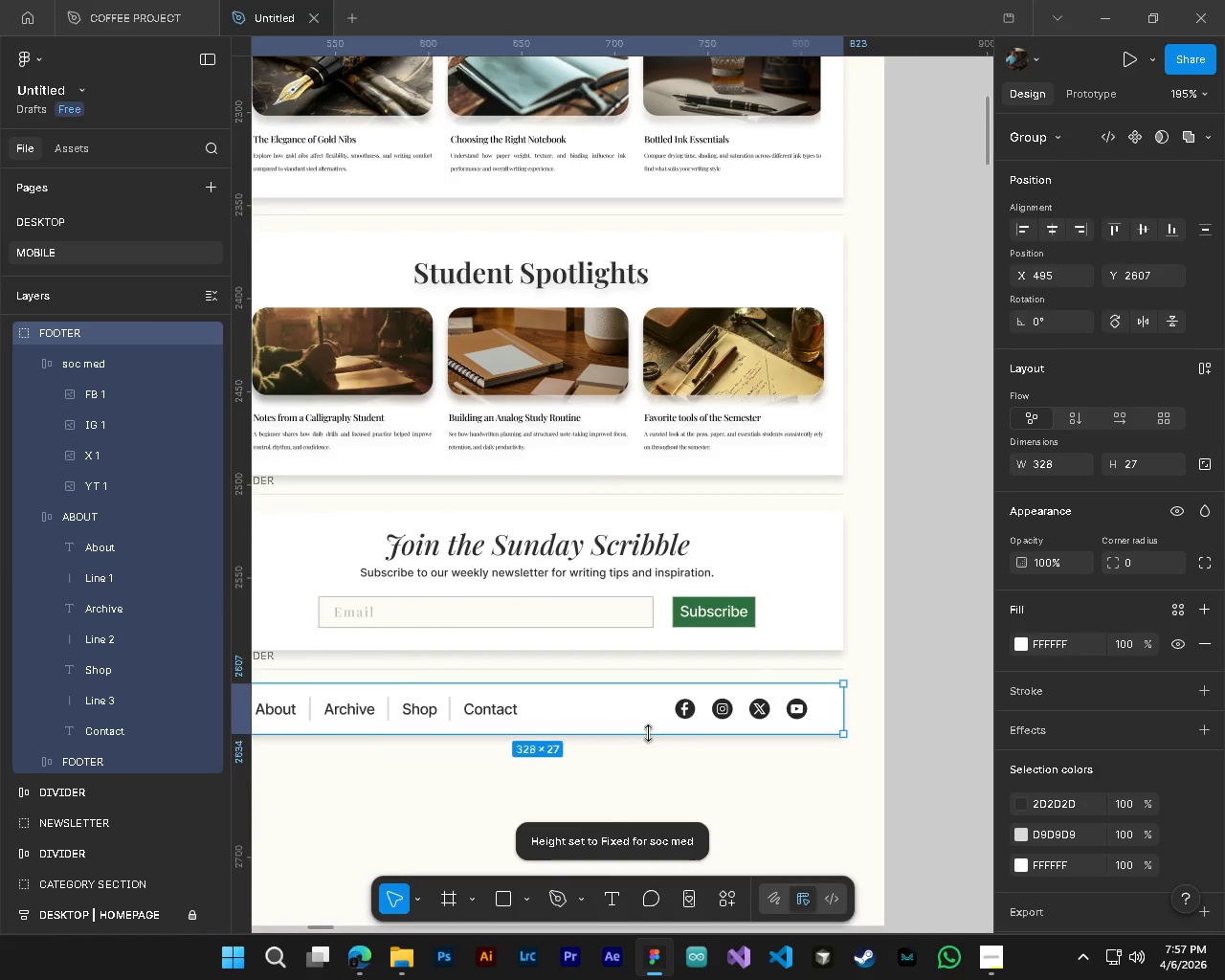 
left_click_drag(start_coordinate=[648, 733], to_coordinate=[649, 724])
 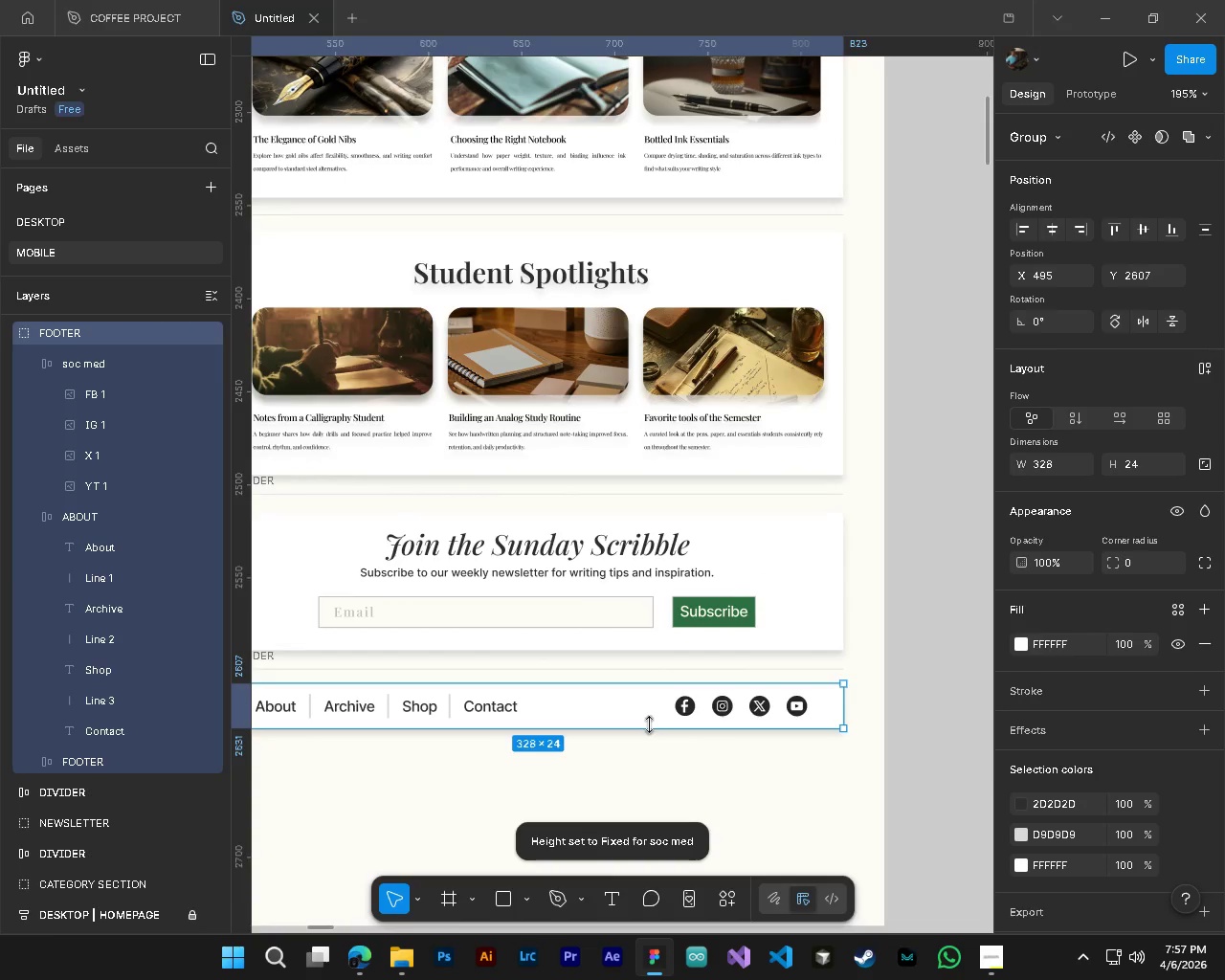 
hold_key(key=ShiftLeft, duration=0.34)
scroll: coordinate [649, 724], scroll_direction: up, amount: 3.0
 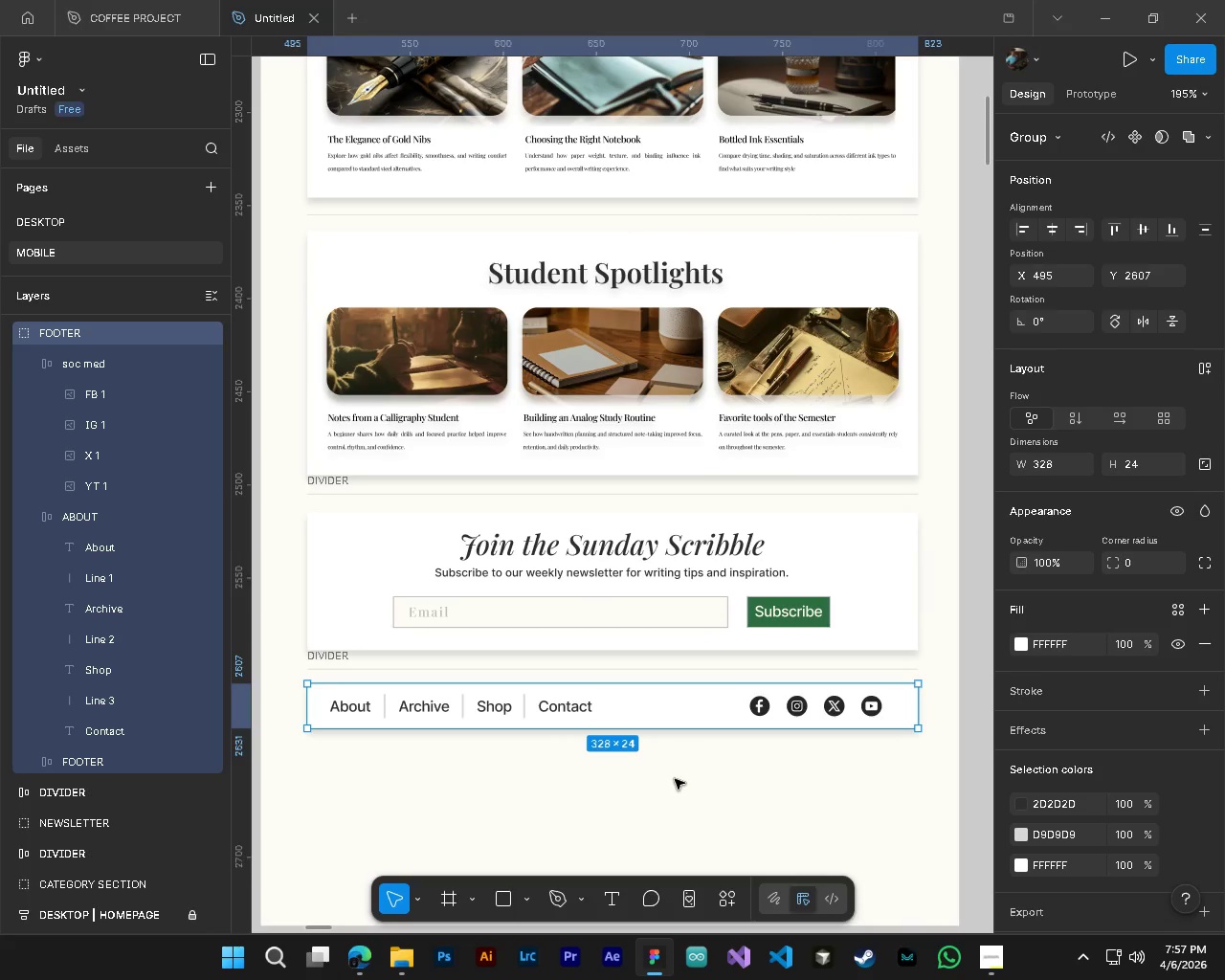 
hold_key(key=ControlLeft, duration=1.69)
hold_key(key=AltLeft, duration=0.47)
scroll: coordinate [690, 794], scroll_direction: down, amount: 4.0
 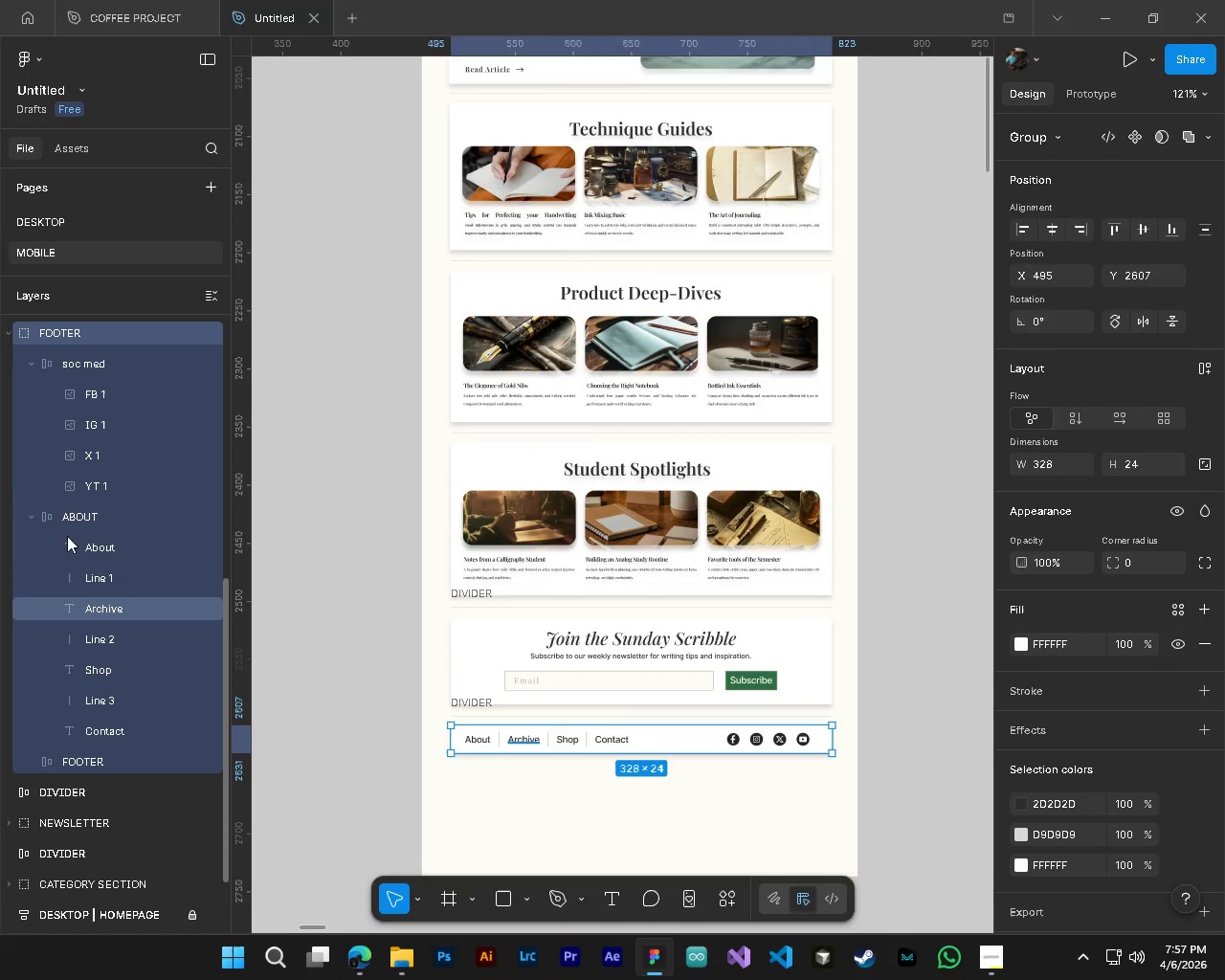 
left_click([48, 367])
 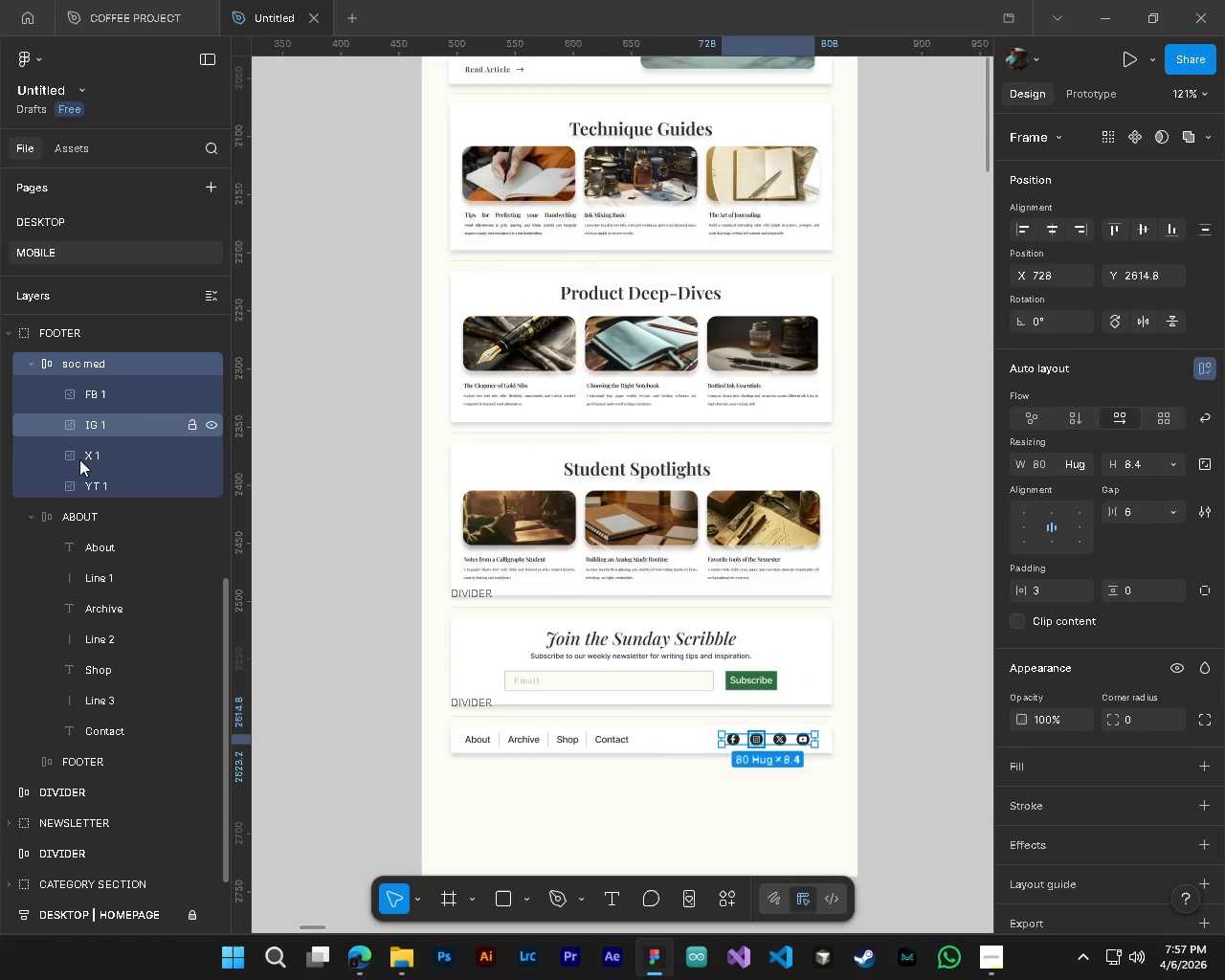 
hold_key(key=ShiftLeft, duration=0.75)
 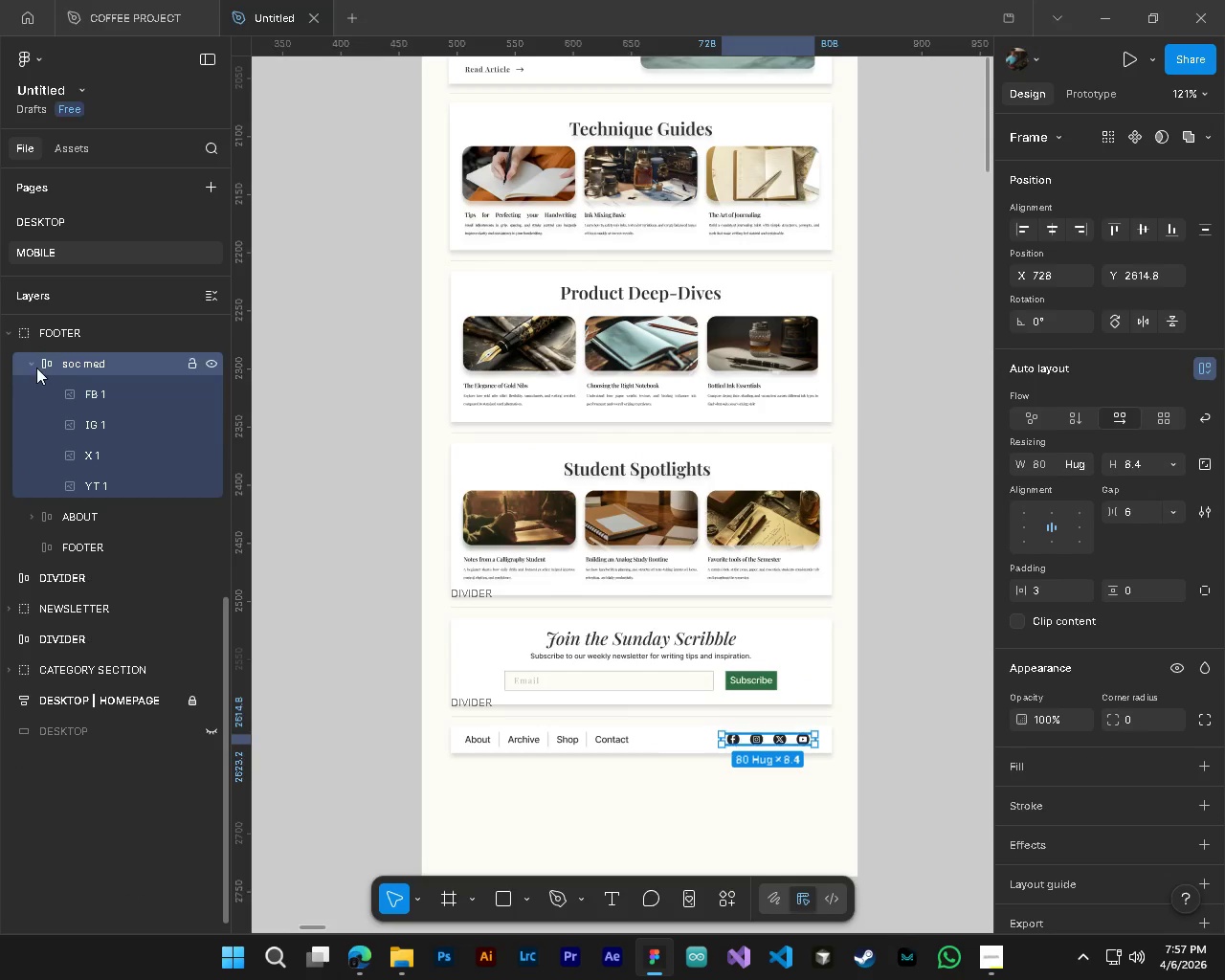 
left_click([35, 366])
 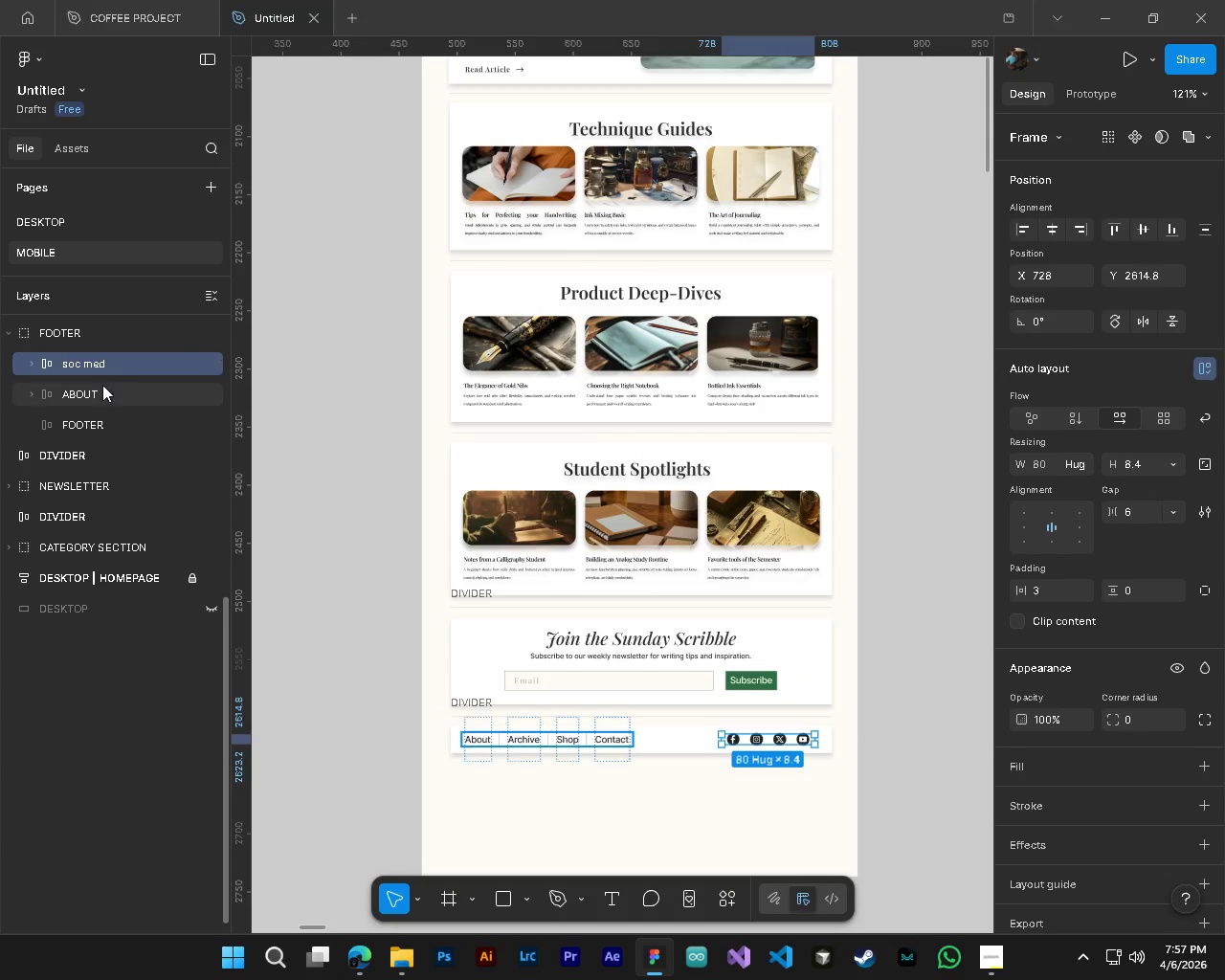 
hold_key(key=ShiftLeft, duration=0.55)
left_click([99, 392])
 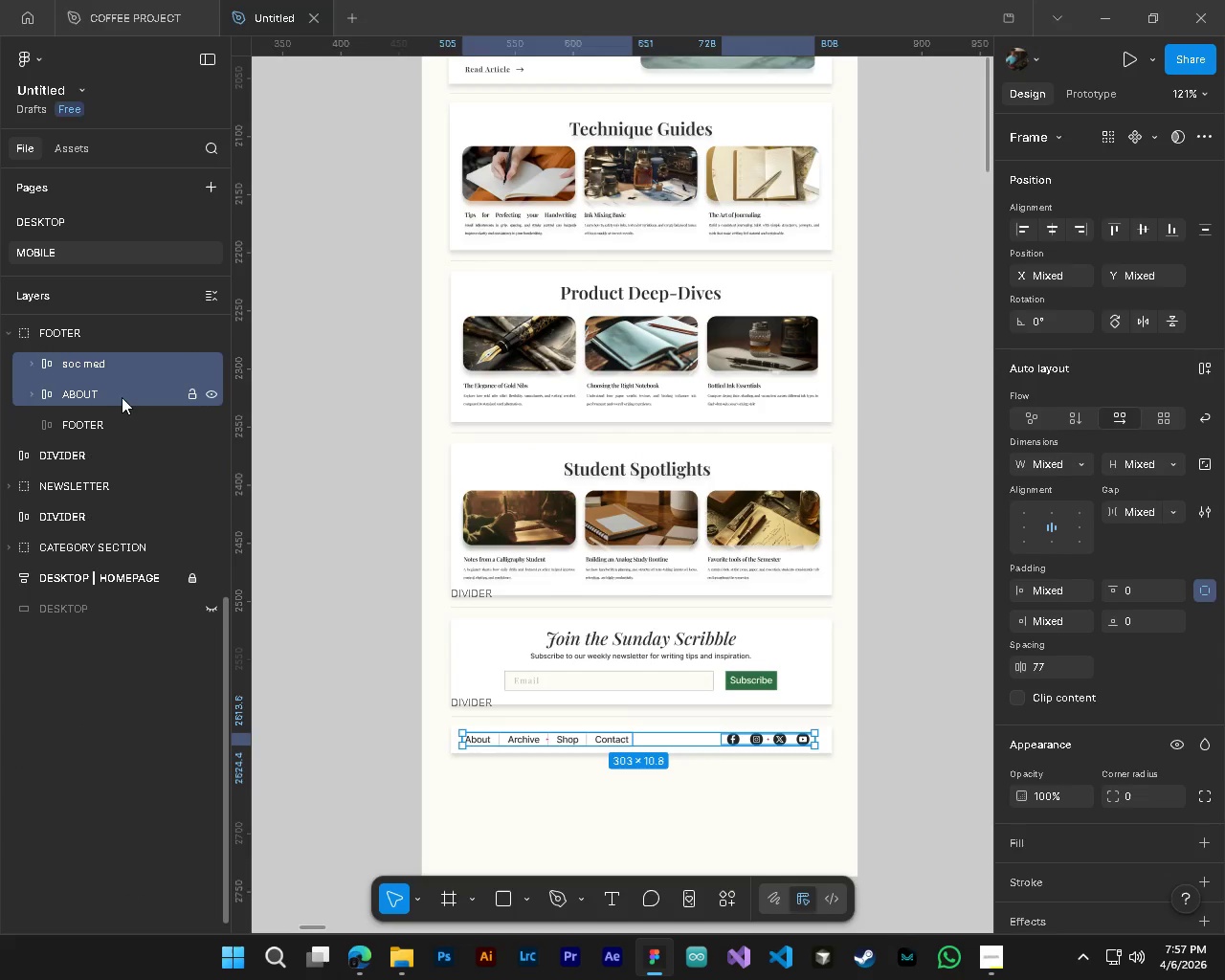 
hold_key(key=ShiftLeft, duration=8.48)
left_click_drag(start_coordinate=[122, 390], to_coordinate=[119, 422])
 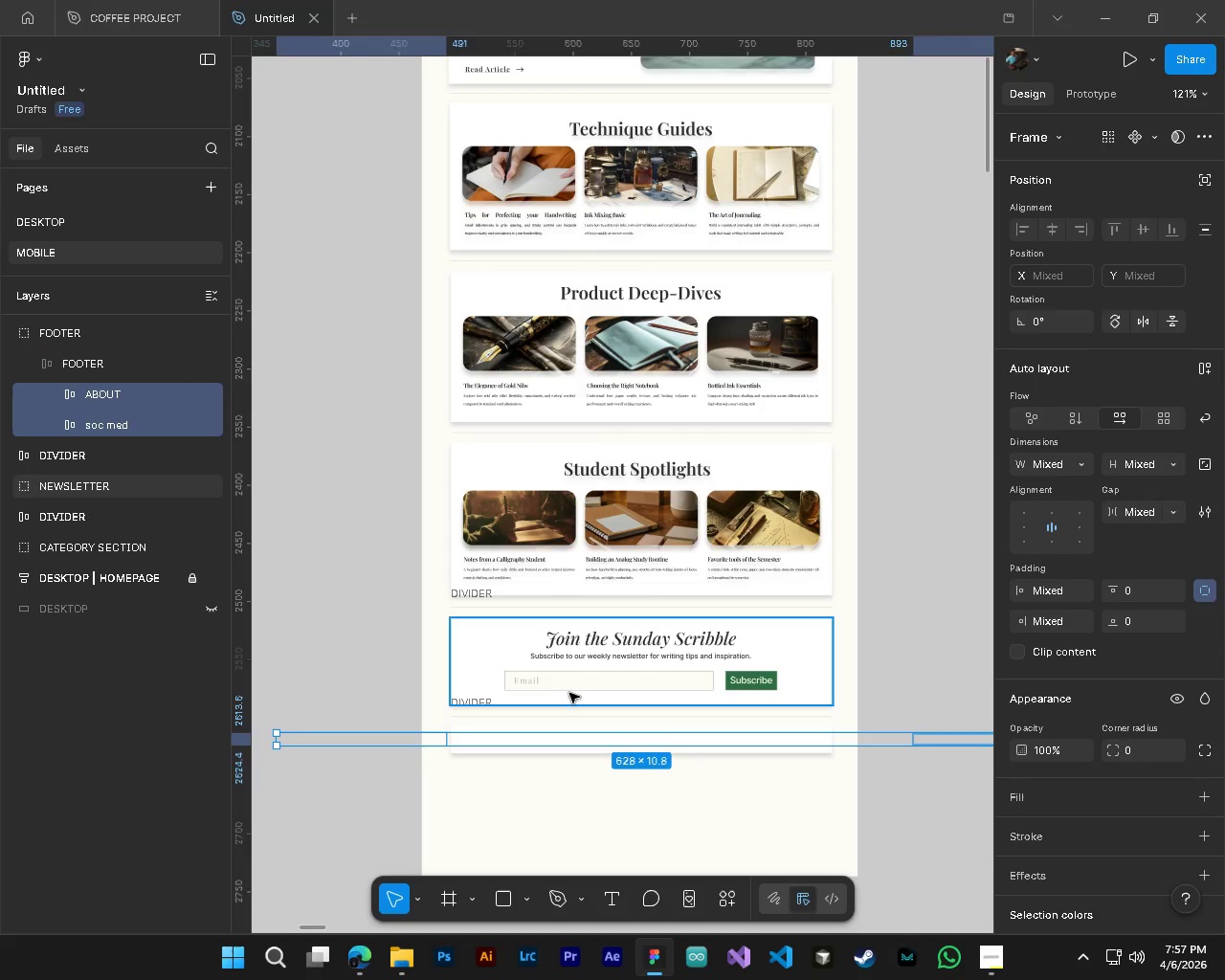 
hold_key(key=ControlLeft, duration=0.55)
hold_key(key=AltLeft, duration=0.42)
scroll: coordinate [573, 702], scroll_direction: down, amount: 5.0
 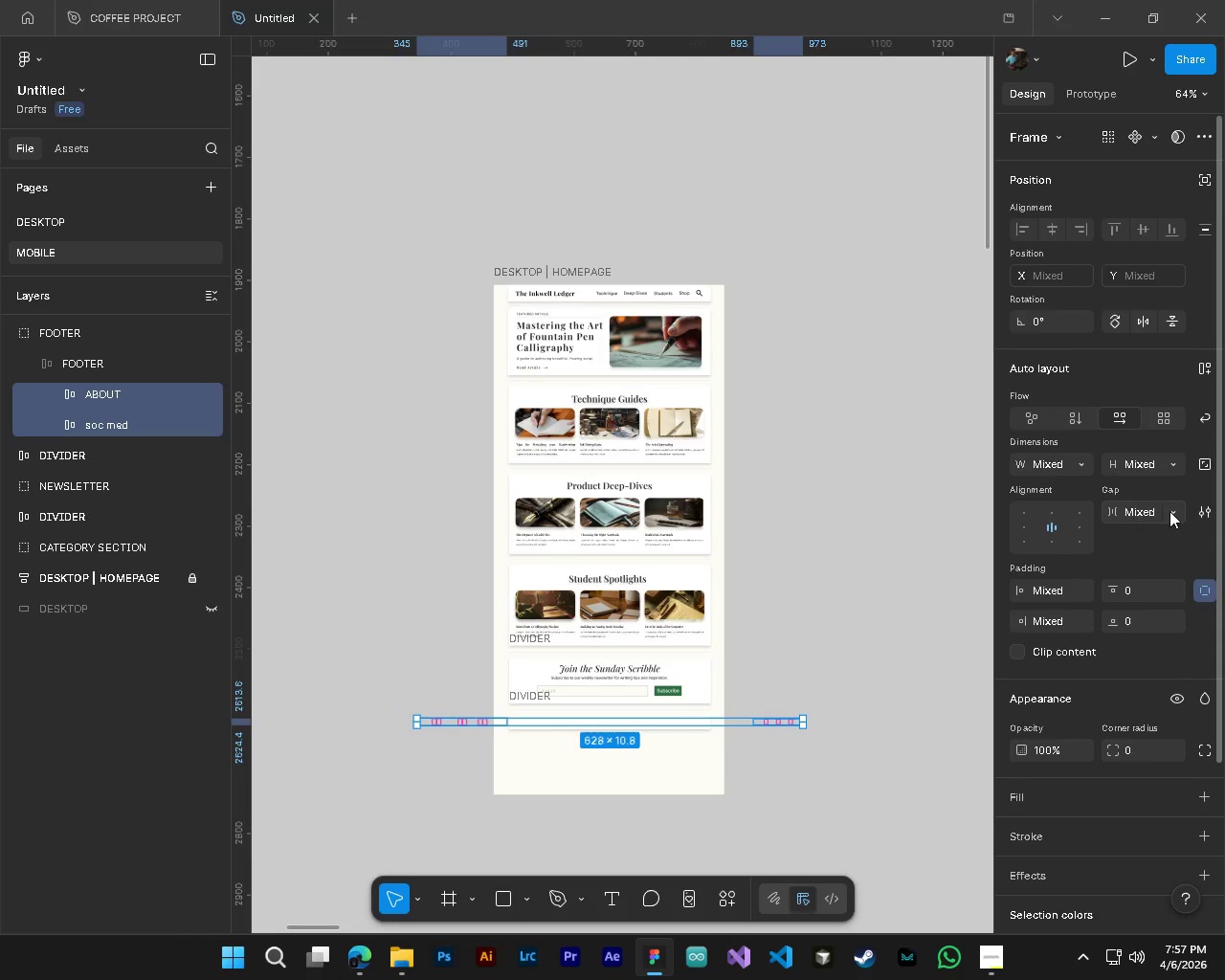 
left_click([1147, 515])
 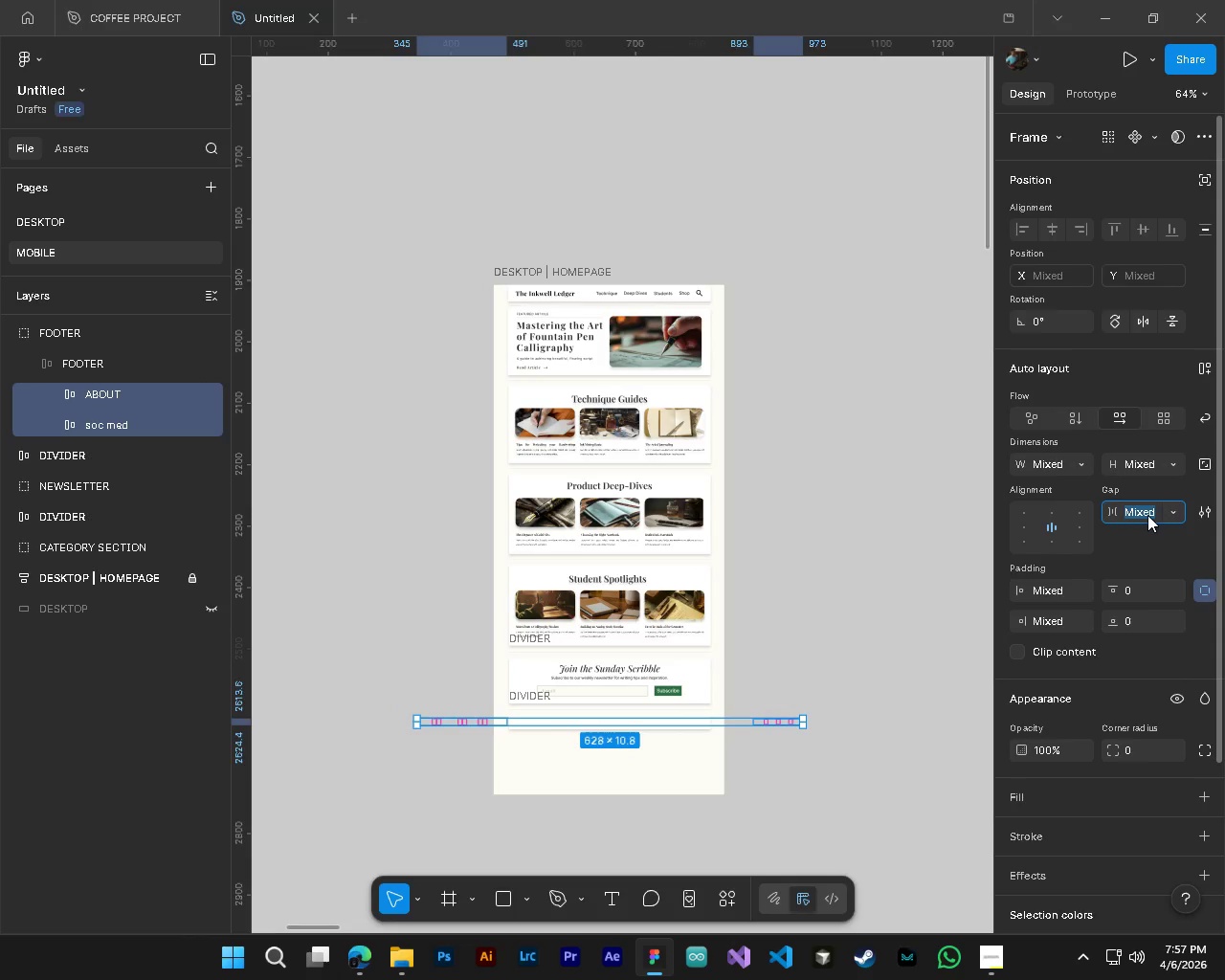 
key(Numpad2)
 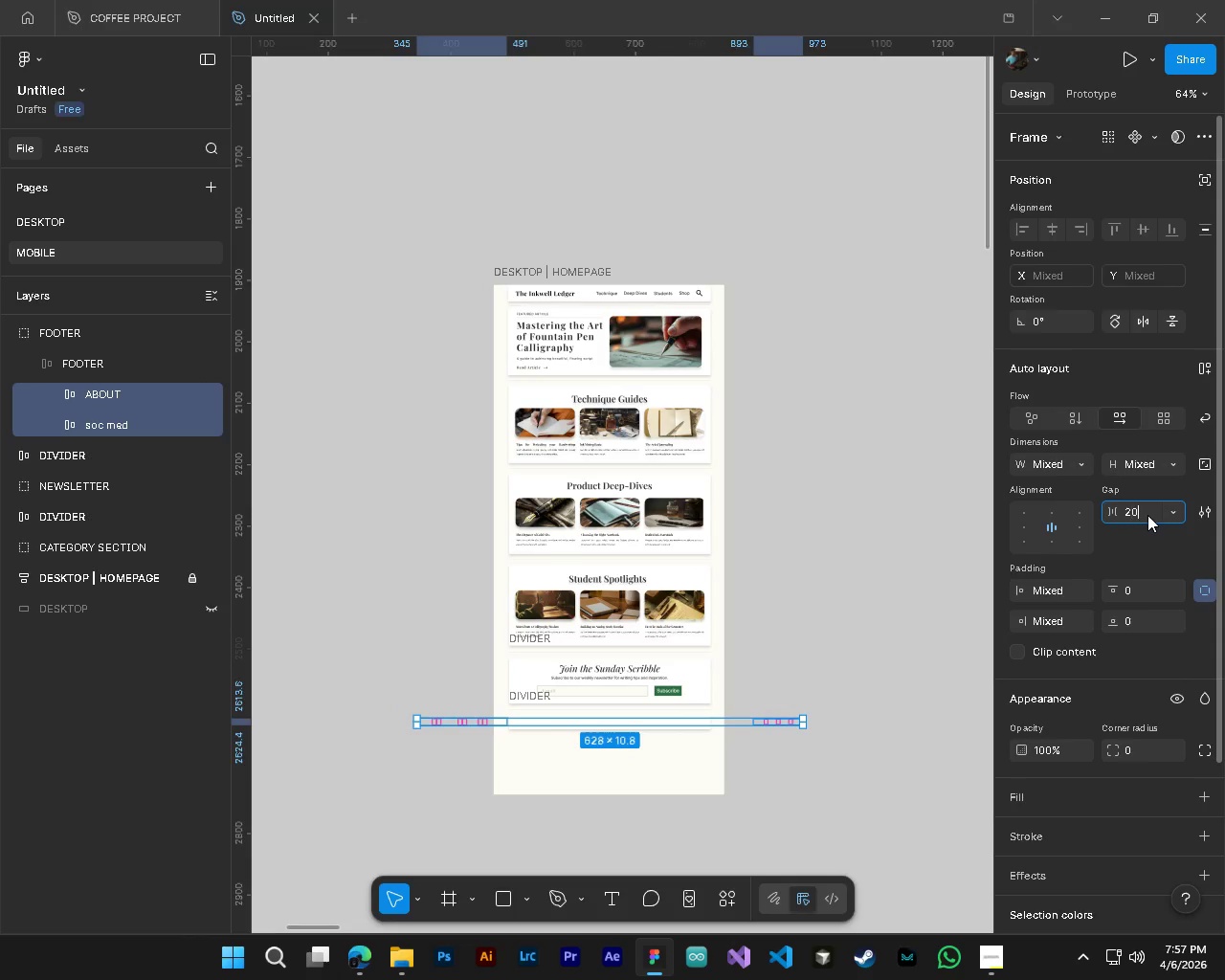 
key(Numpad0)
 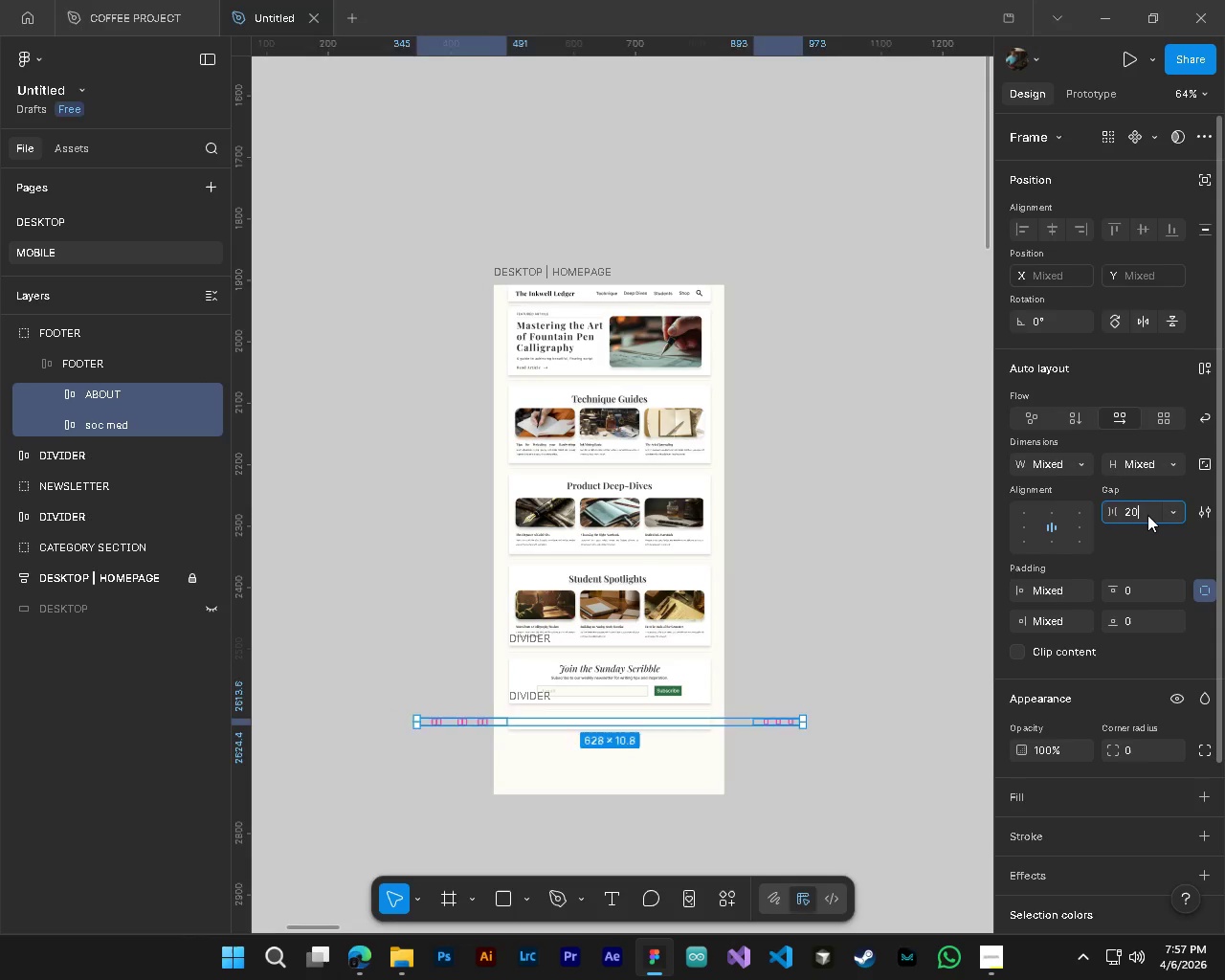 
key(NumpadEnter)
 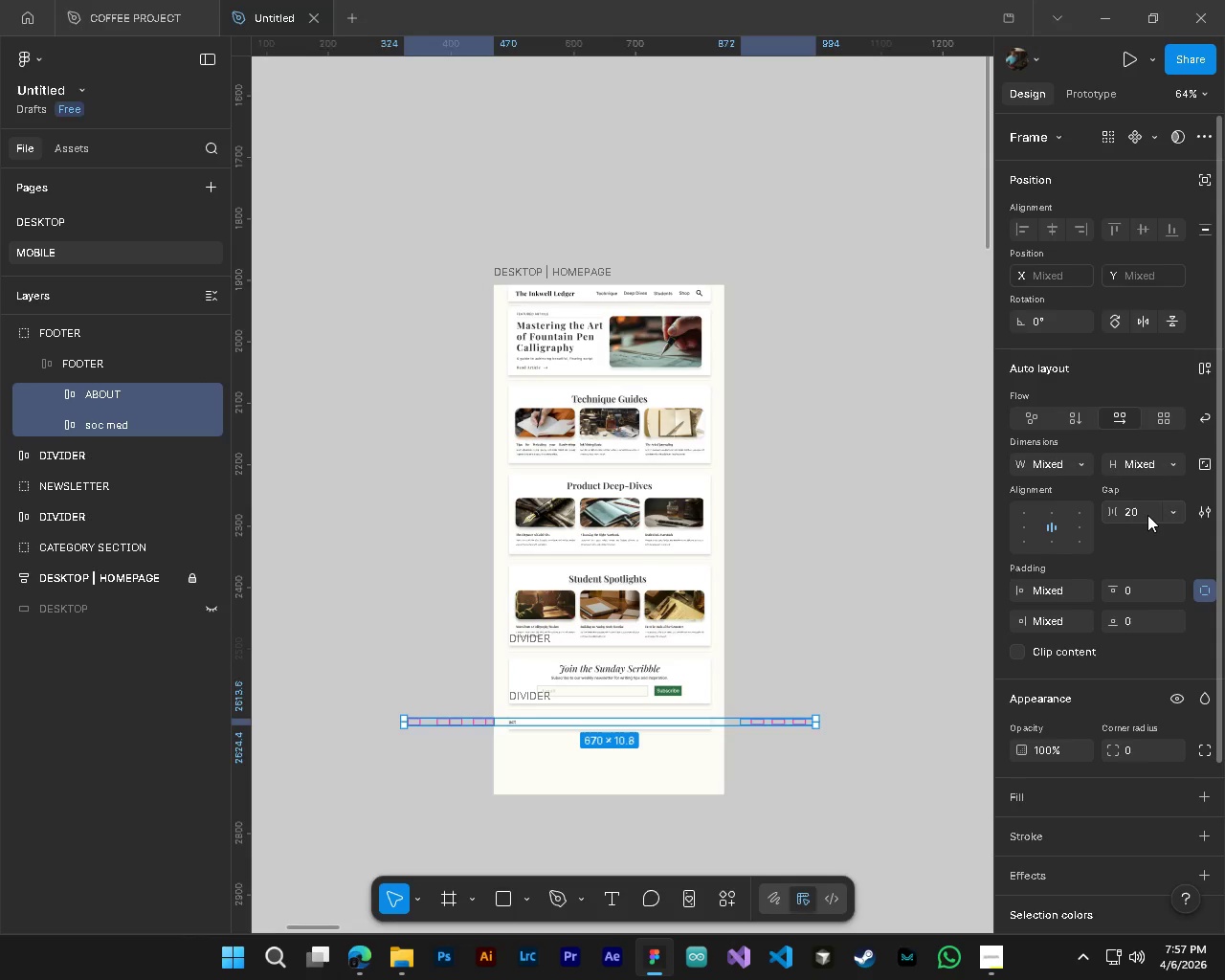 
hold_key(key=AltLeft, duration=0.92)
scroll: coordinate [780, 712], scroll_direction: up, amount: 4.0
 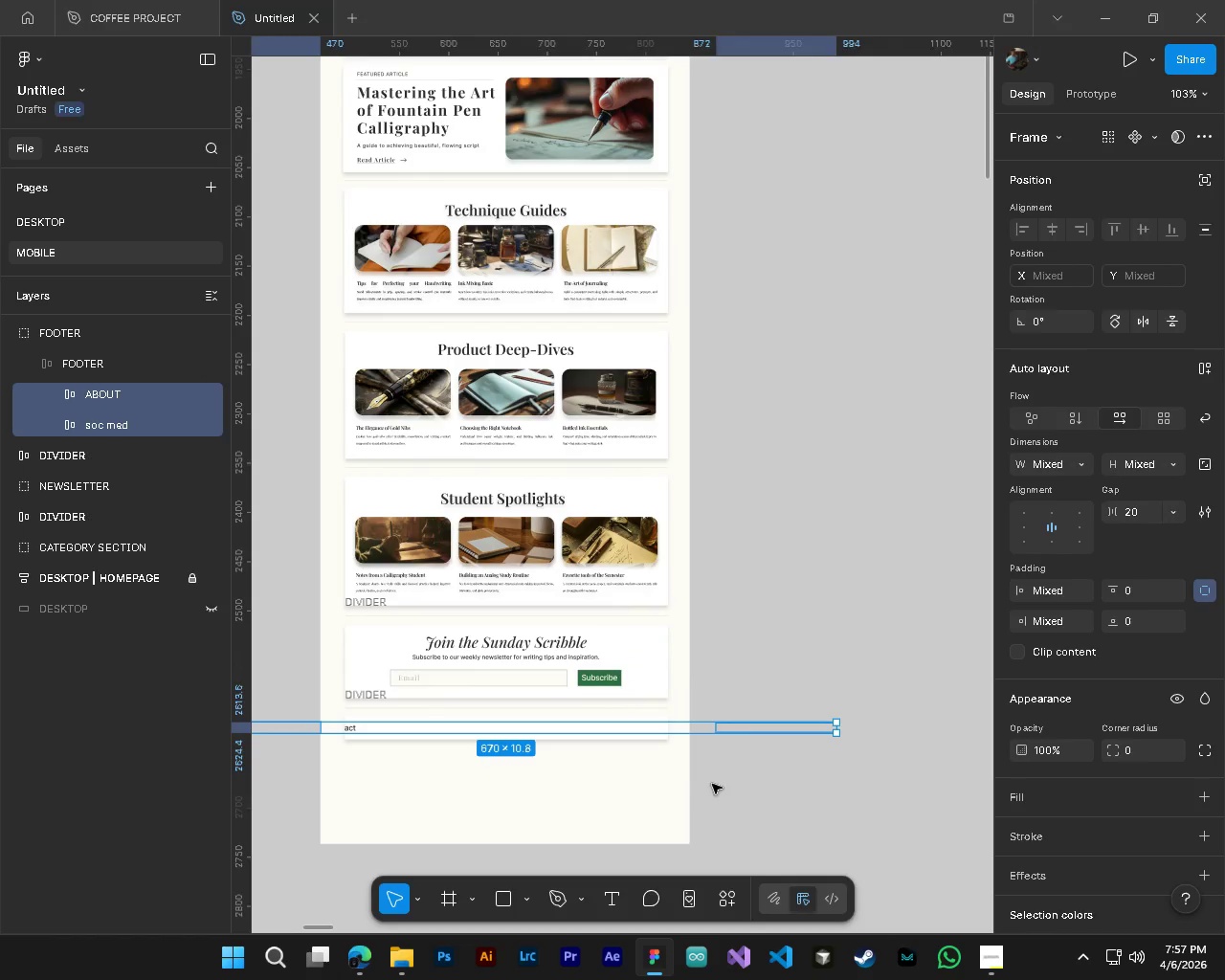 
key(Control+Z)
 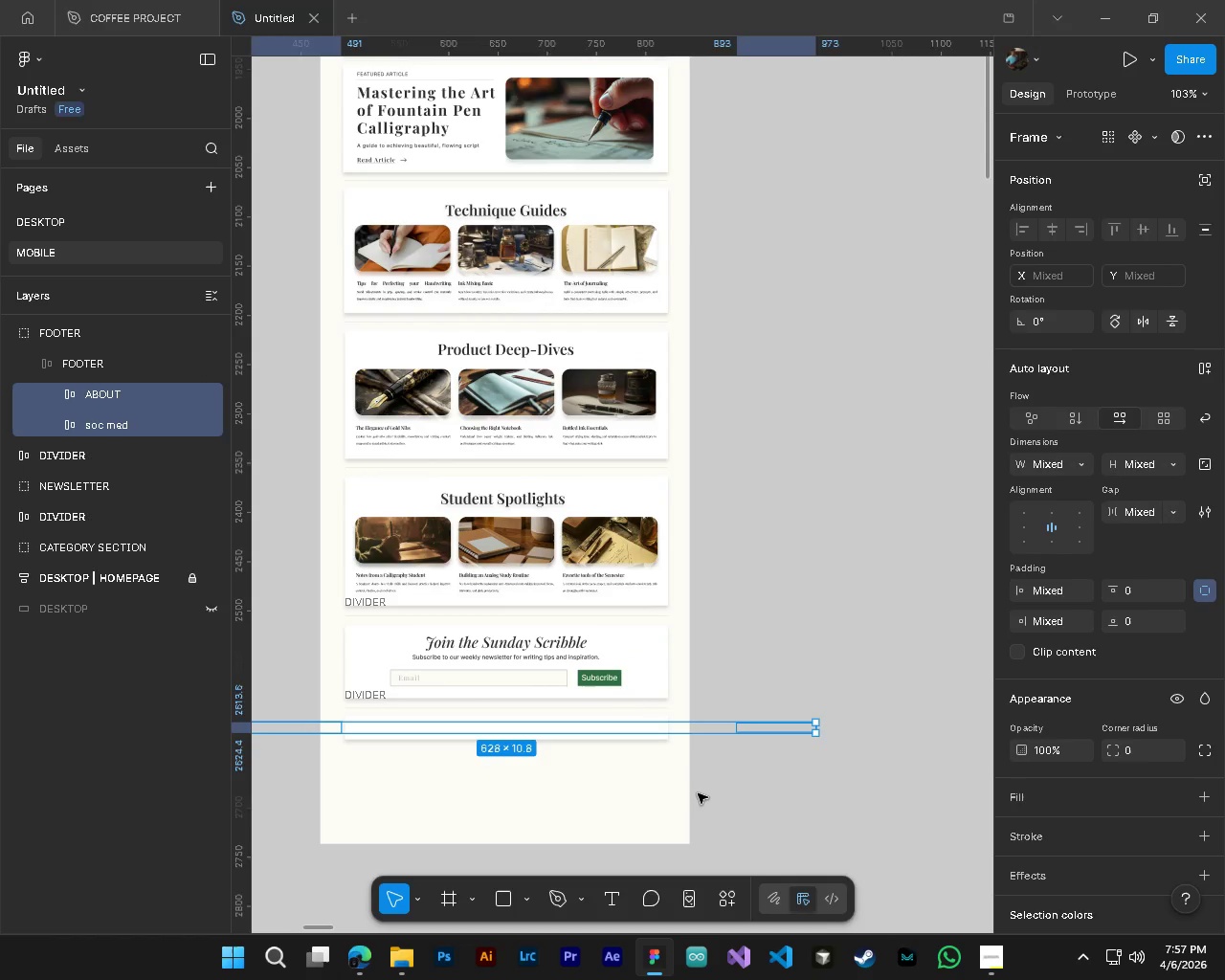 
hold_key(key=ShiftLeft, duration=0.45)
scroll: coordinate [691, 793], scroll_direction: up, amount: 3.0
 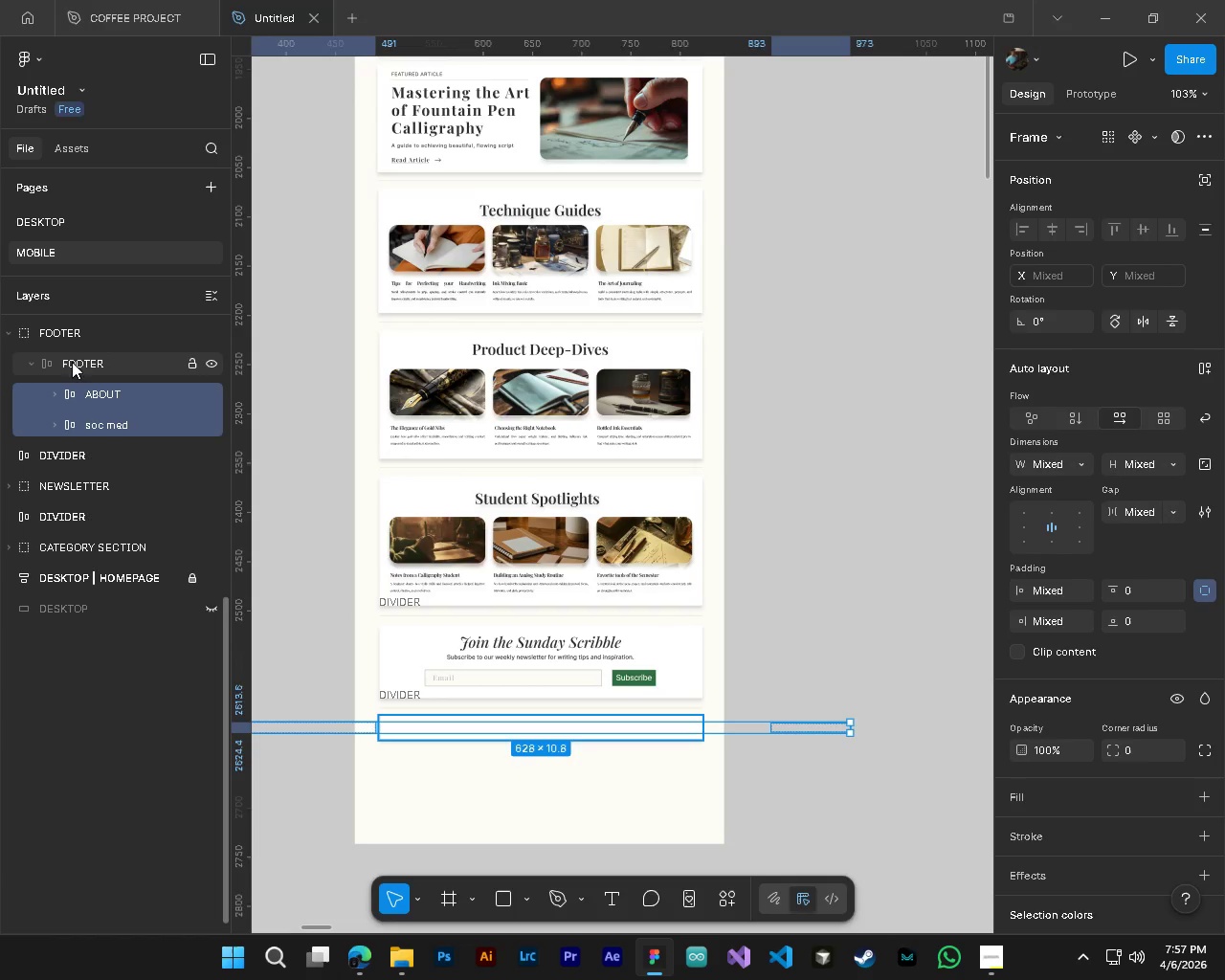 
left_click([84, 368])
 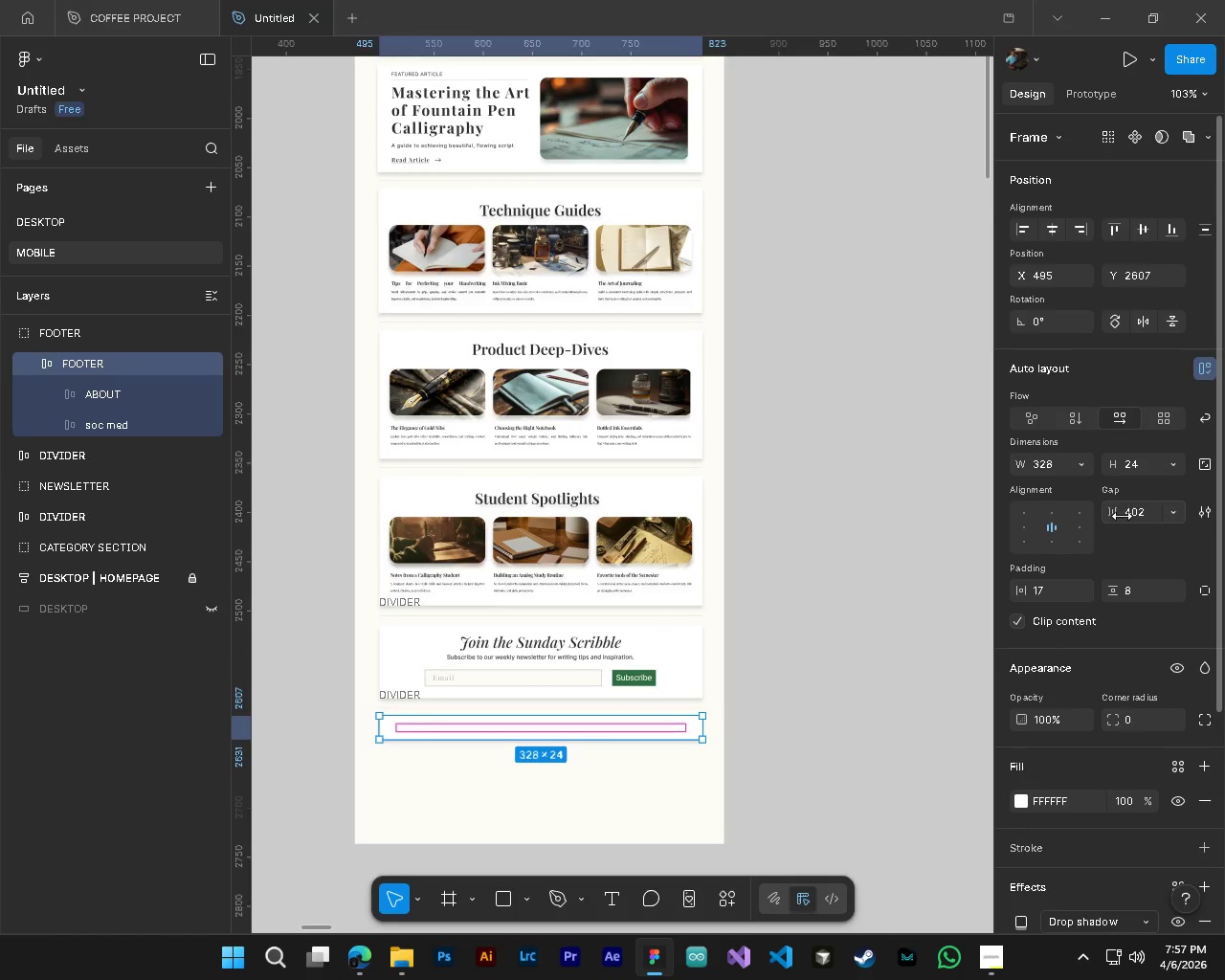 
left_click([1138, 509])
 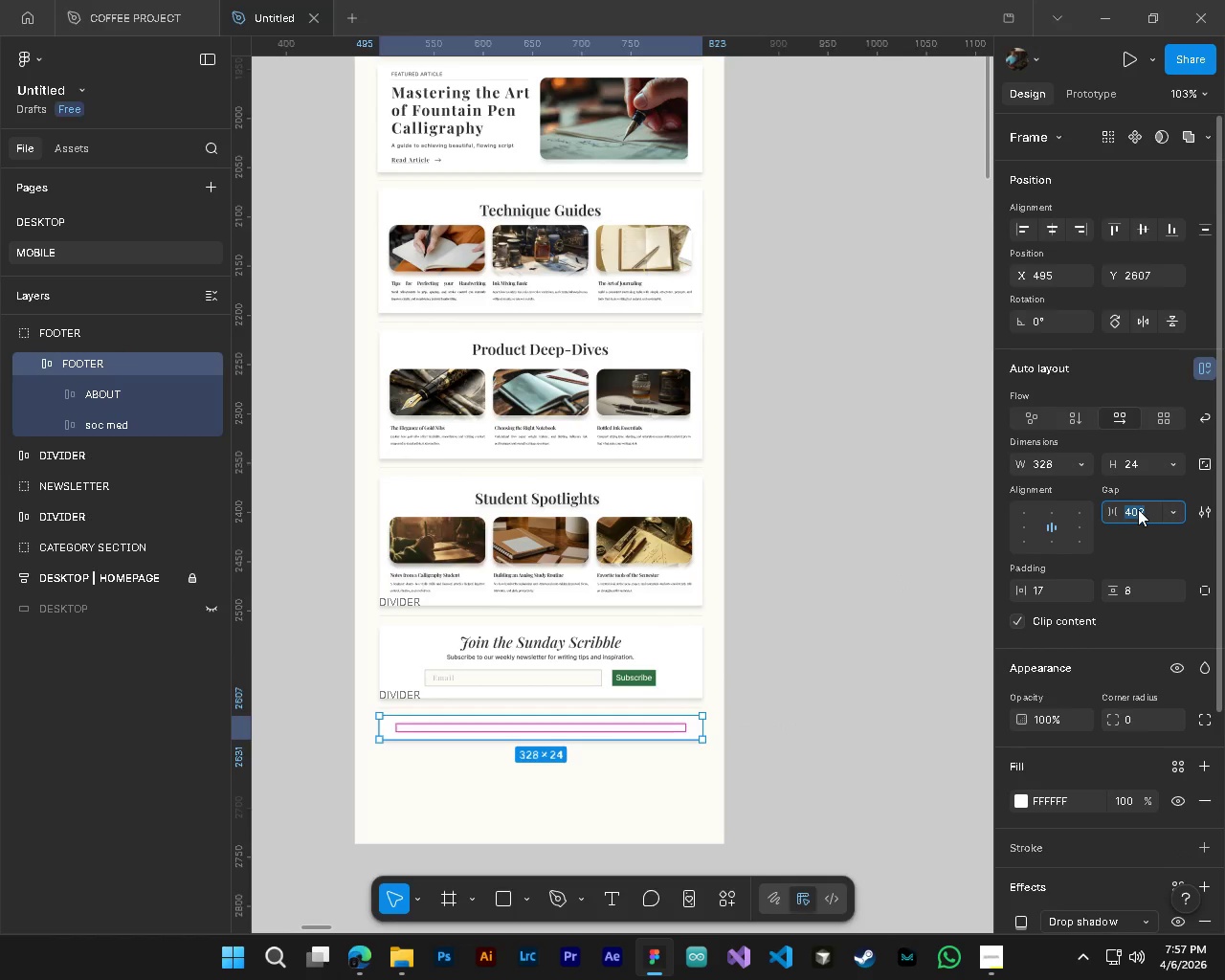 
key(Numpad2)
 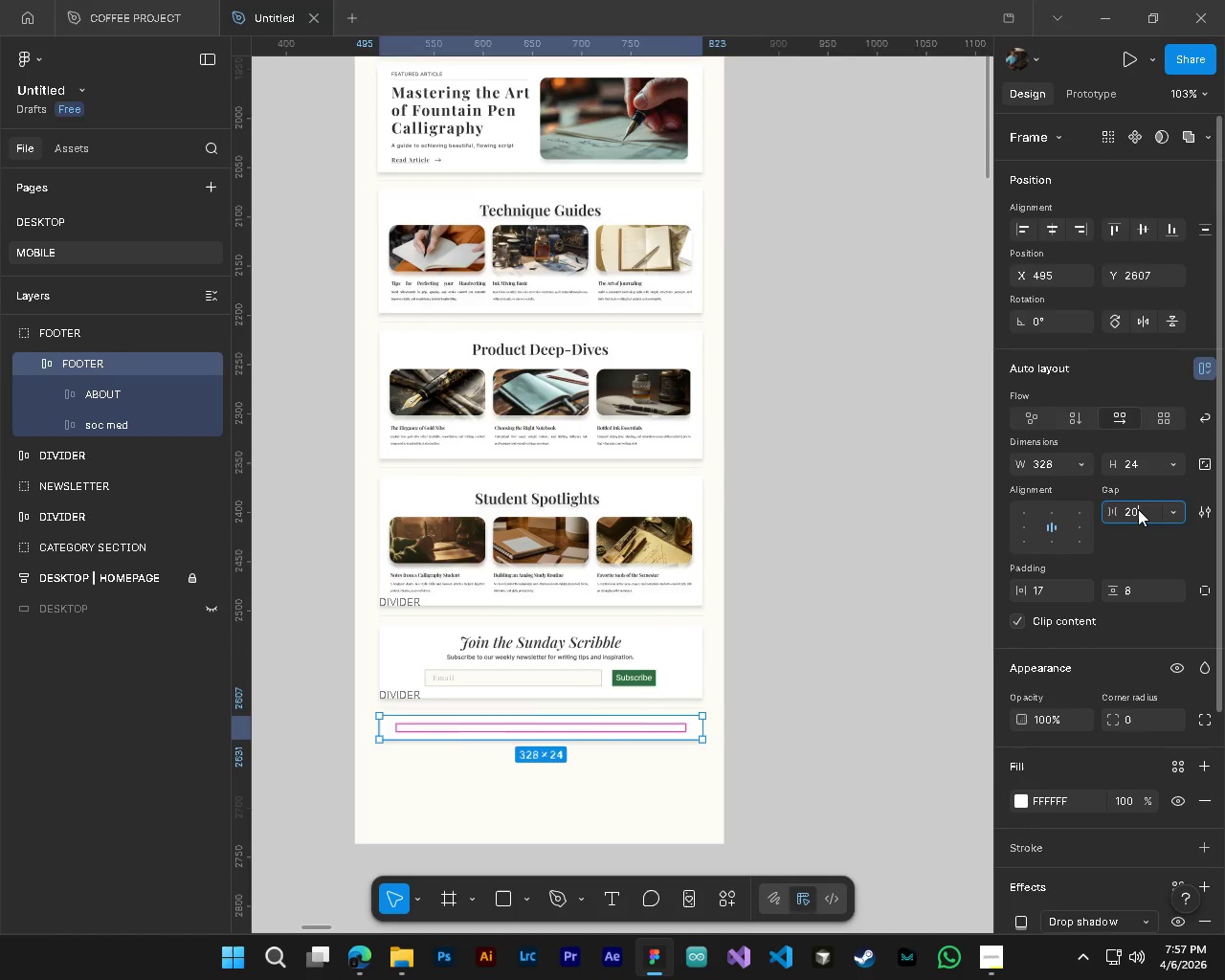 
key(Numpad0)
 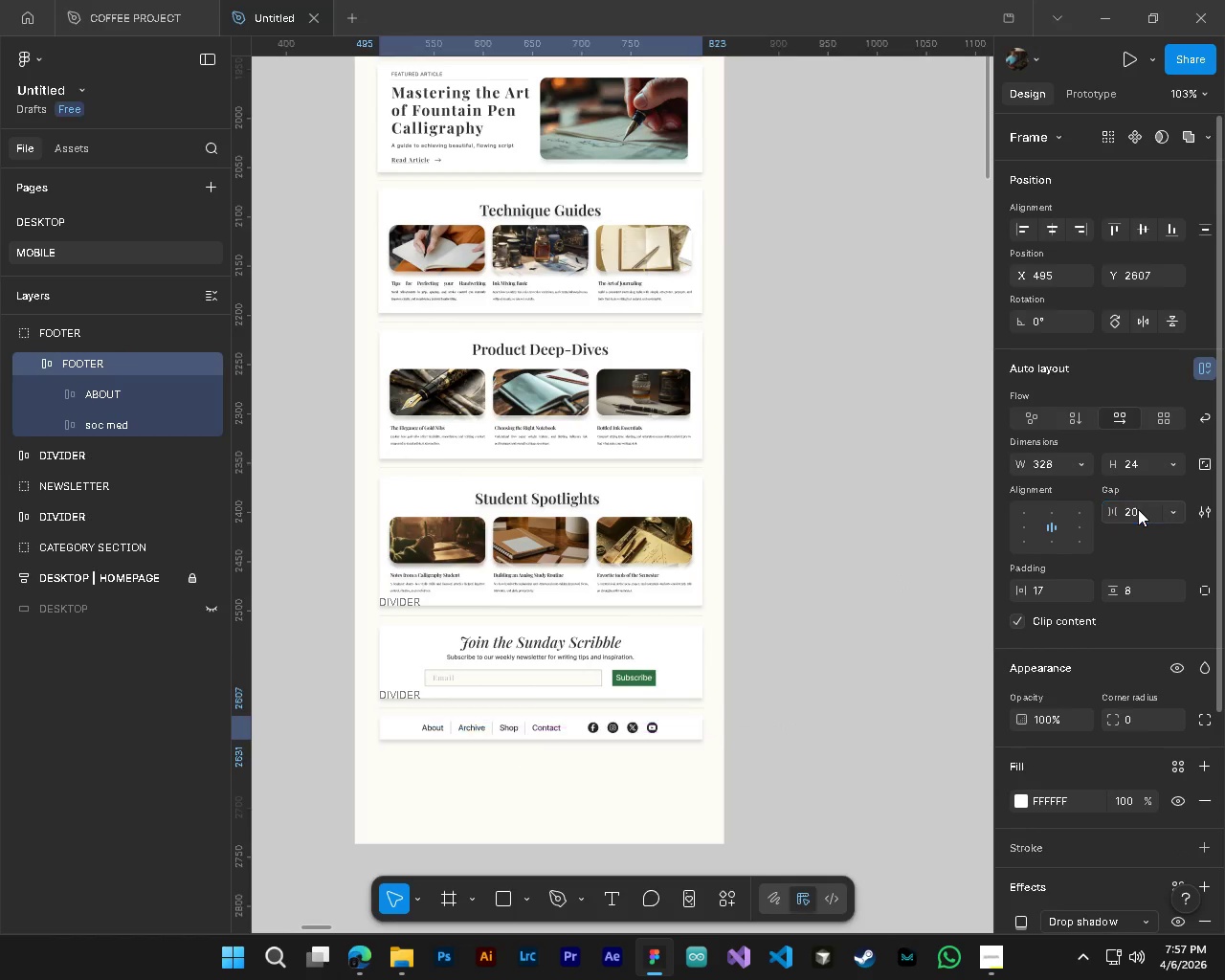 
key(NumpadEnter)
 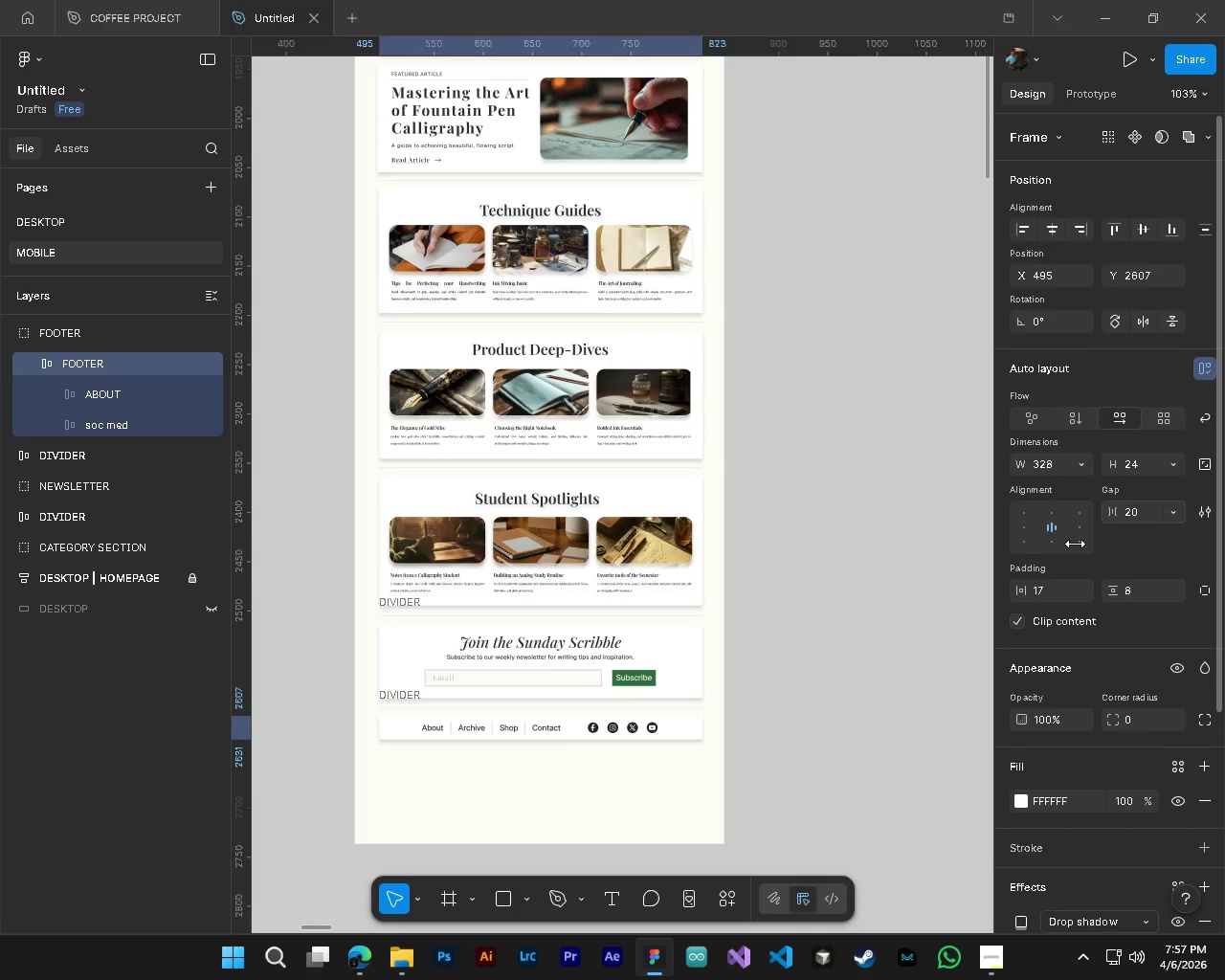 
hold_key(key=ControlLeft, duration=0.52)
 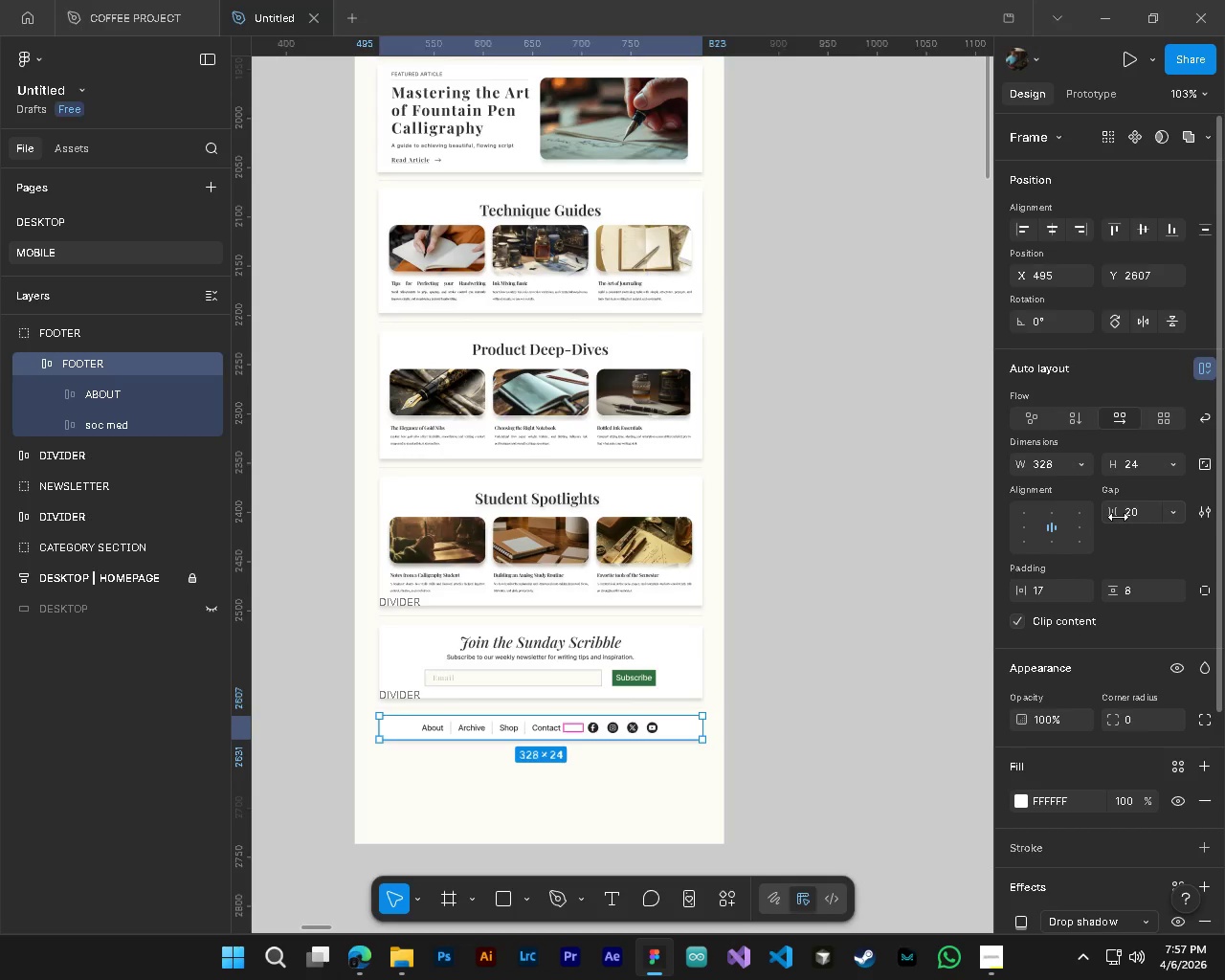 
hold_key(key=AltLeft, duration=0.45)
 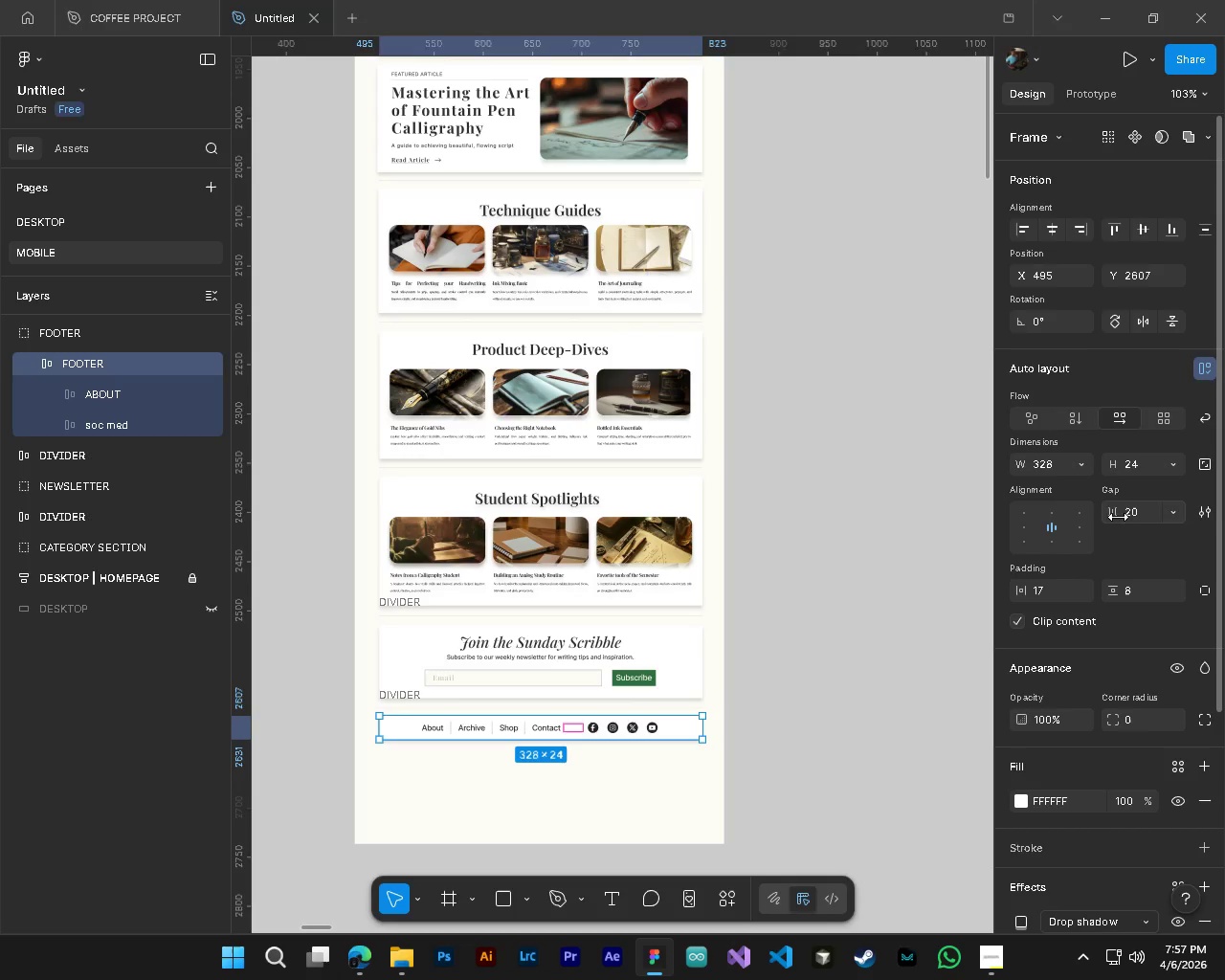 
left_click_drag(start_coordinate=[1118, 517], to_coordinate=[691, 490])
 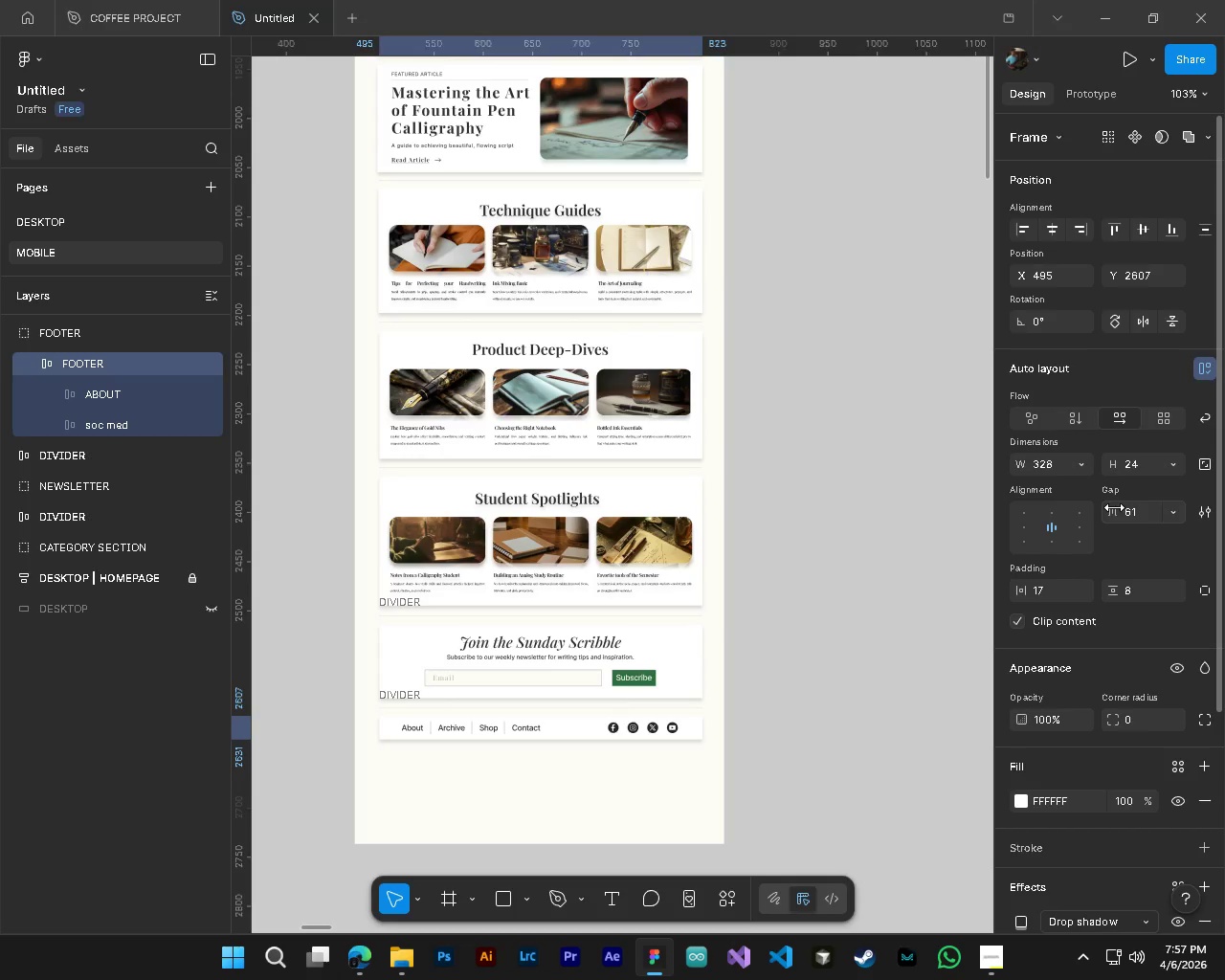 
left_click_drag(start_coordinate=[1114, 507], to_coordinate=[651, 492])
 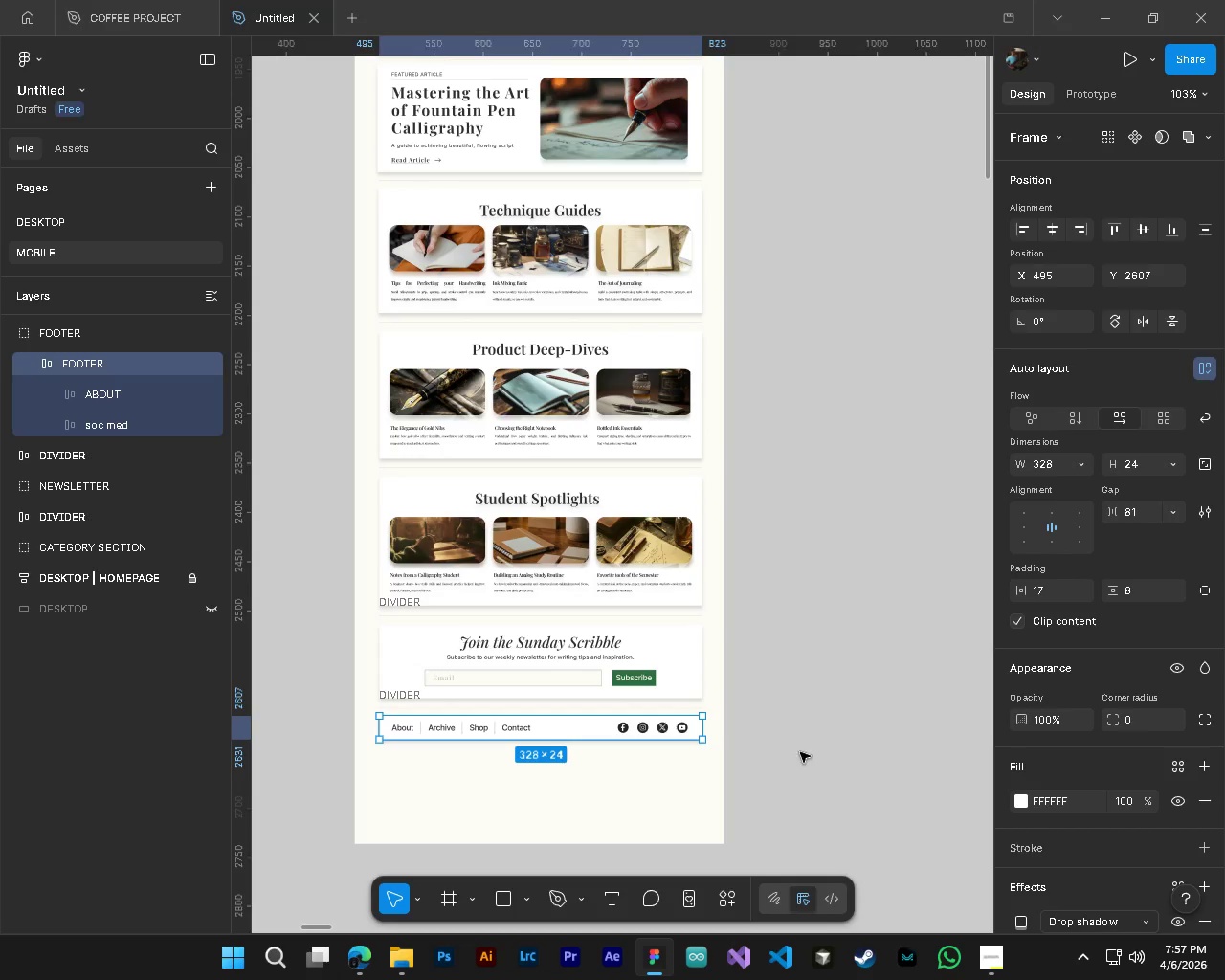 
left_click([801, 750])
 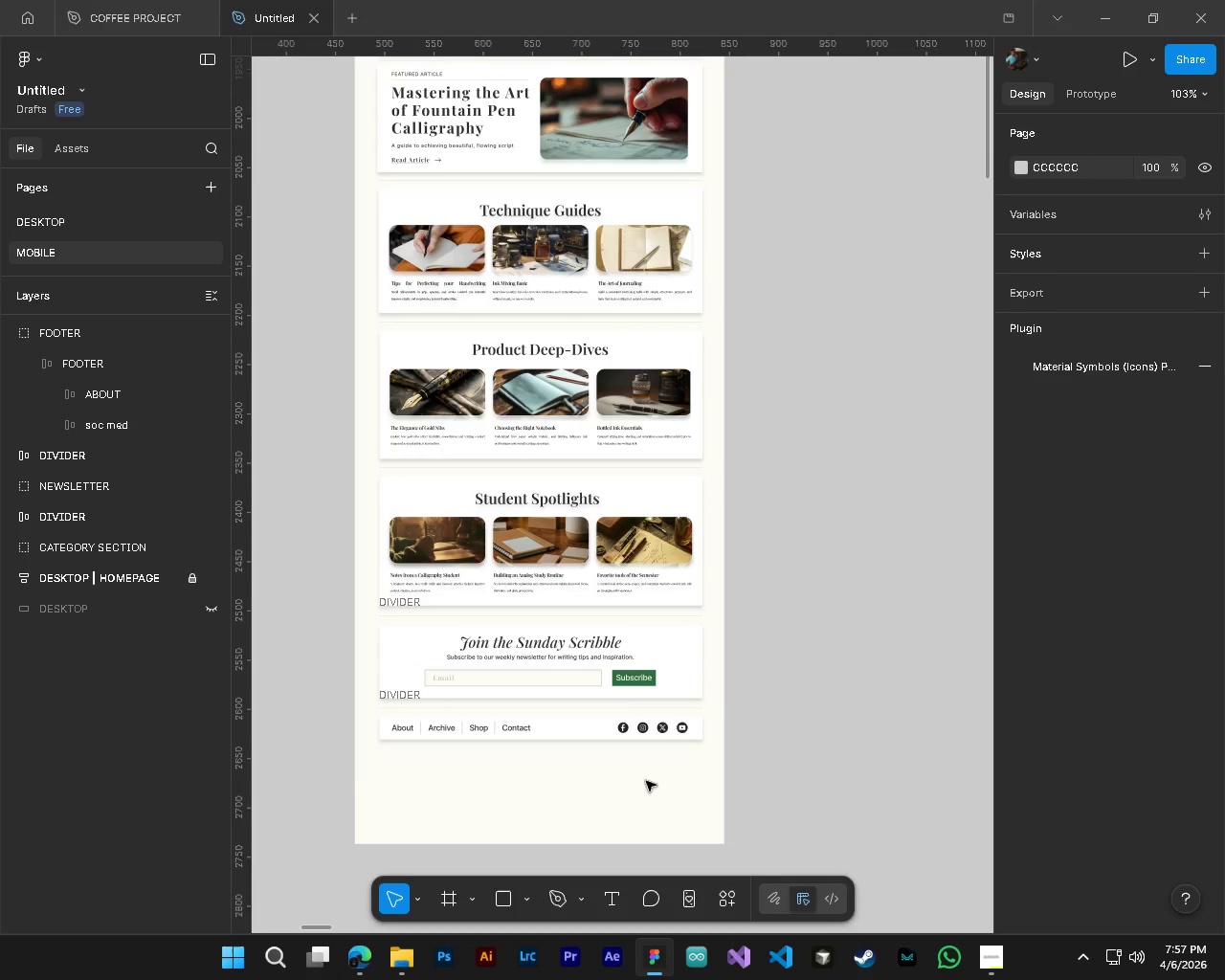 
hold_key(key=ControlLeft, duration=0.94)
hold_key(key=AltLeft, duration=0.86)
scroll: coordinate [542, 706], scroll_direction: up, amount: 7.0
 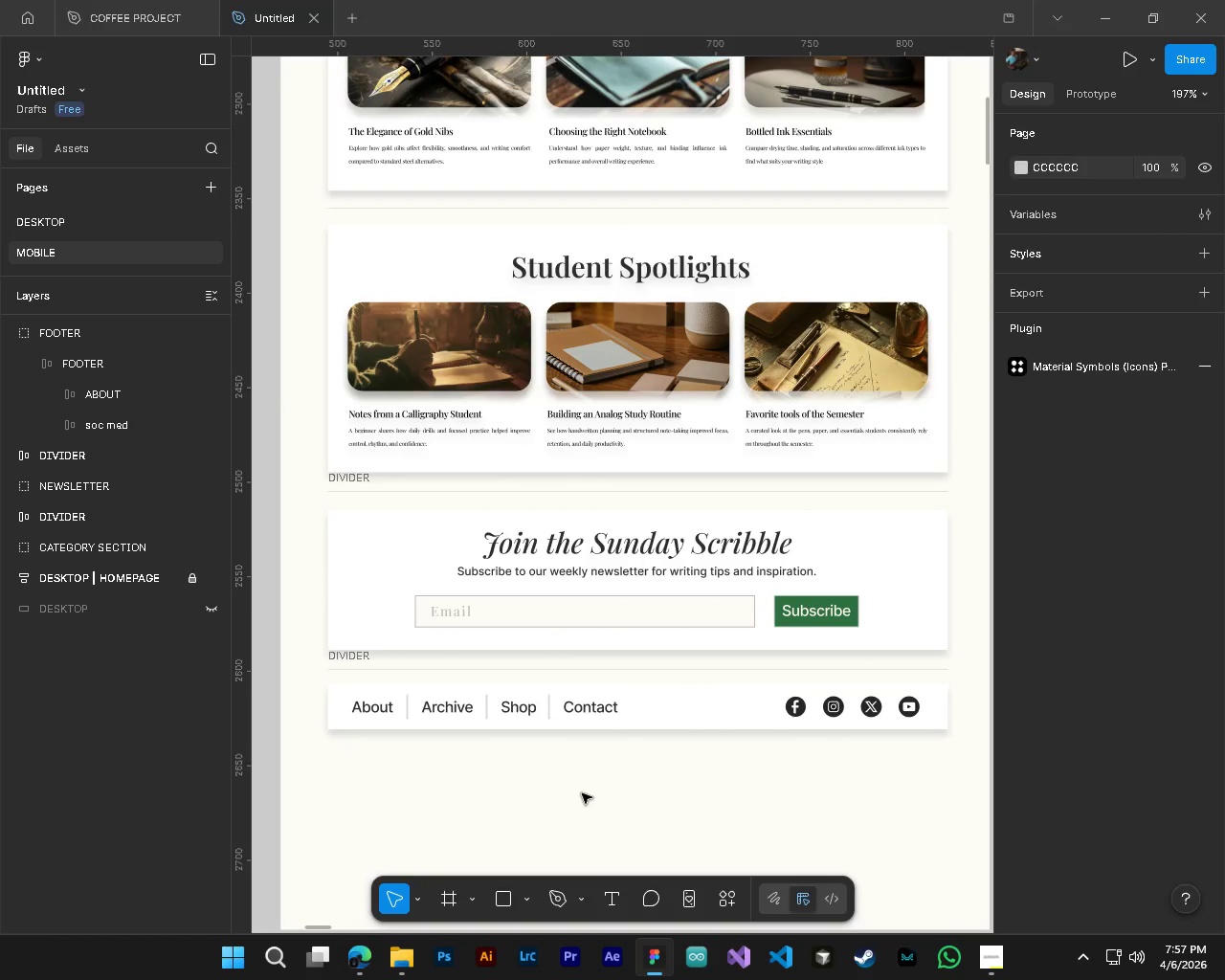 
hold_key(key=ControlLeft, duration=1.97)
 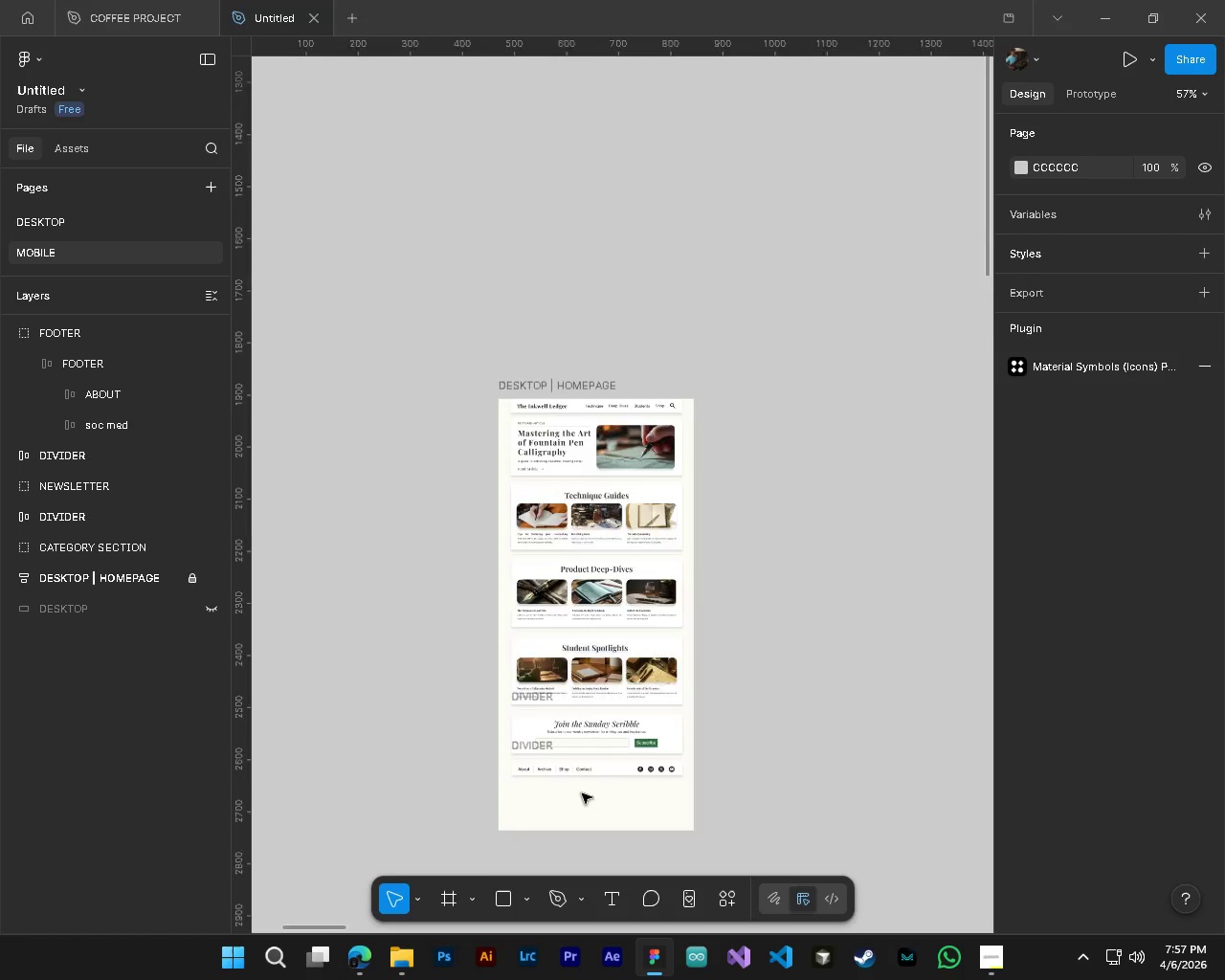 
hold_key(key=AltLeft, duration=1.51)
 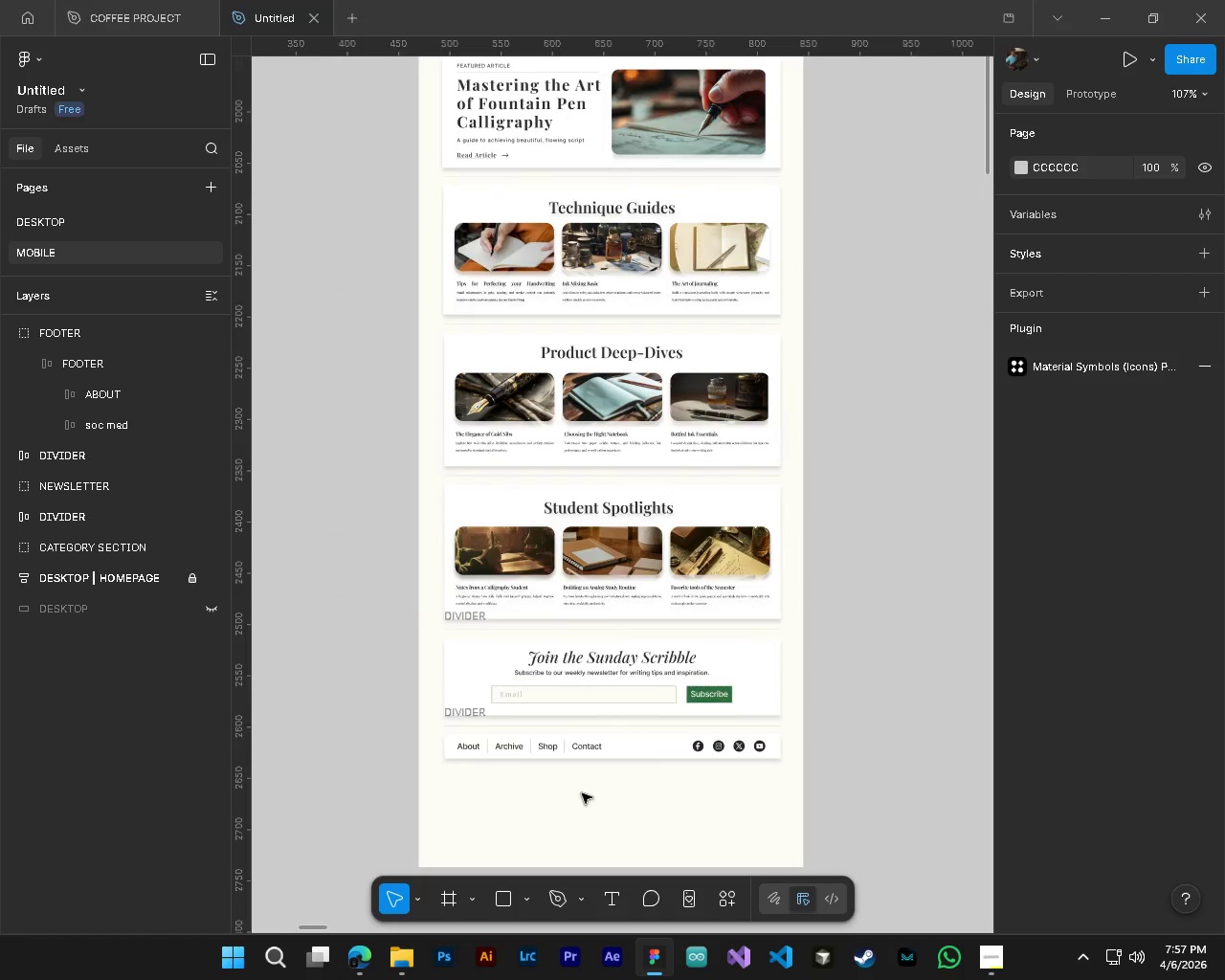 
hold_key(key=AltLeft, duration=0.31)
 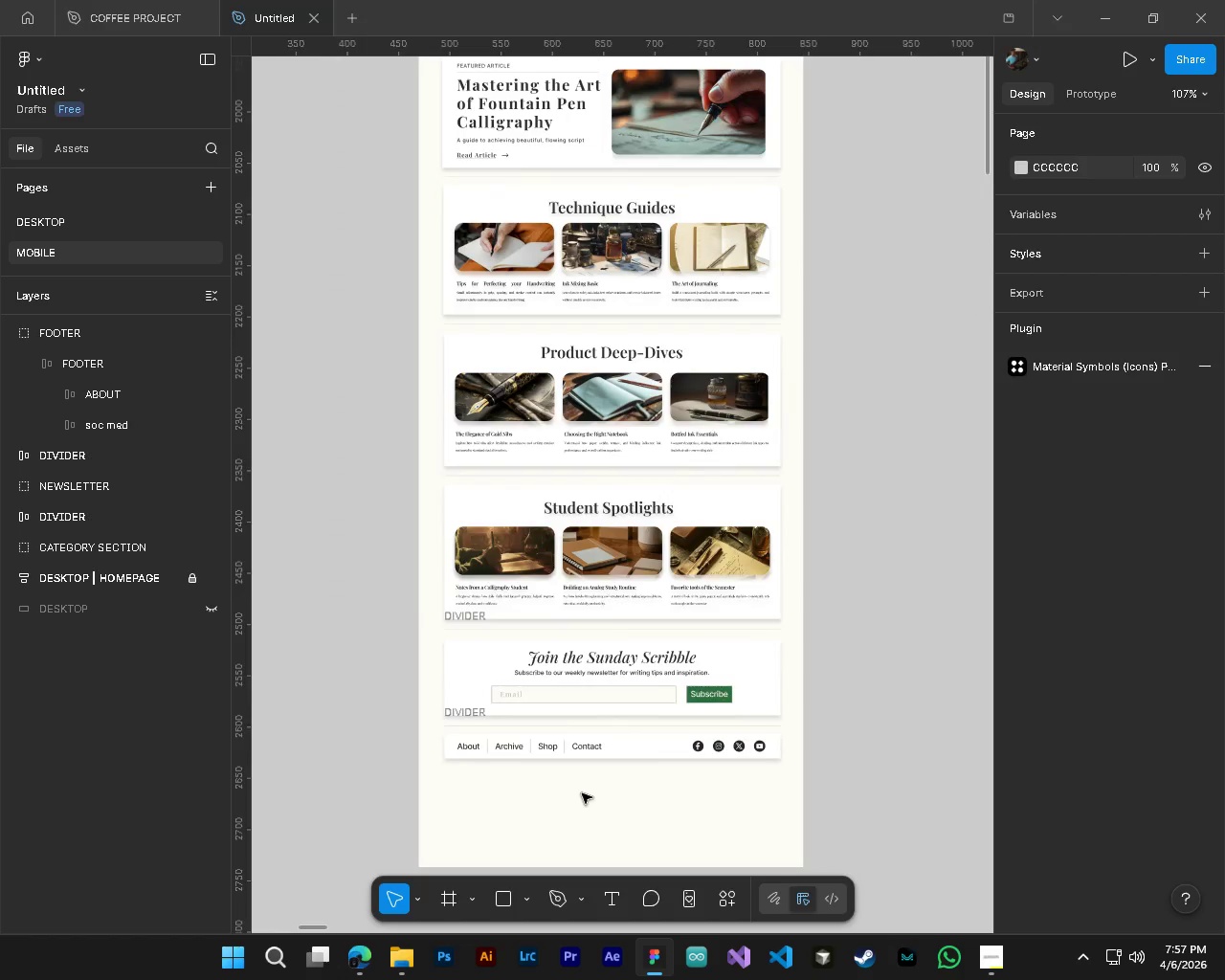 
key(Alt+Control+AltLeft)
 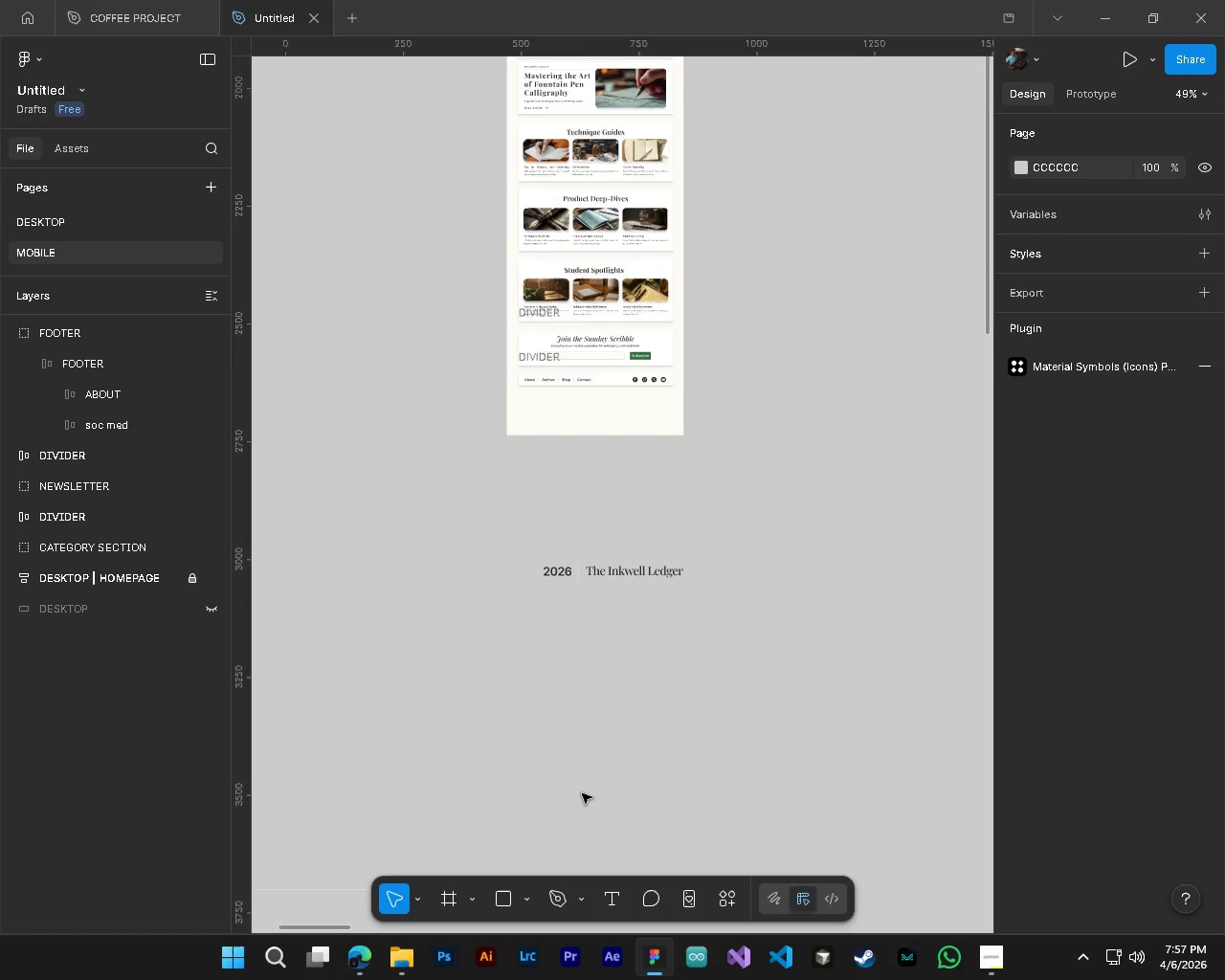 
key(Control+ControlLeft)
 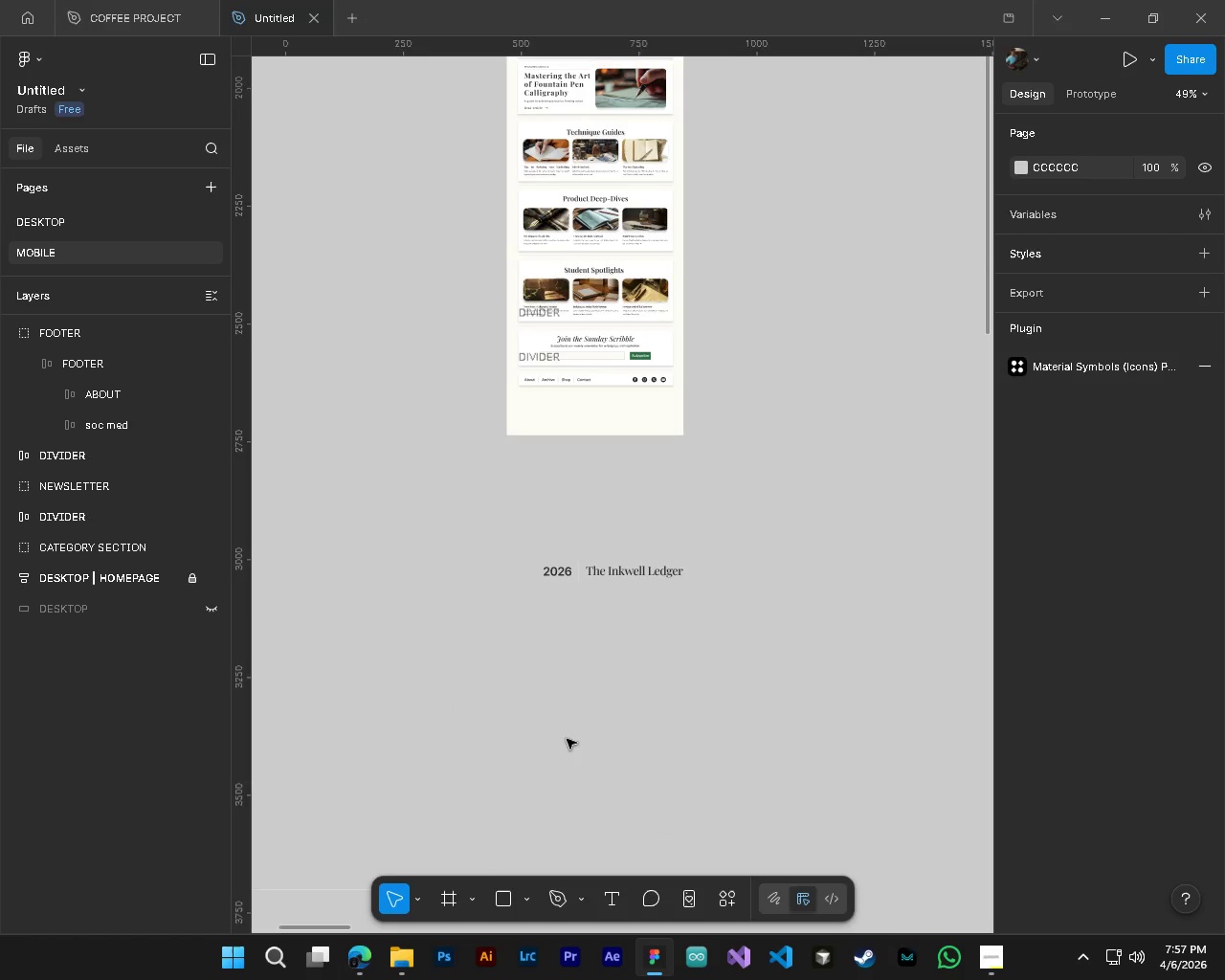 
scroll: coordinate [582, 793], scroll_direction: down, amount: 17.0
 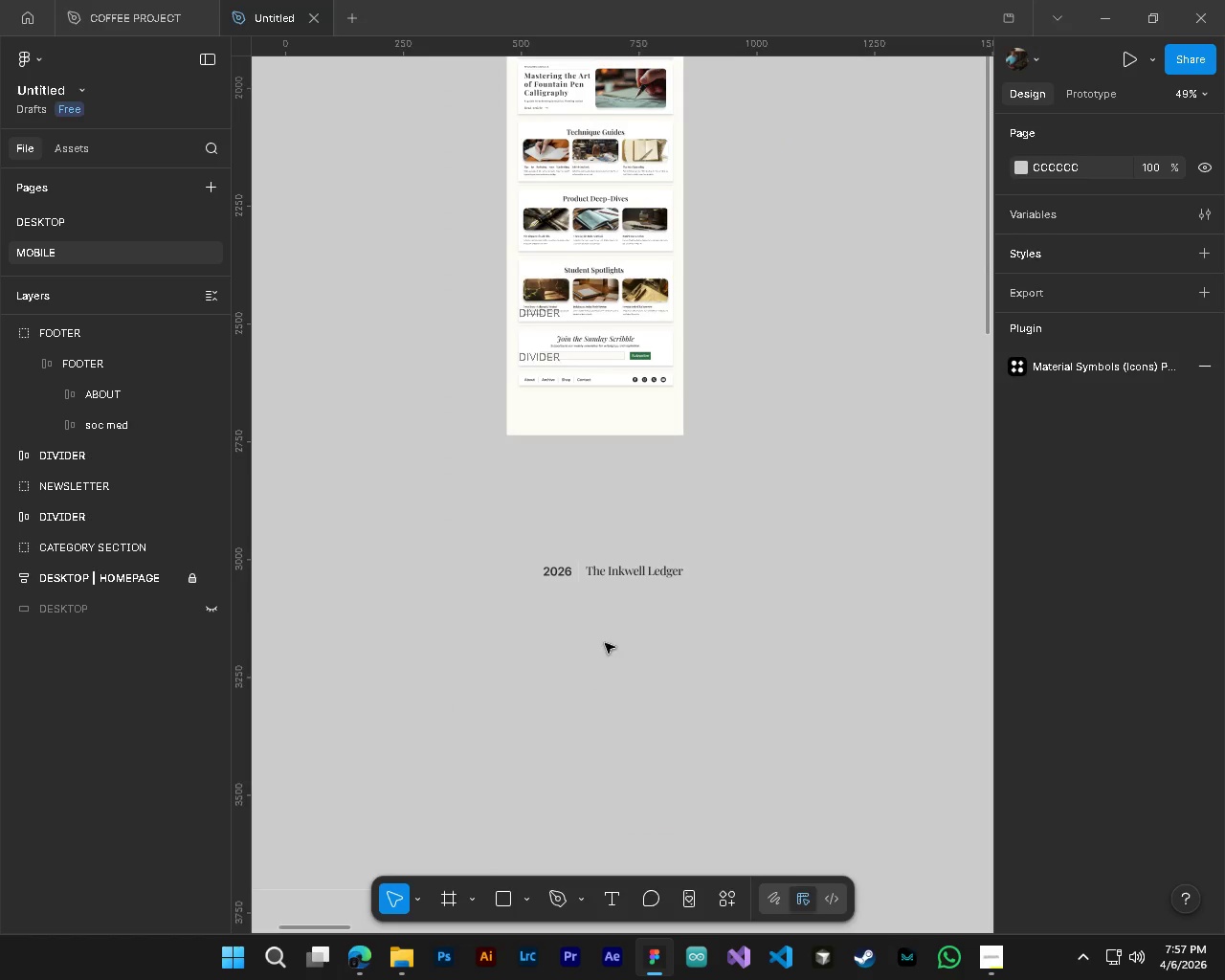 
hold_key(key=ControlLeft, duration=1.14)
left_click([602, 576])
 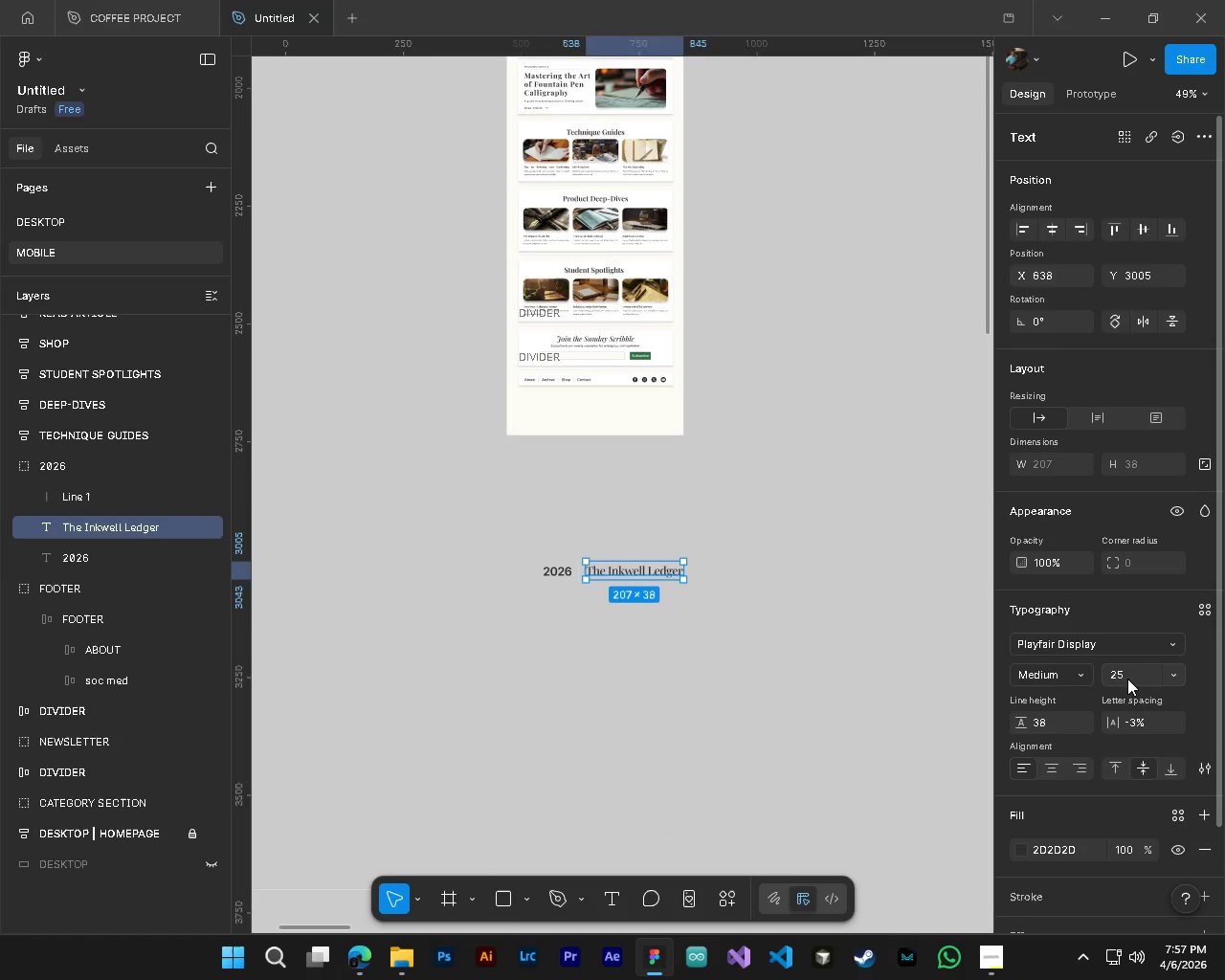 
double_click([1127, 679])
 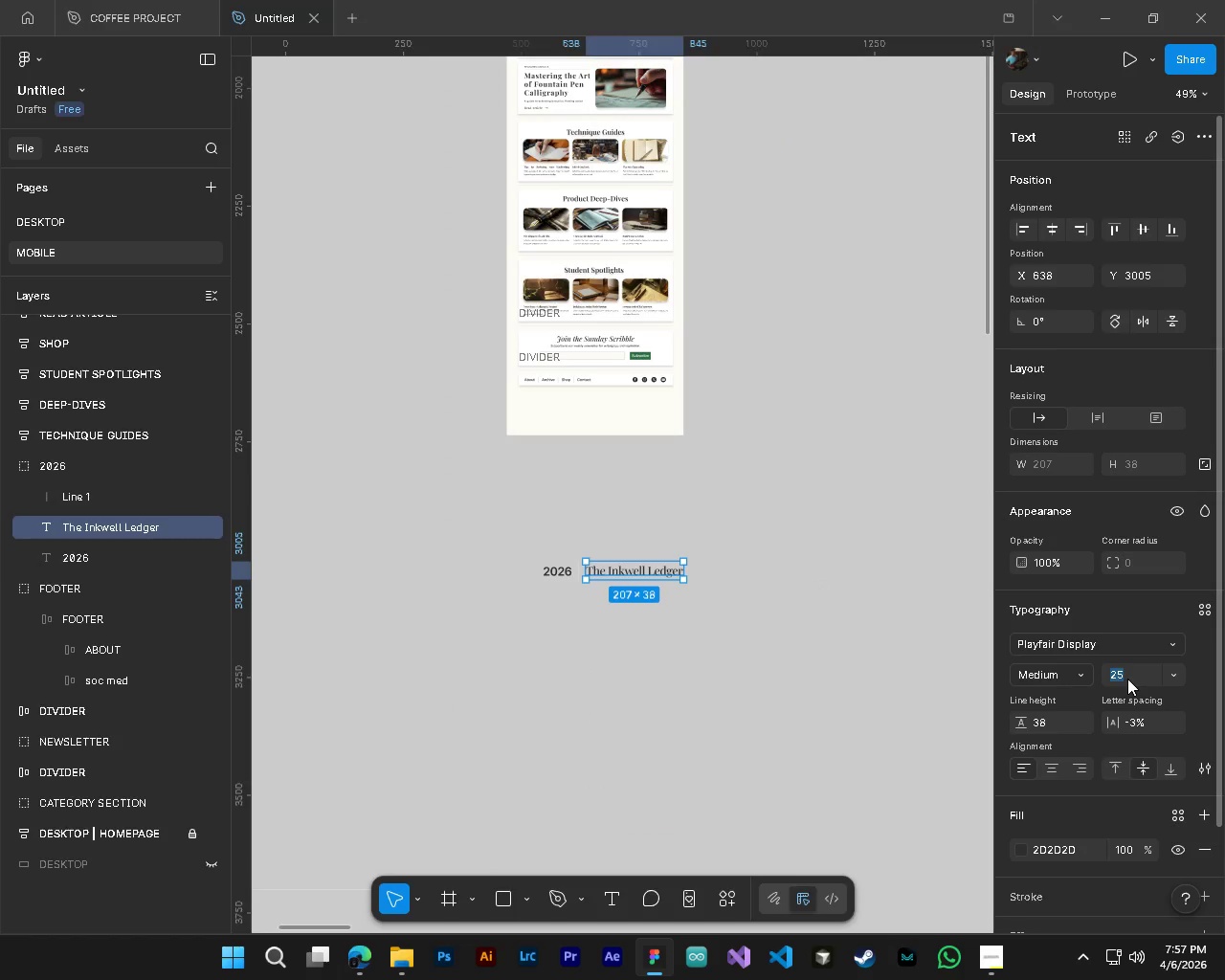 
key(Numpad8)
 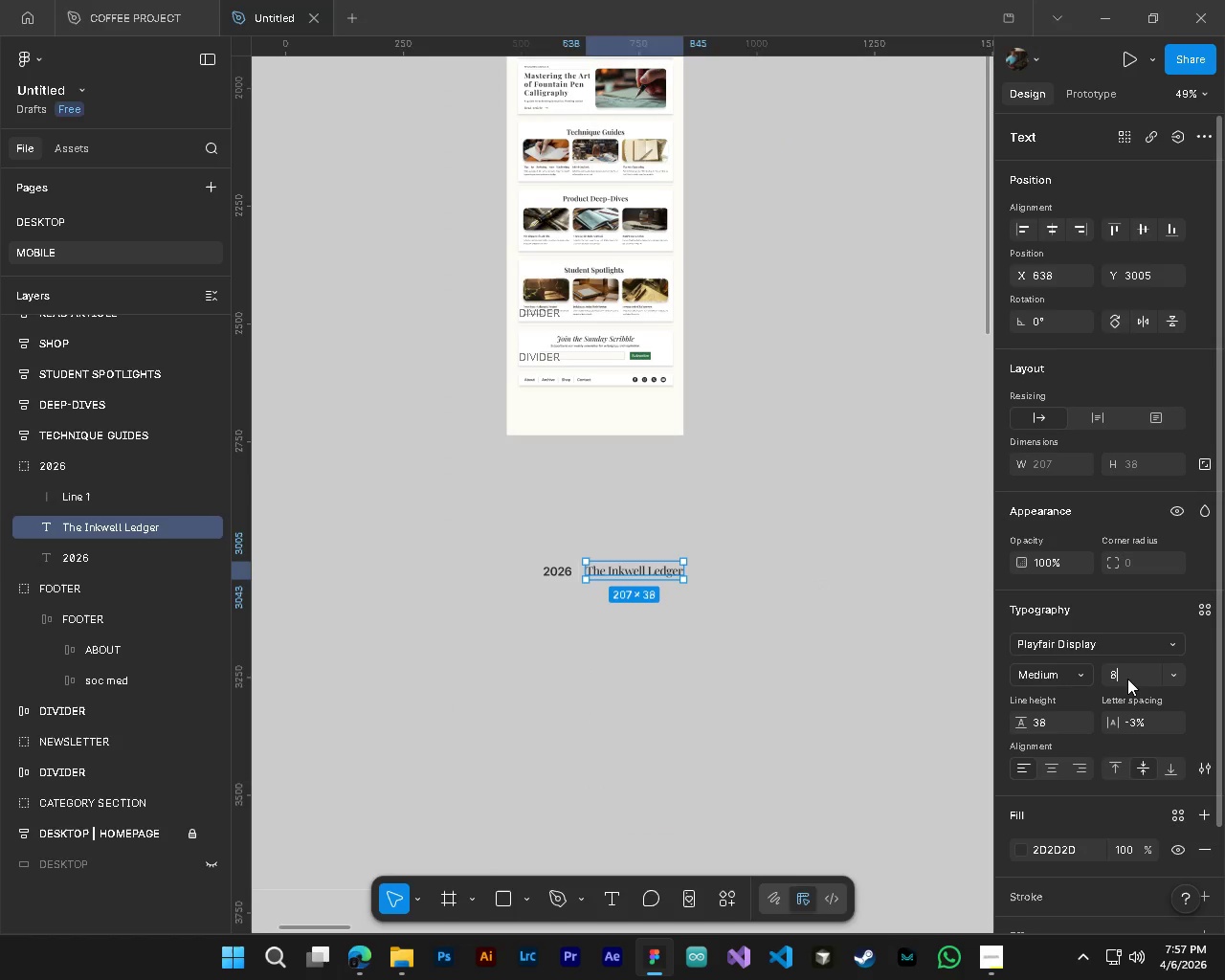 
key(NumpadEnter)
 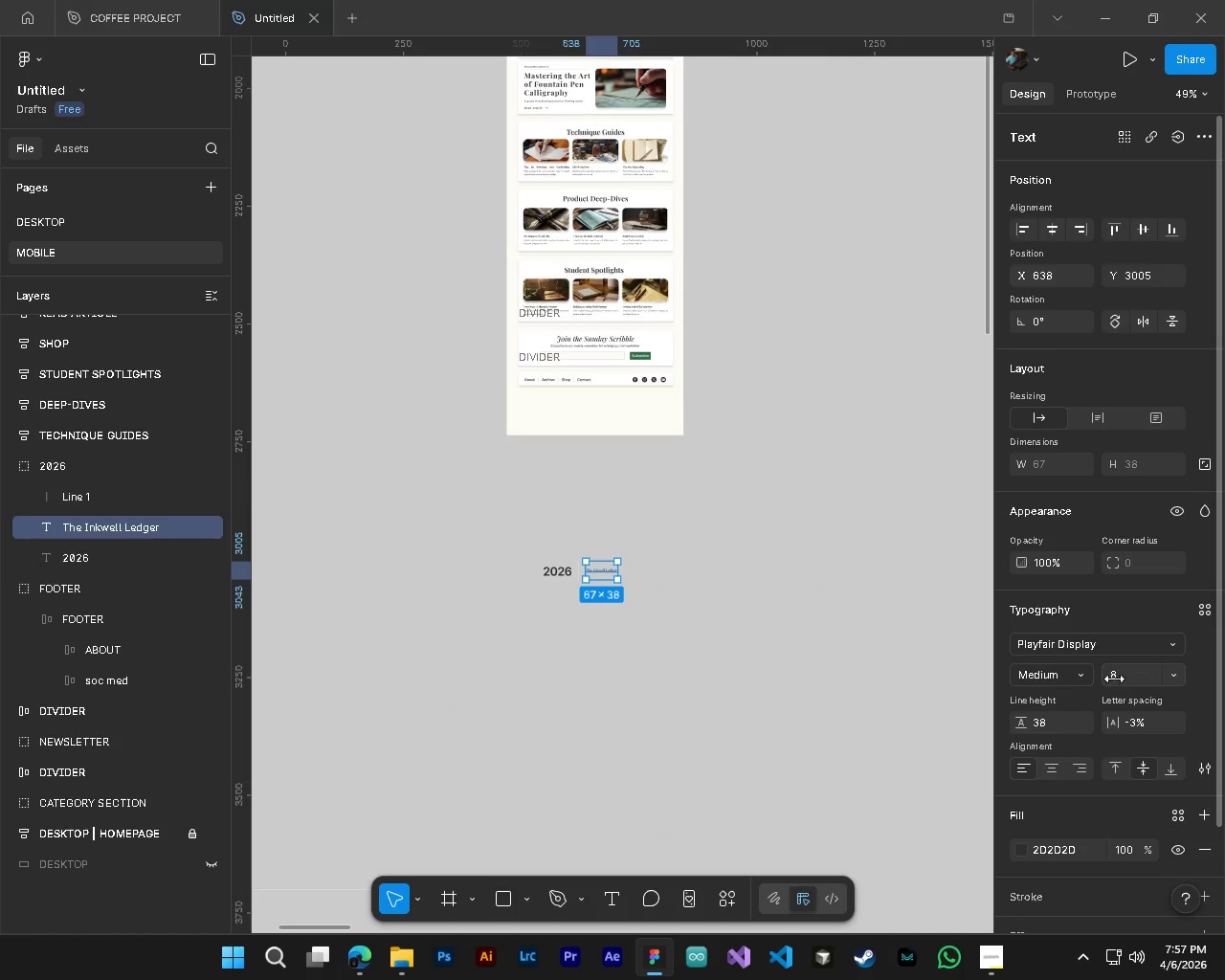 
hold_key(key=ControlLeft, duration=0.94)
hold_key(key=AltLeft, duration=0.88)
scroll: coordinate [561, 550], scroll_direction: up, amount: 7.0
 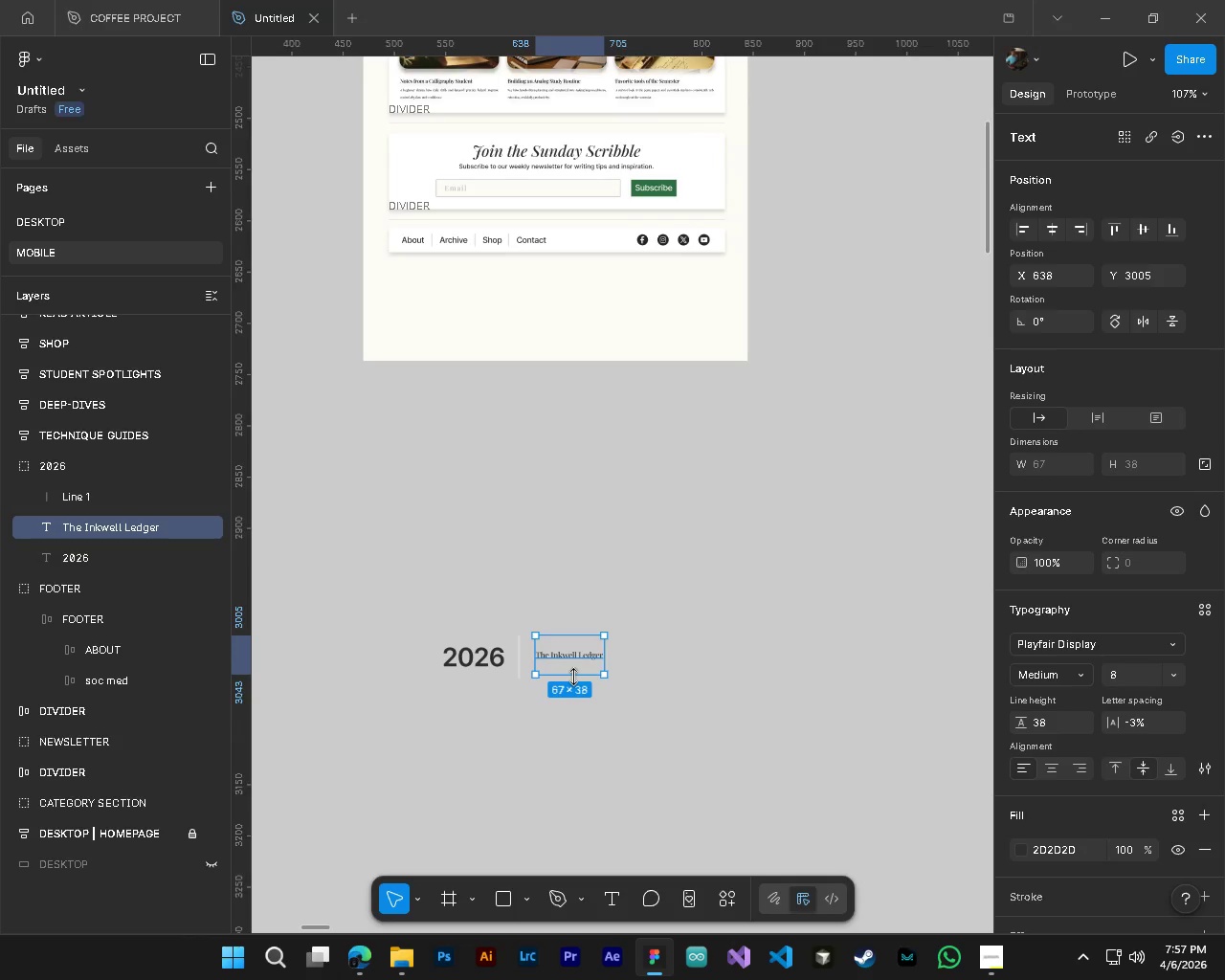 
left_click_drag(start_coordinate=[573, 677], to_coordinate=[574, 644])
 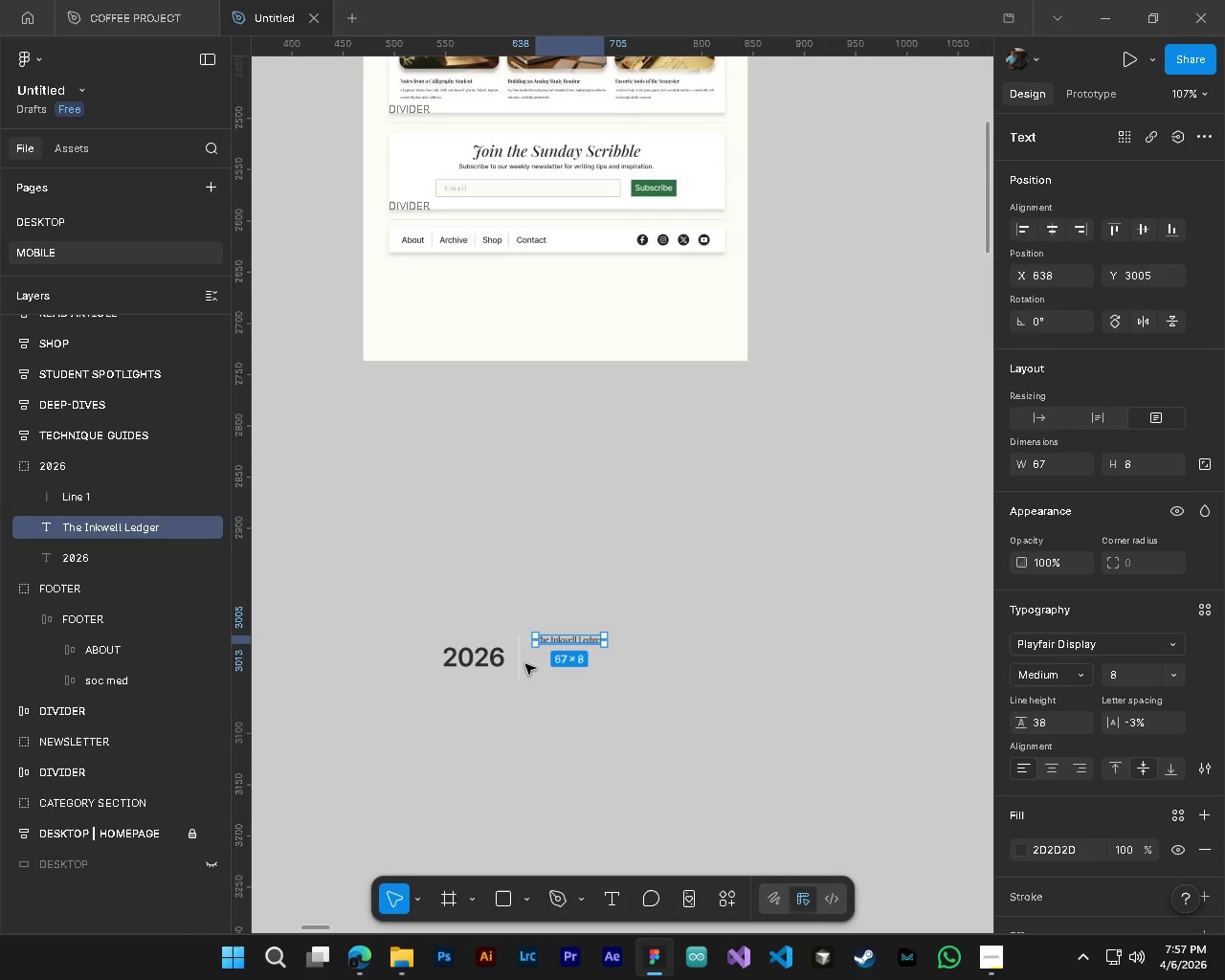 
hold_key(key=ControlLeft, duration=0.61)
left_click([522, 664])
 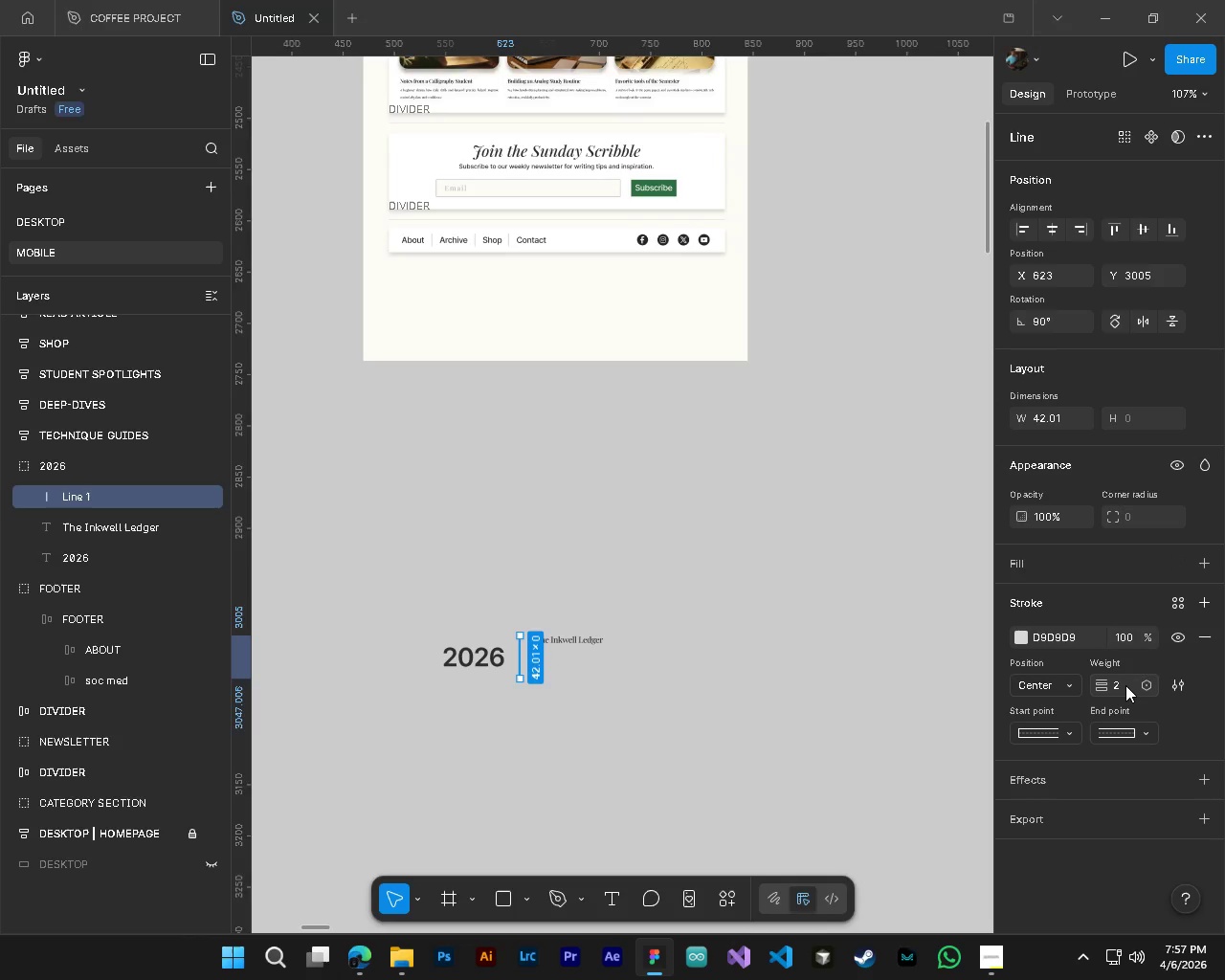 
left_click([1126, 685])
 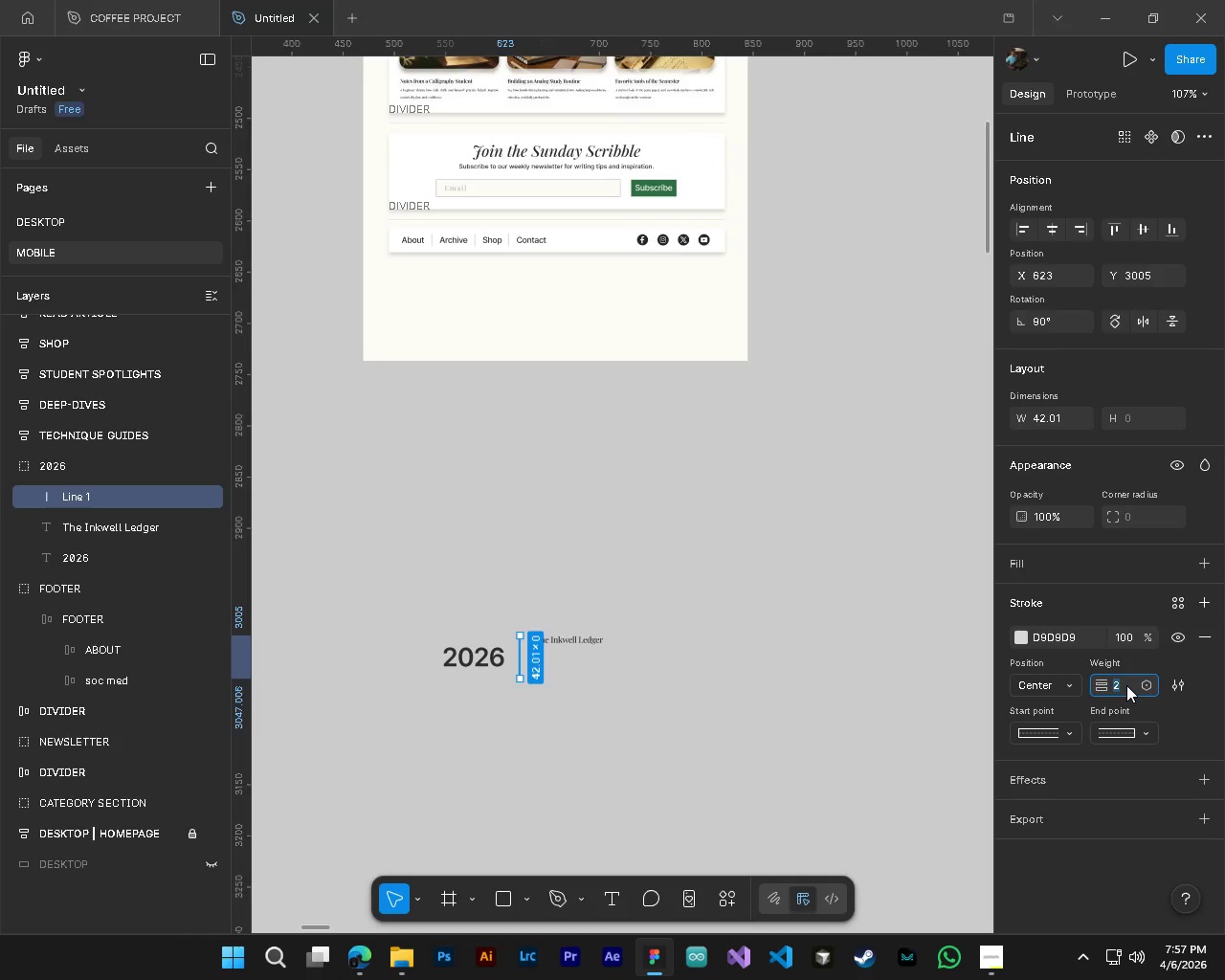 
key(Numpad1)
 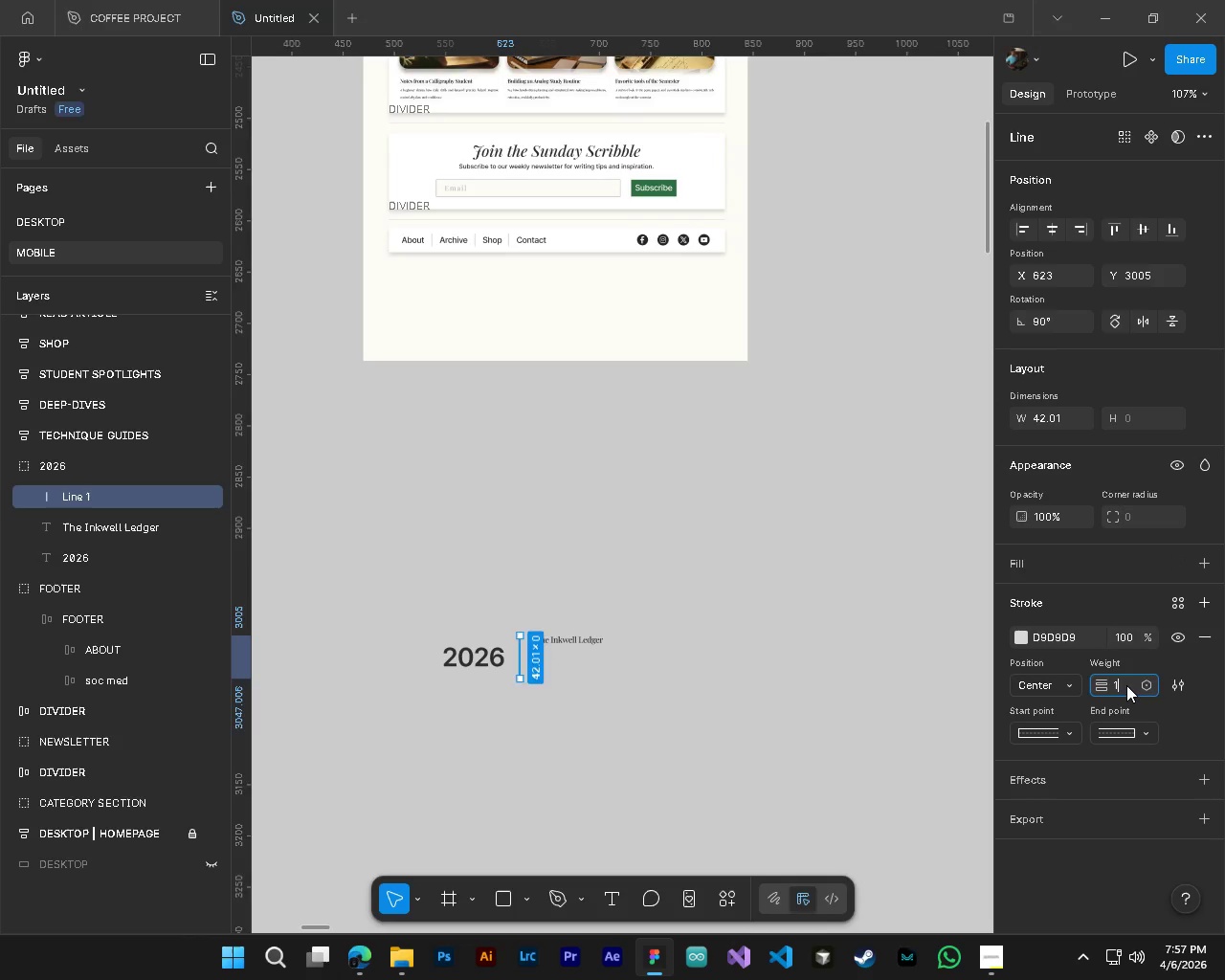 
key(NumpadEnter)
 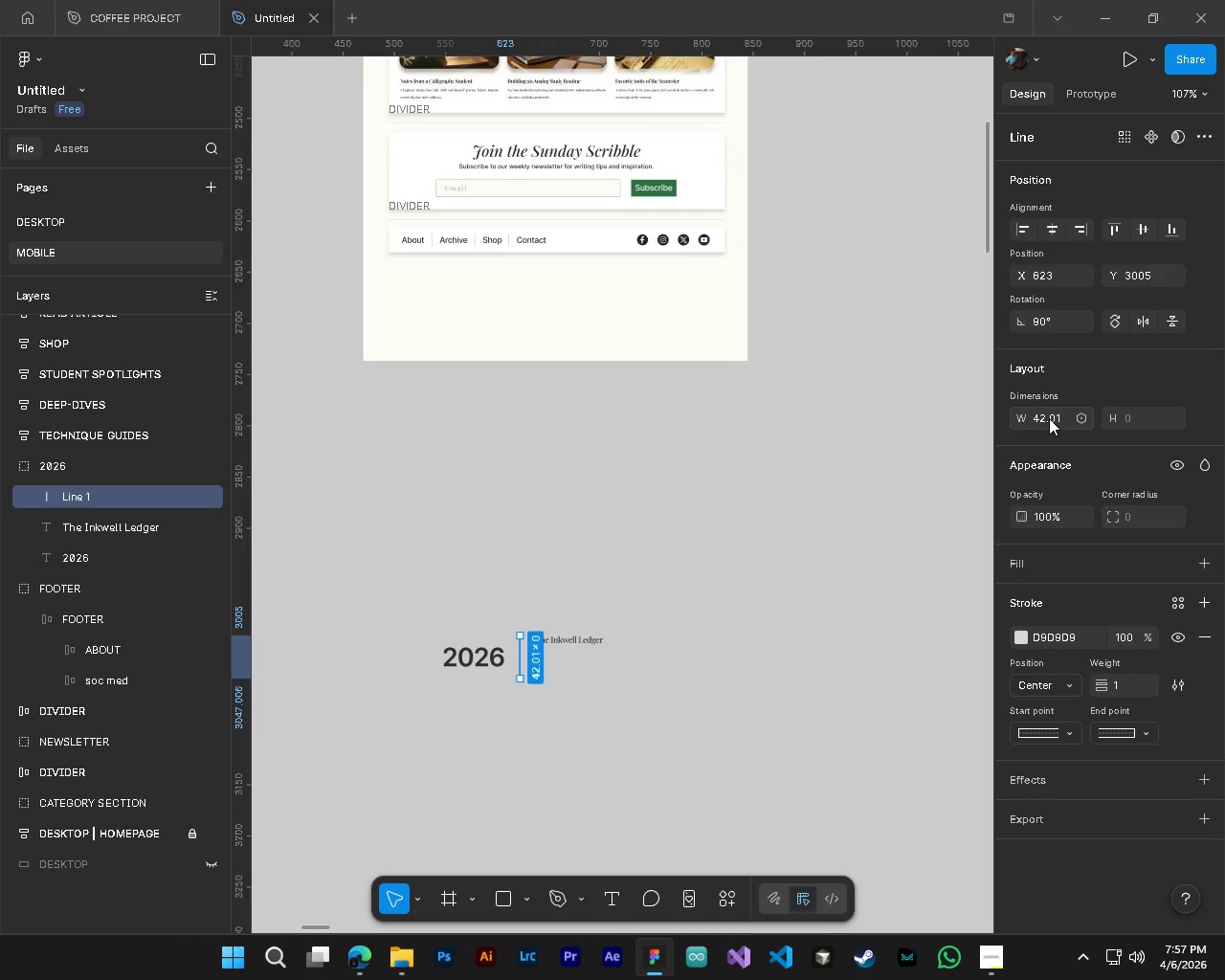 
left_click([1049, 418])
 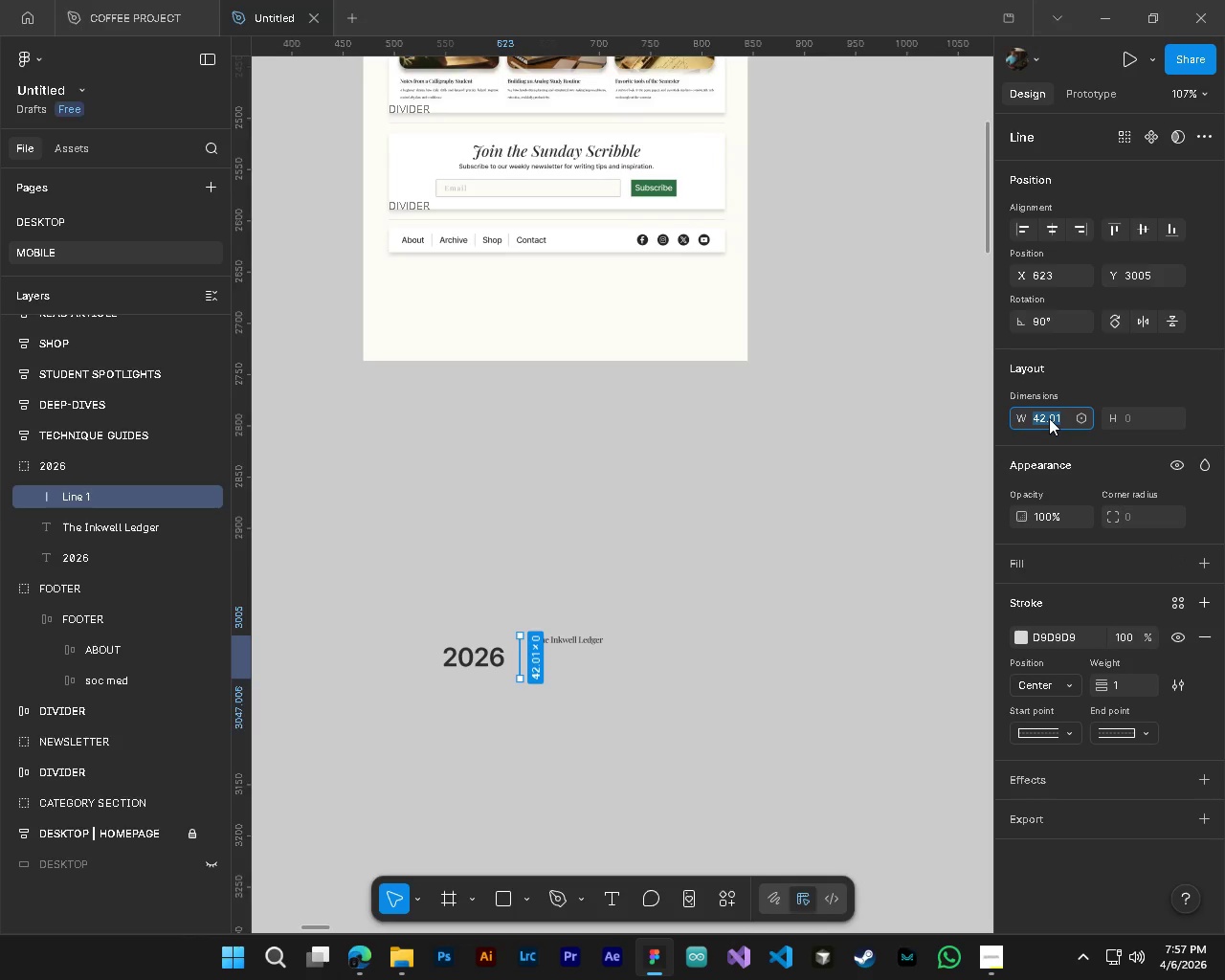 
key(Numpad2)
 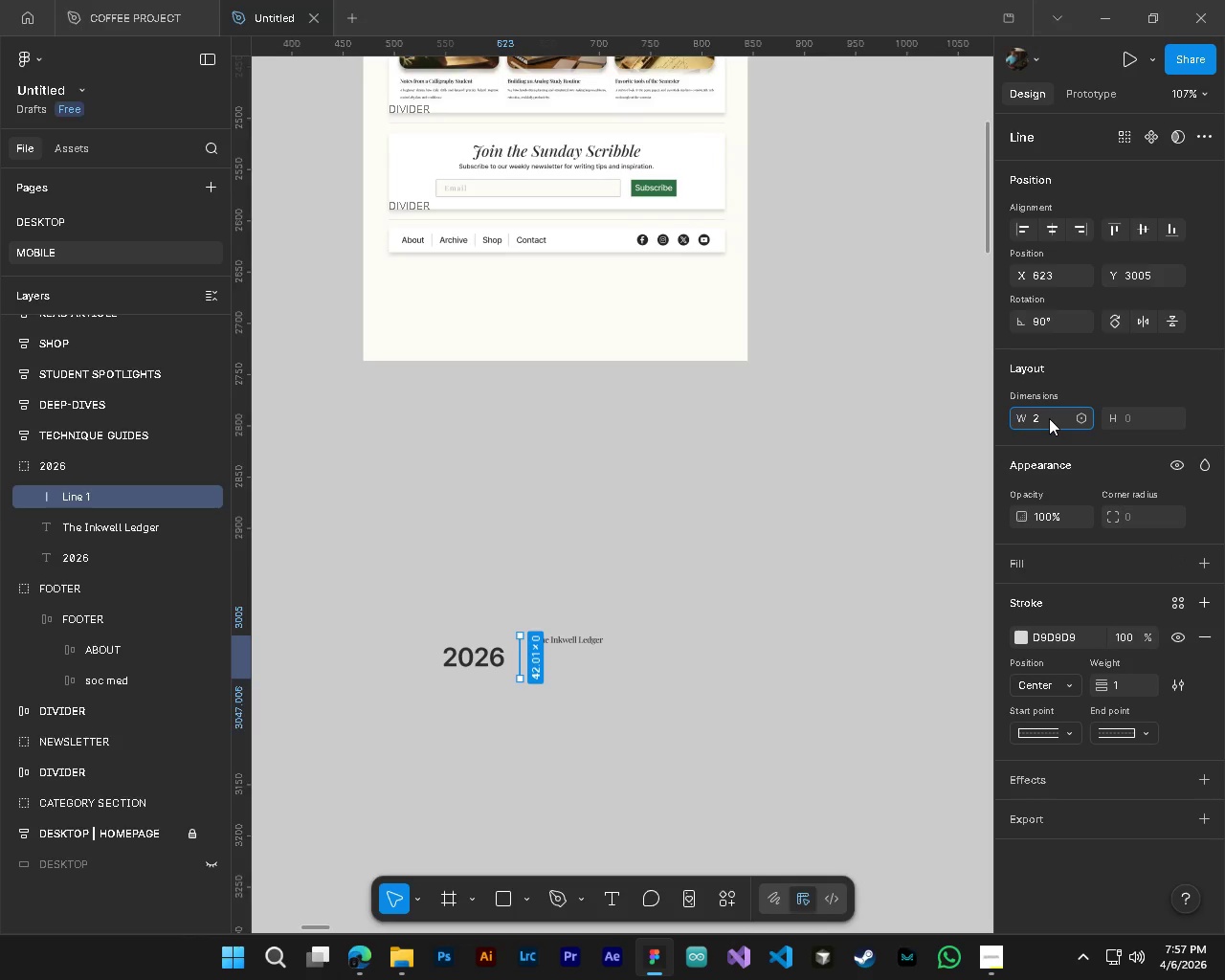 
key(Backspace)
 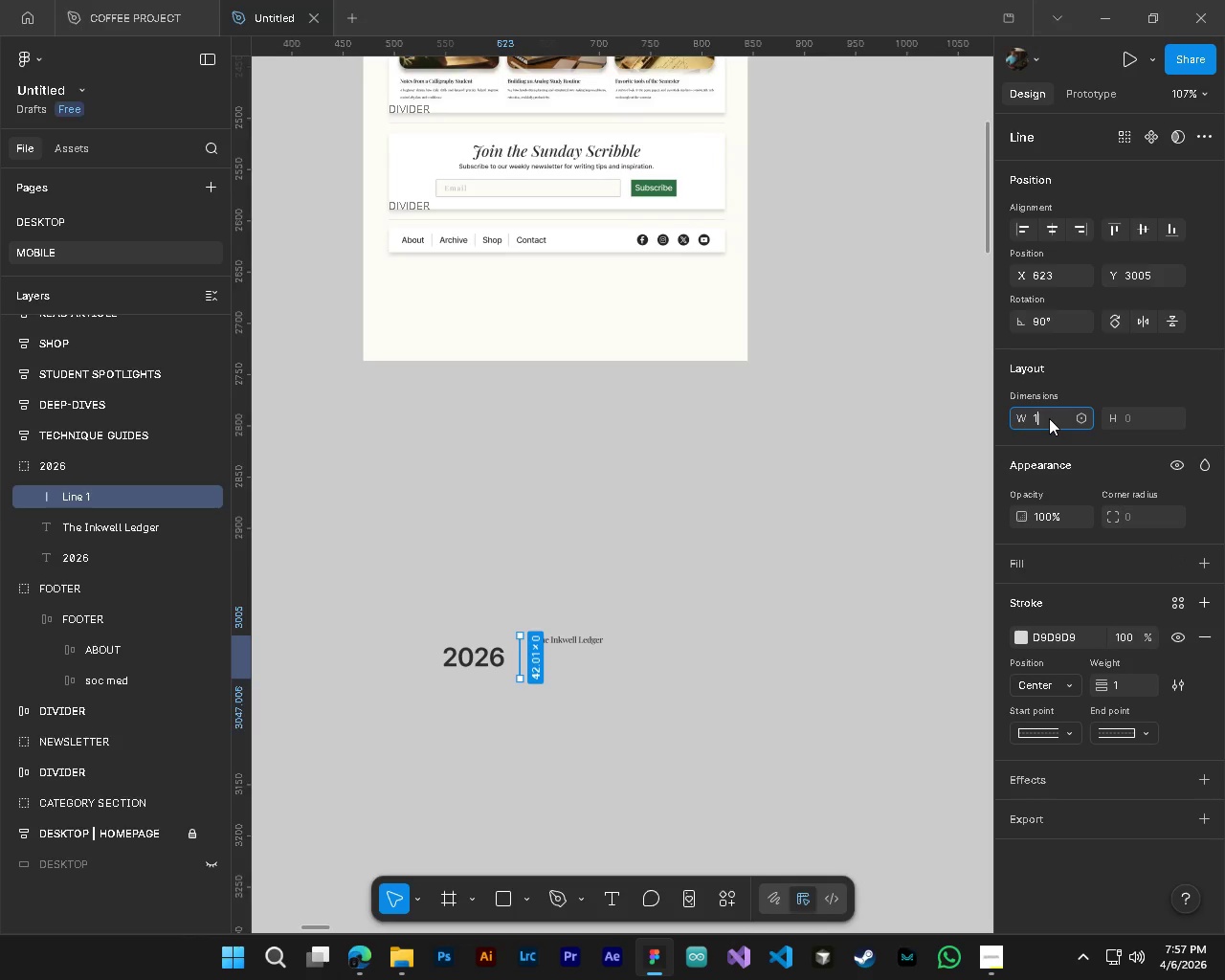 
key(Numpad1)
 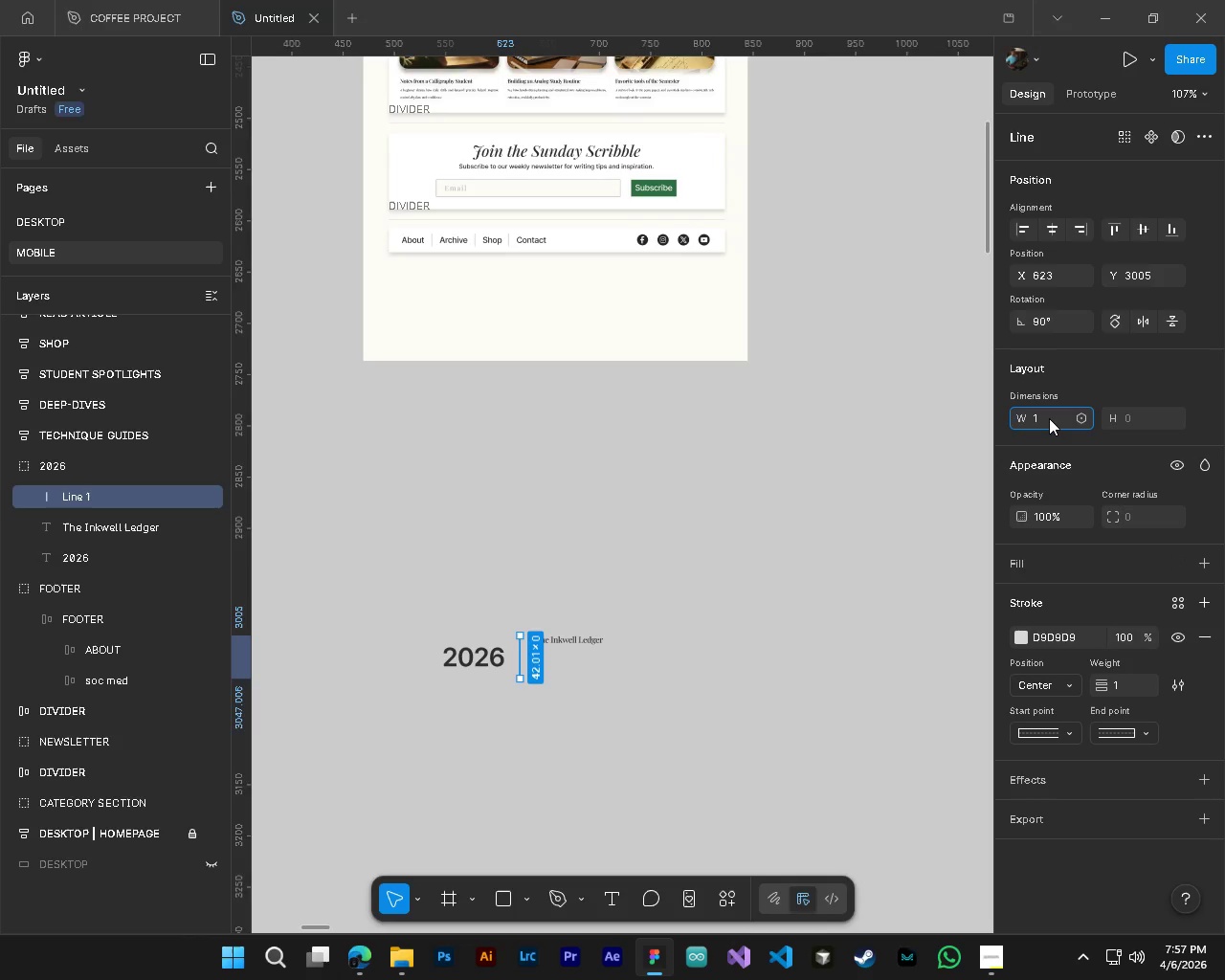 
key(Numpad3)
 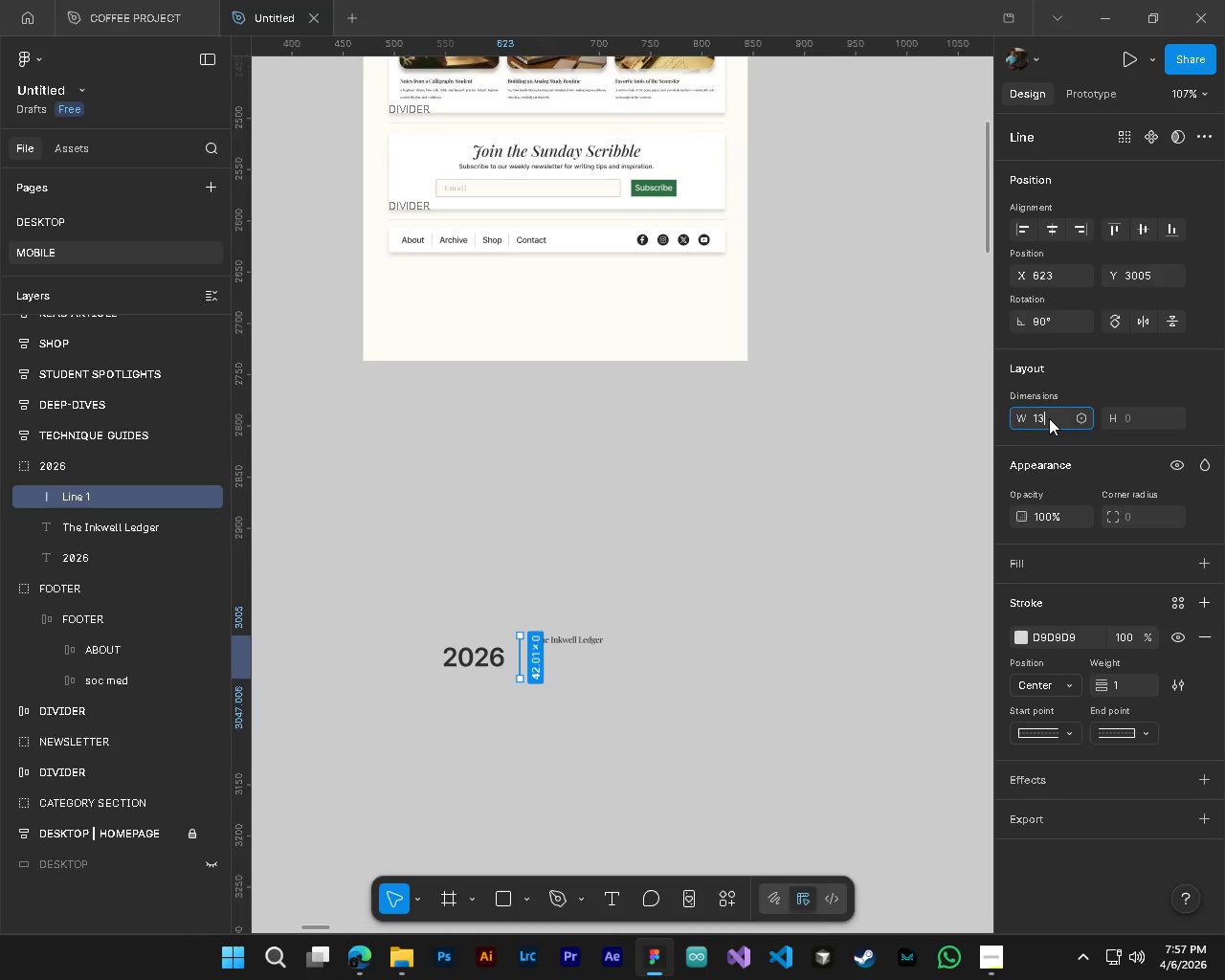 
key(NumpadEnter)
 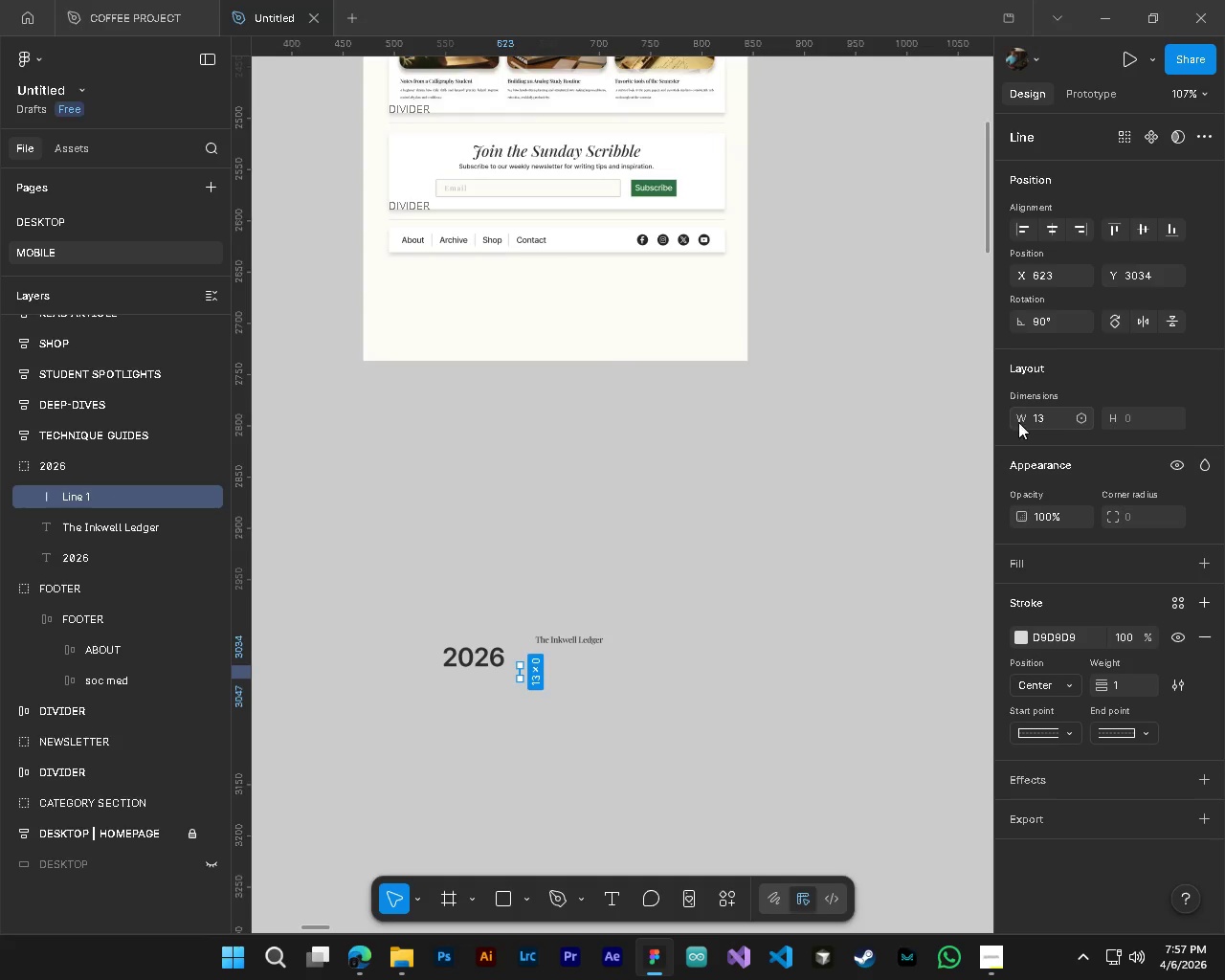 
hold_key(key=AltLeft, duration=0.69)
hold_key(key=ControlLeft, duration=0.72)
scroll: coordinate [607, 579], scroll_direction: up, amount: 6.0
 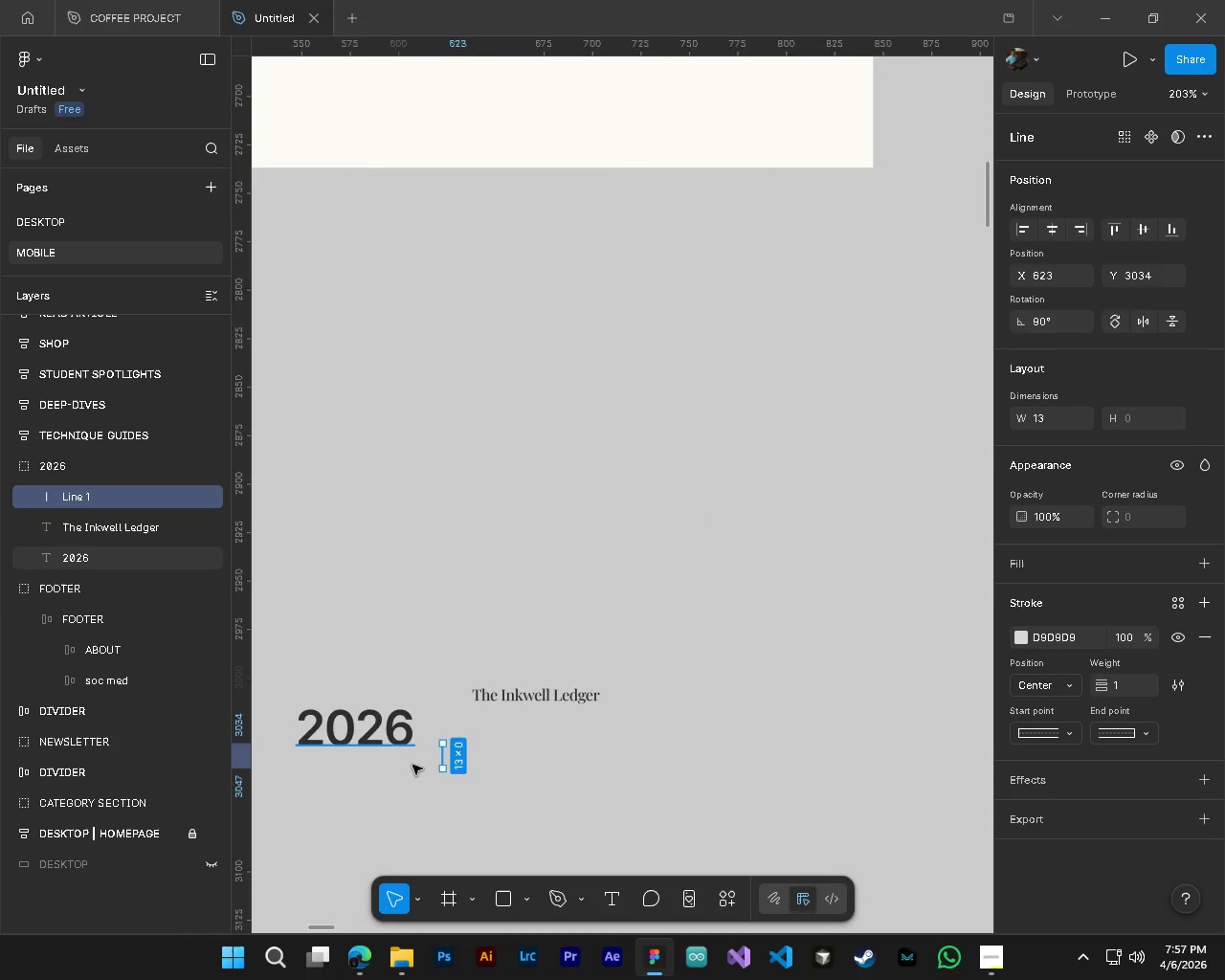 
hold_key(key=ShiftLeft, duration=0.34)
scroll: coordinate [412, 765], scroll_direction: up, amount: 3.0
 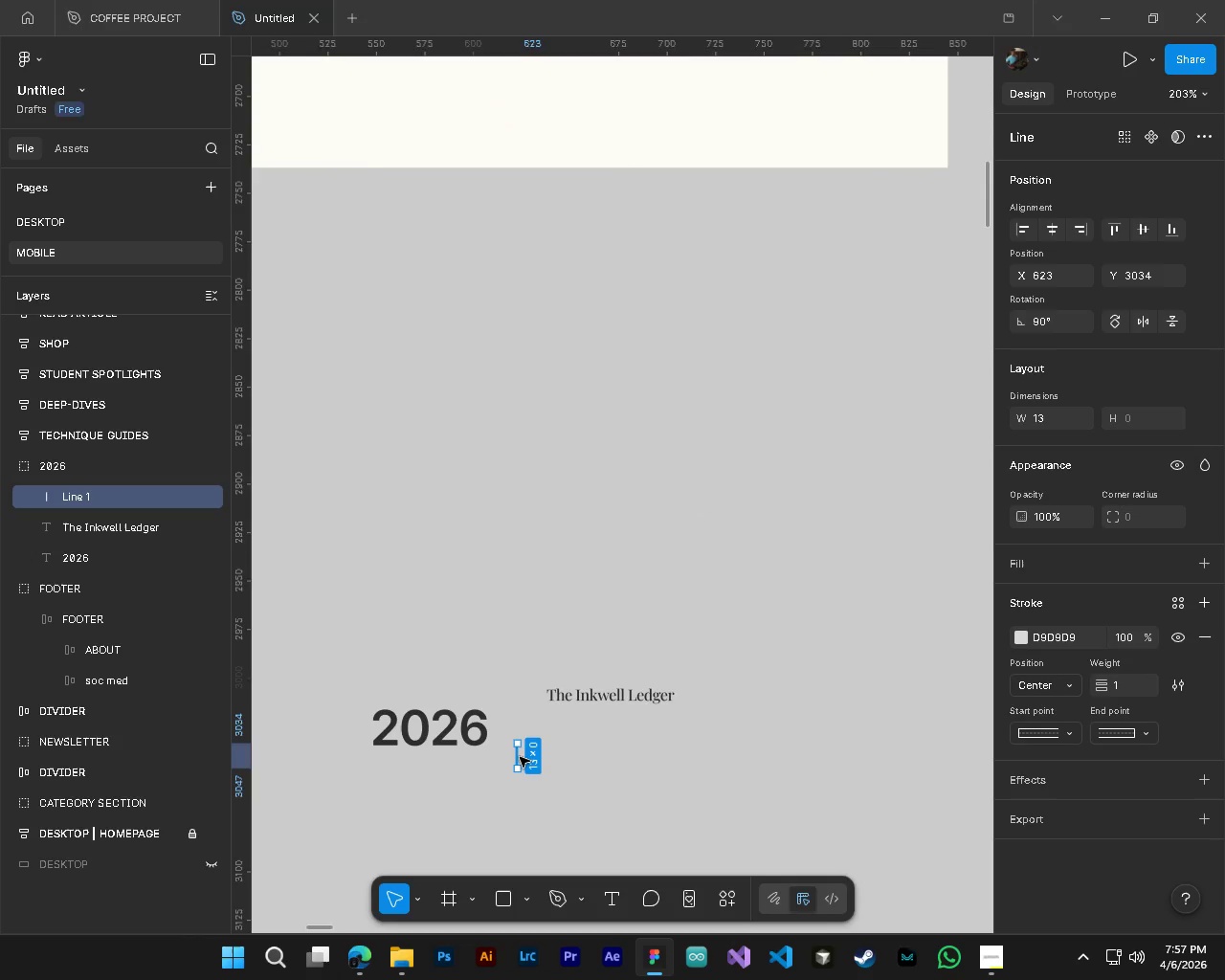 
left_click_drag(start_coordinate=[520, 757], to_coordinate=[523, 697])
 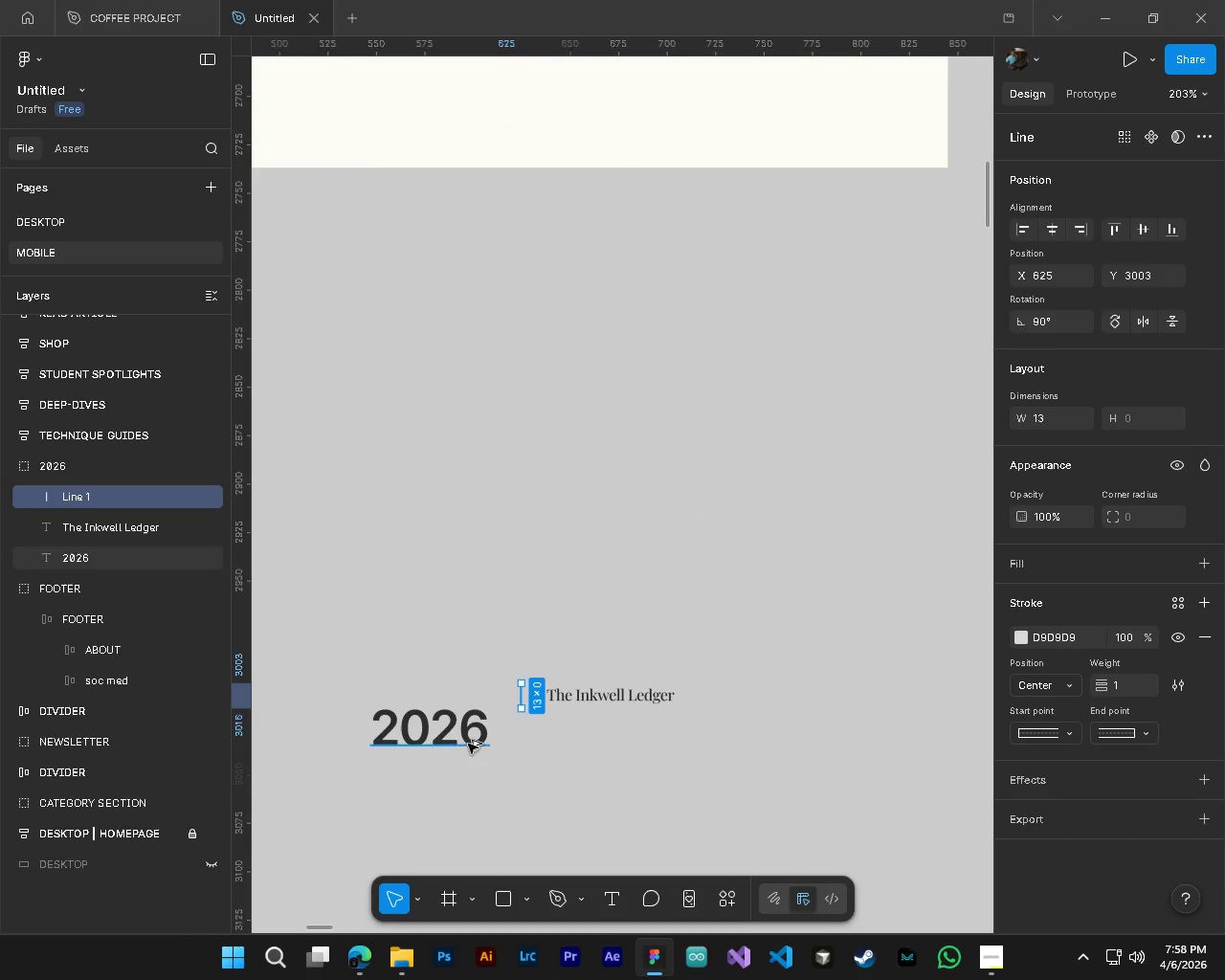 
key(Alt+AltLeft)
 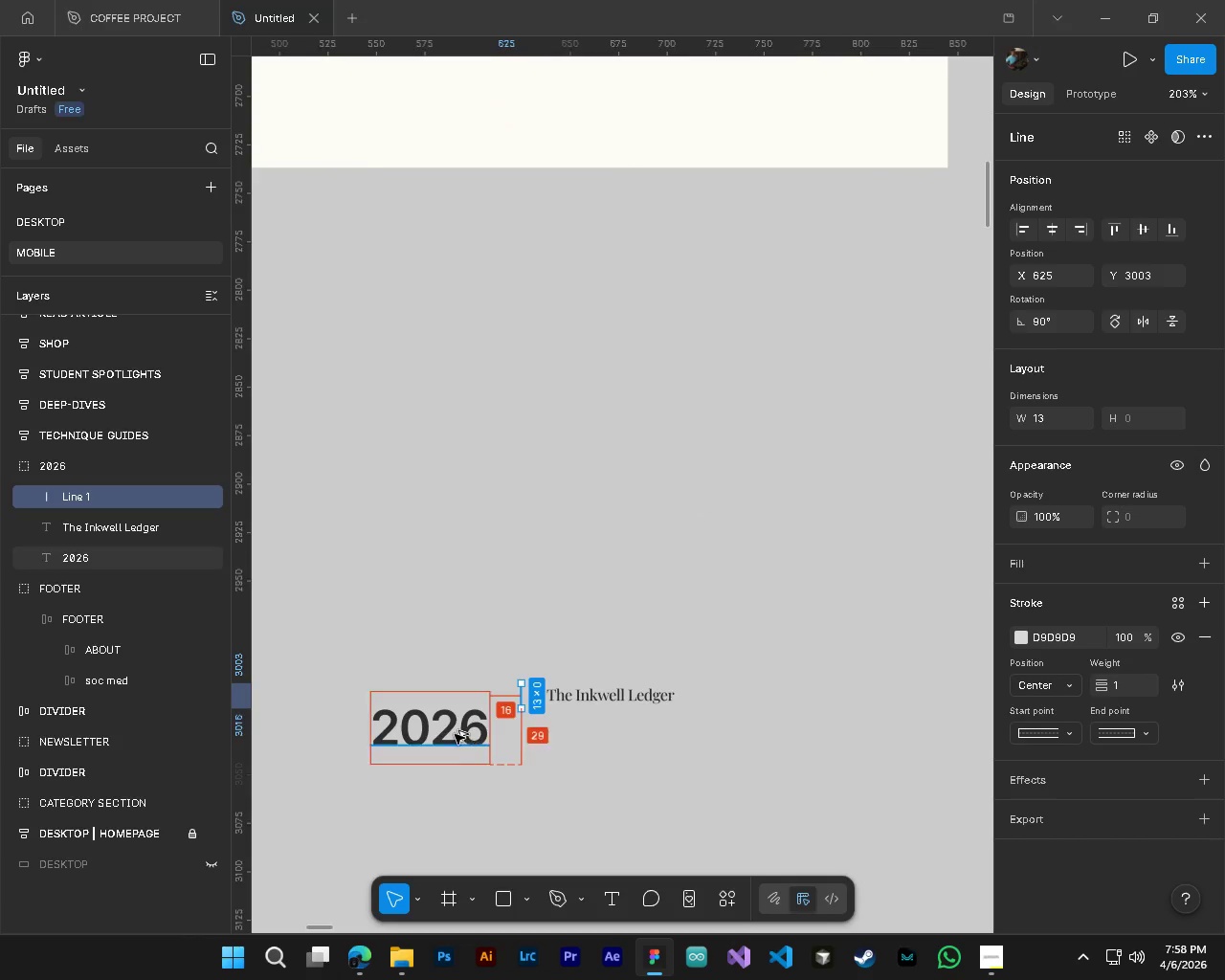 
key(Alt+Control+ControlLeft)
 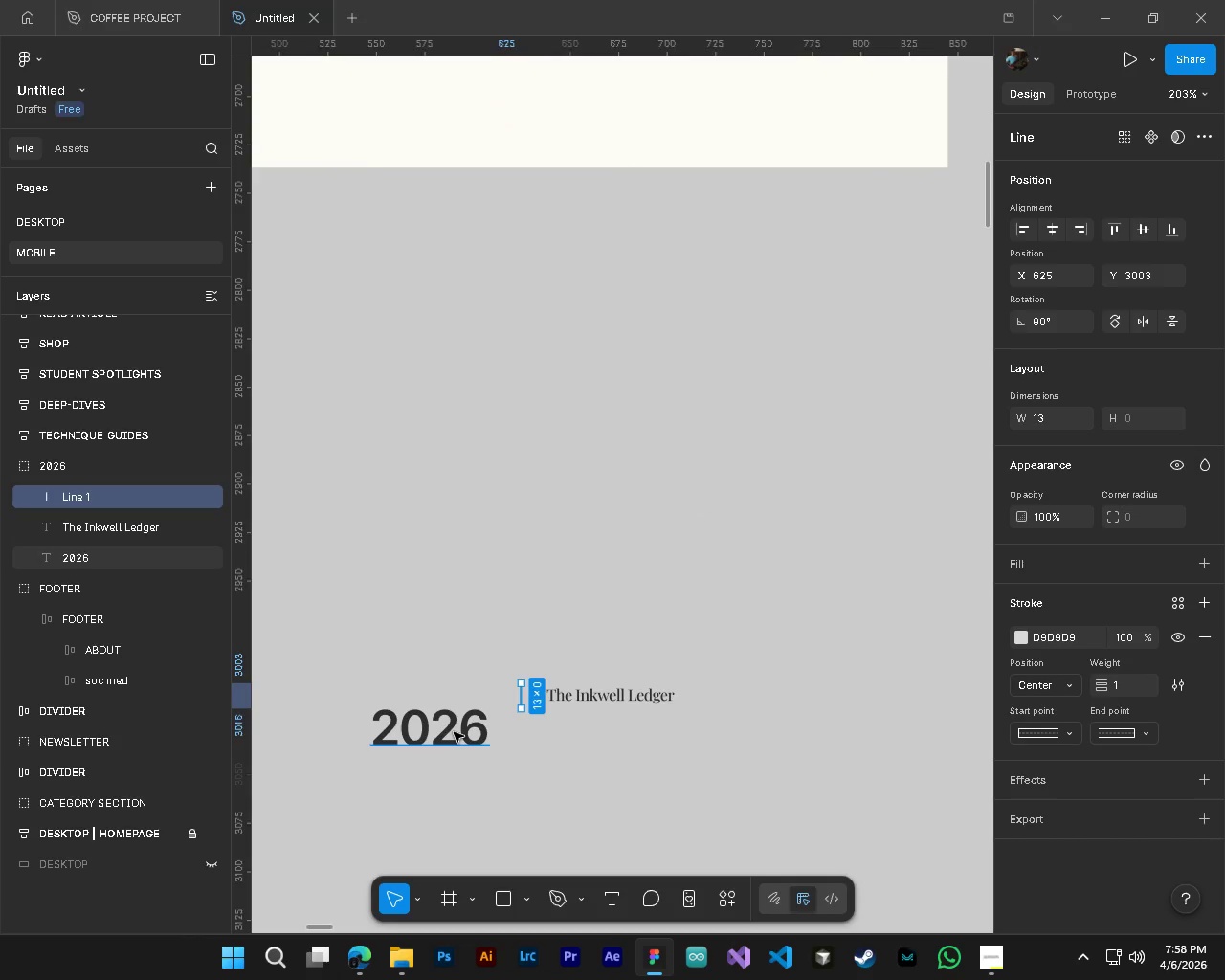 
hold_key(key=ControlLeft, duration=0.52)
left_click([454, 732])
 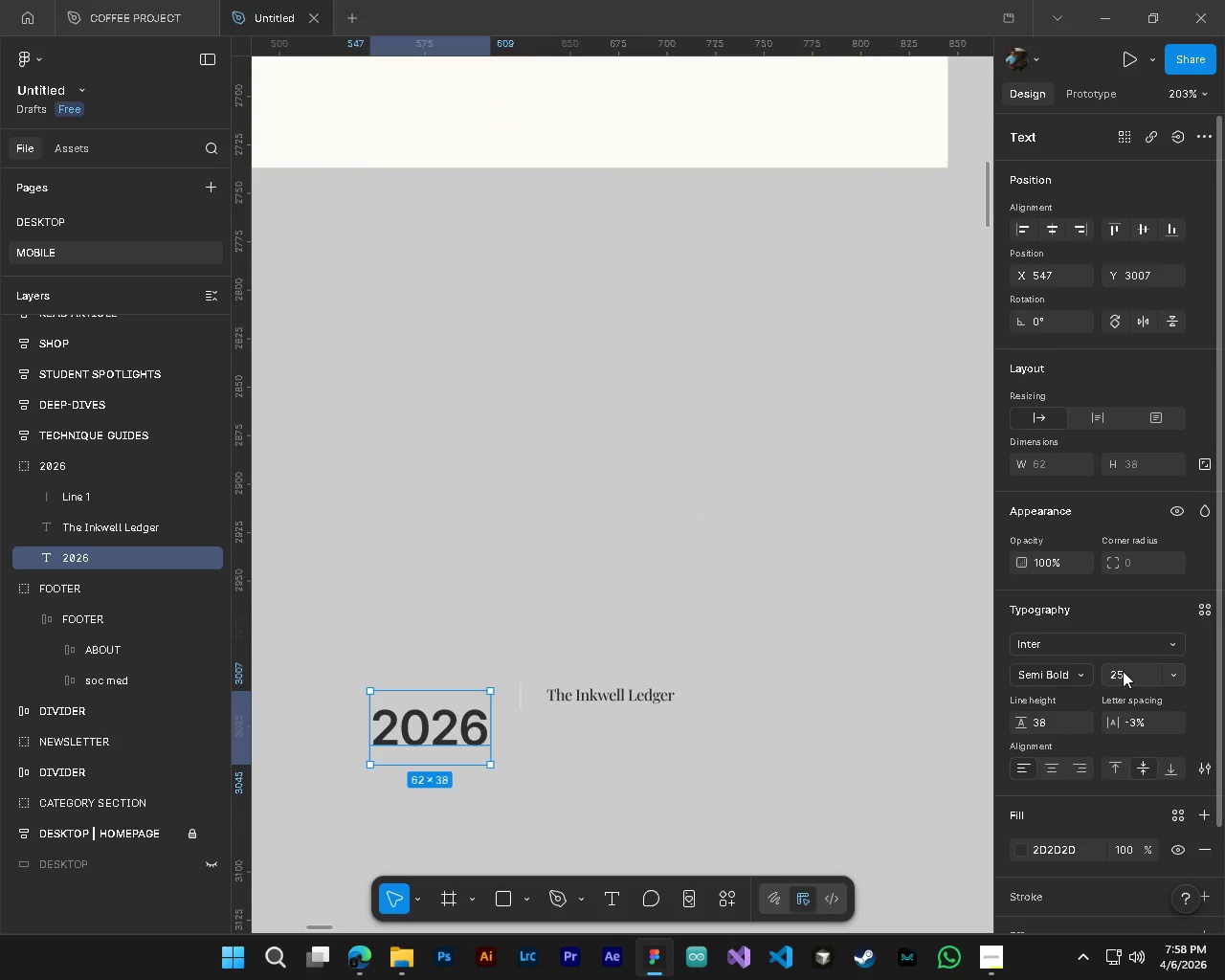 
left_click([1124, 671])
 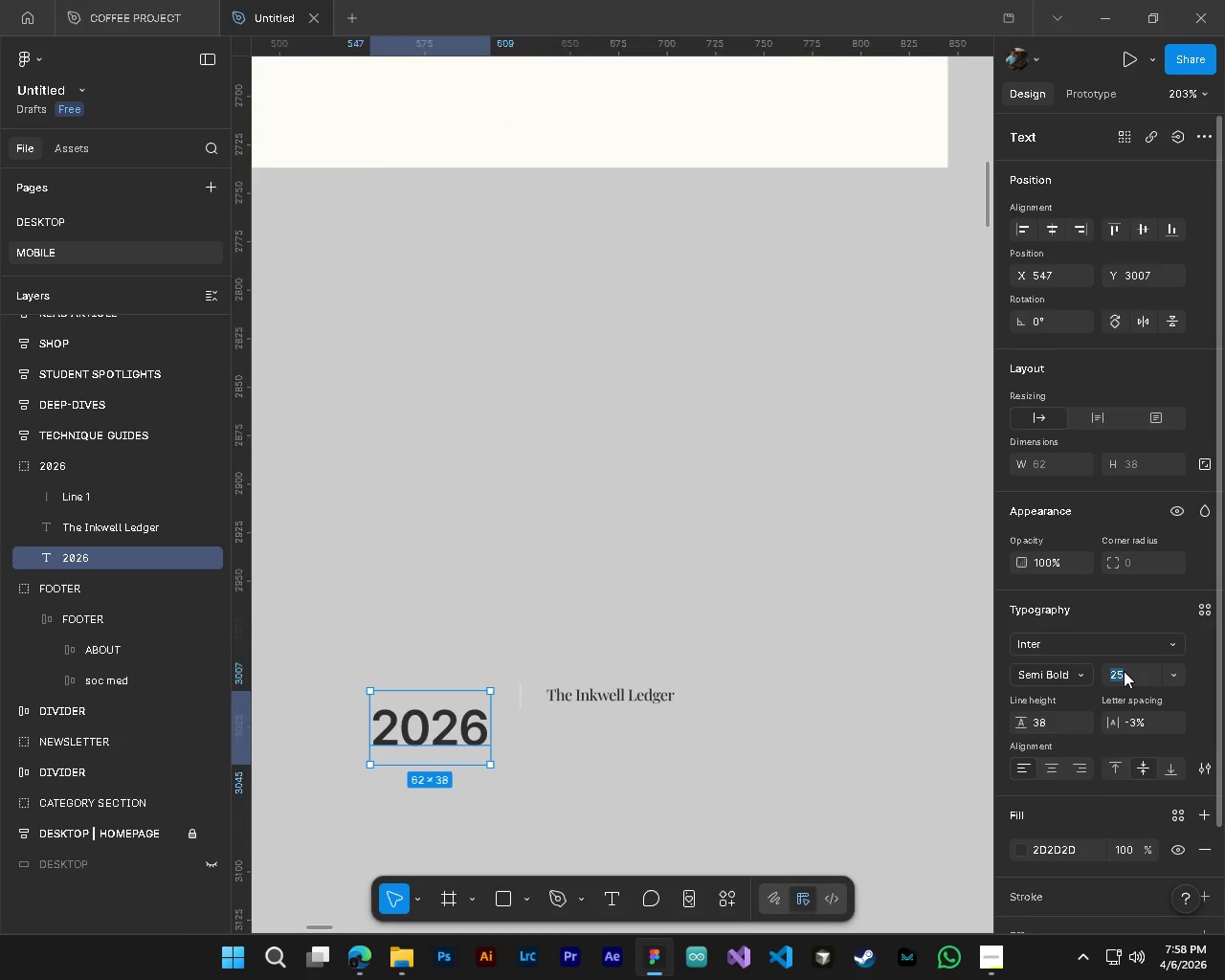 
key(Numpad8)
 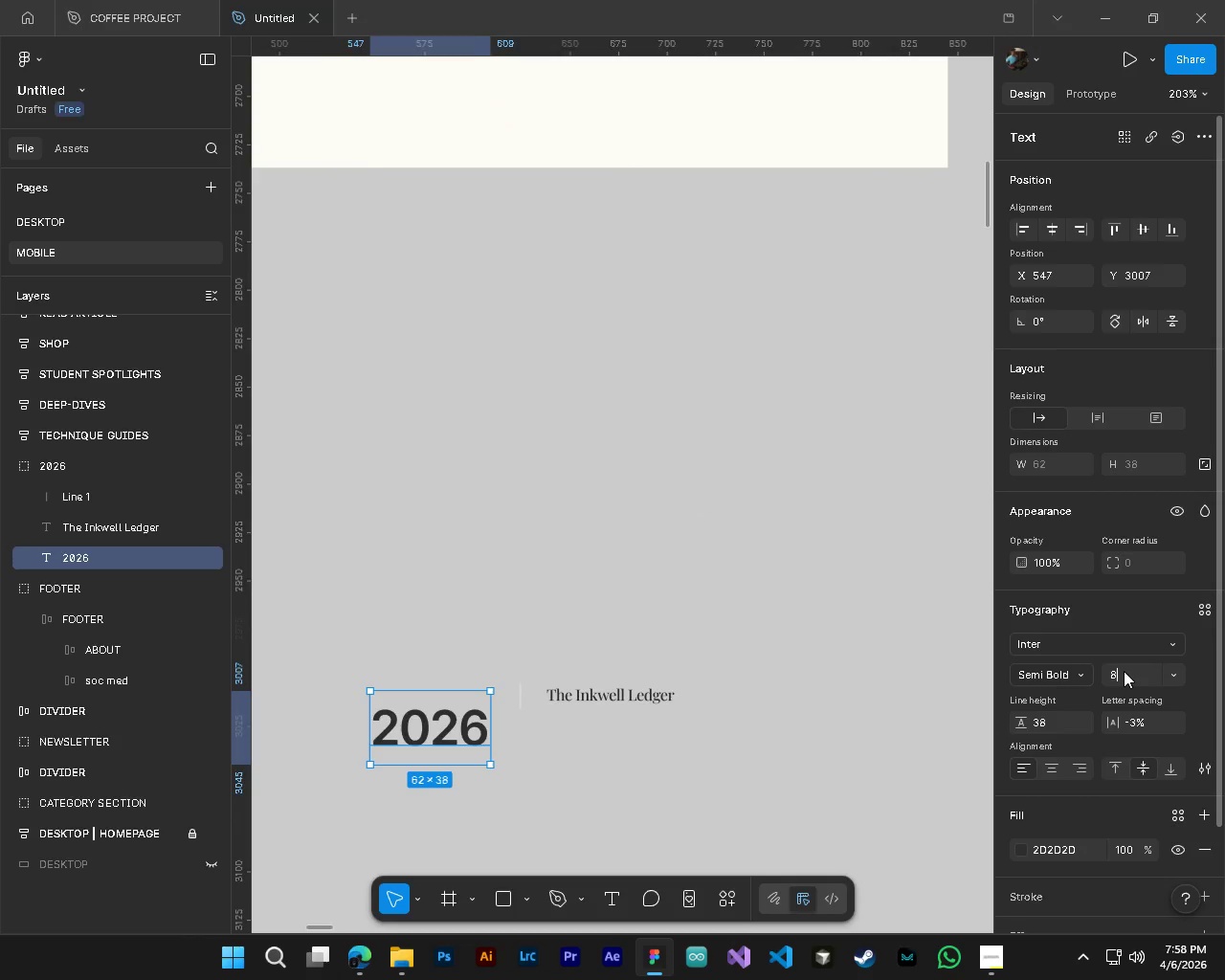 
key(NumpadEnter)
 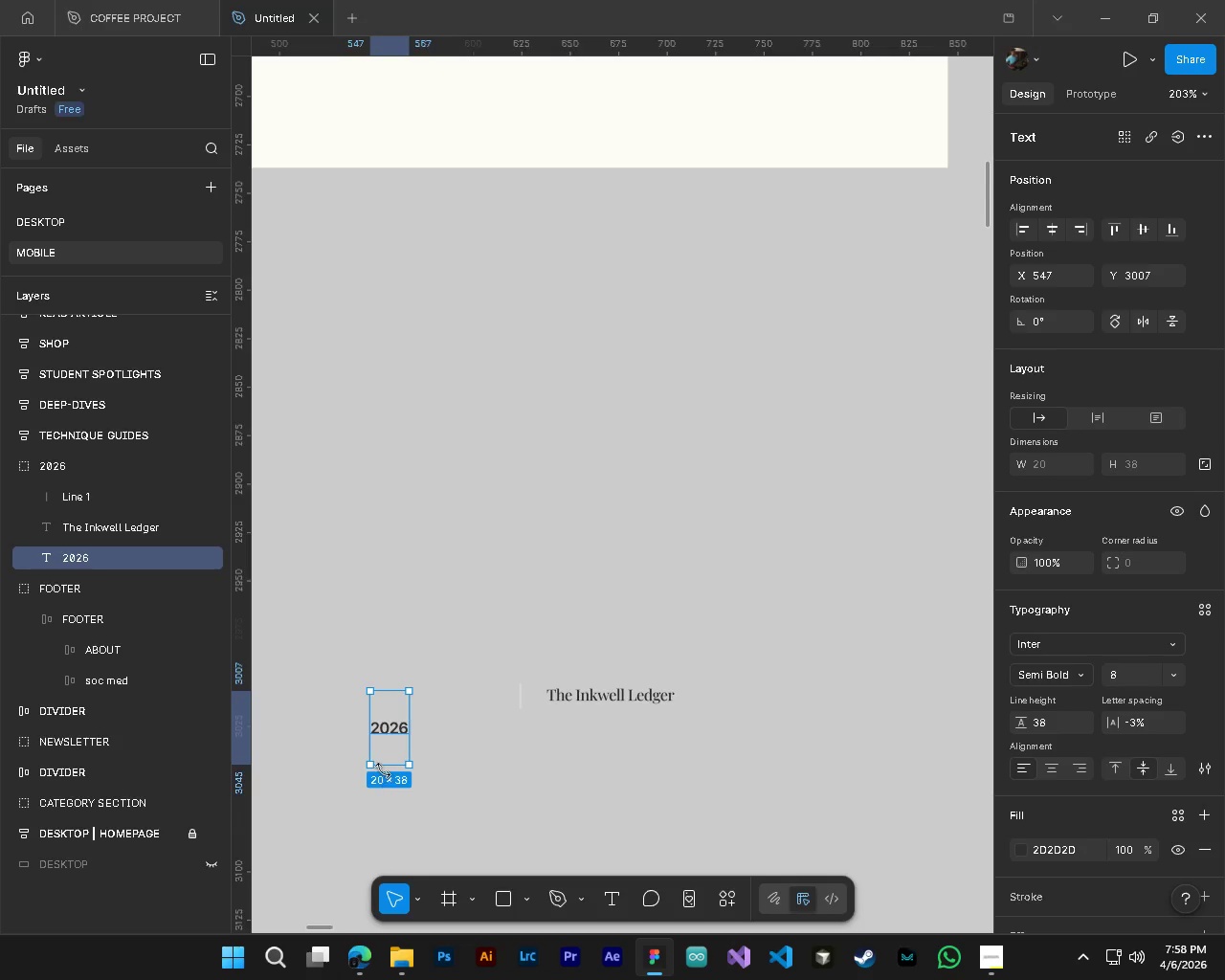 
left_click_drag(start_coordinate=[385, 767], to_coordinate=[392, 702])
 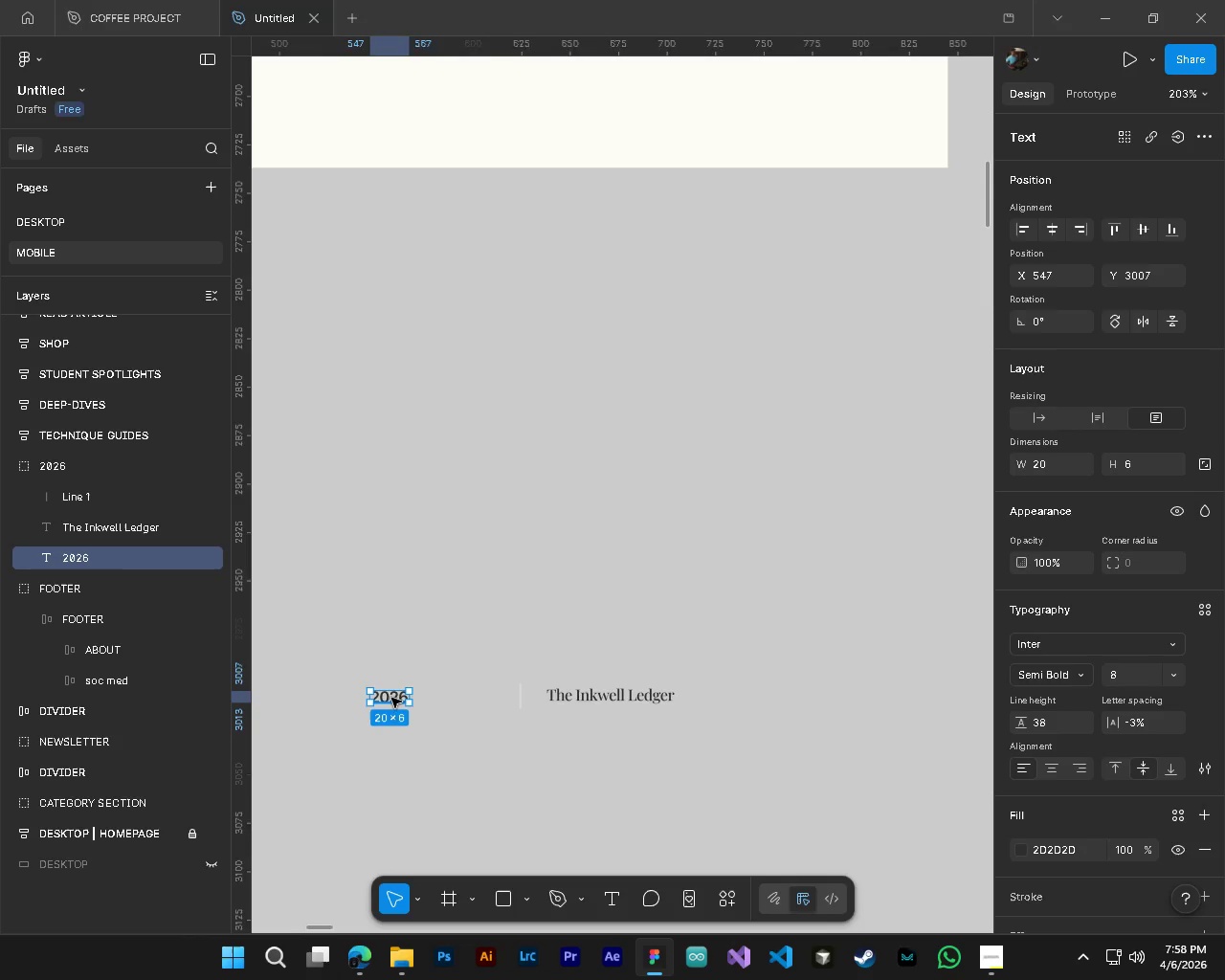 
left_click_drag(start_coordinate=[391, 698], to_coordinate=[469, 698])
 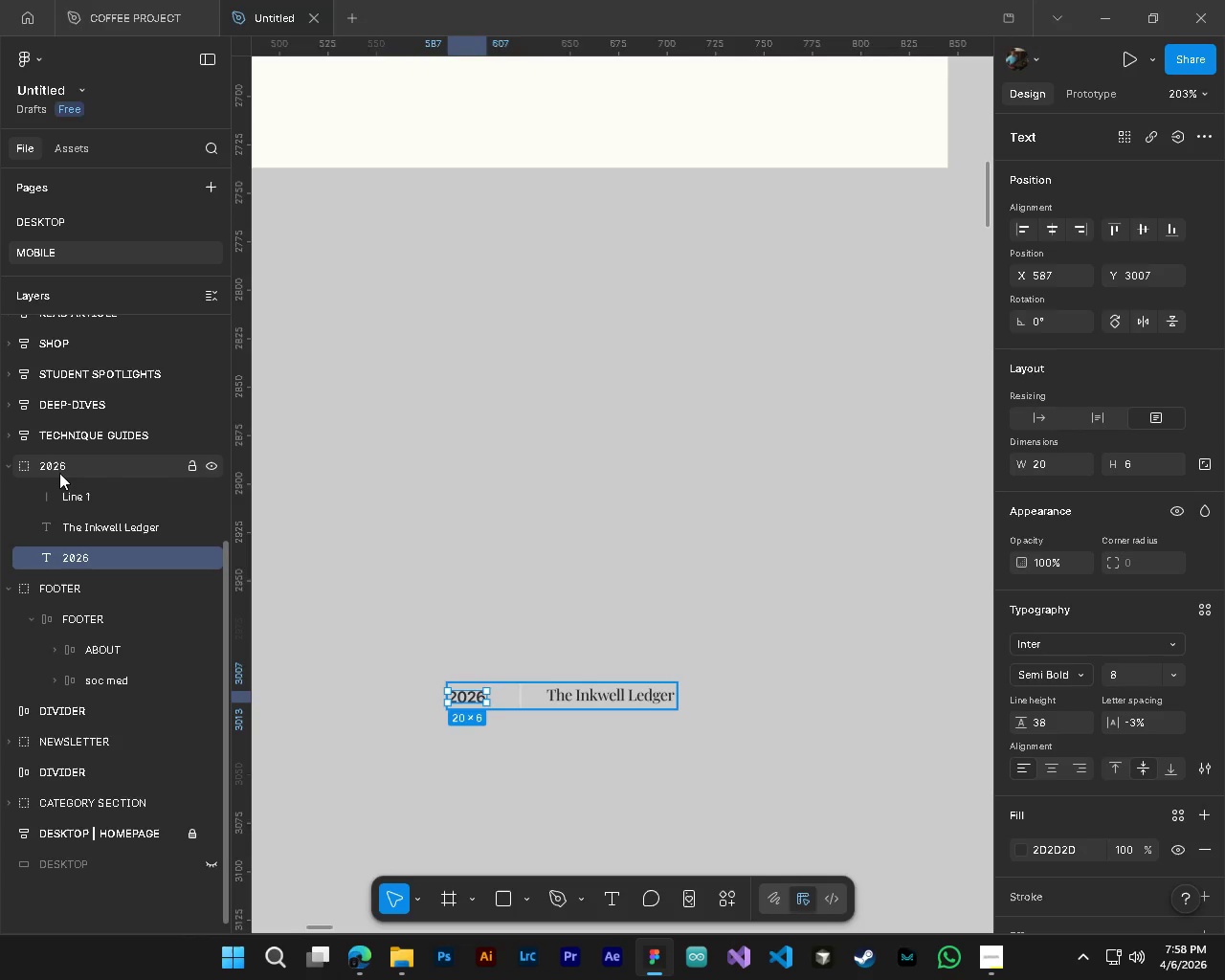 
left_click([59, 473])
 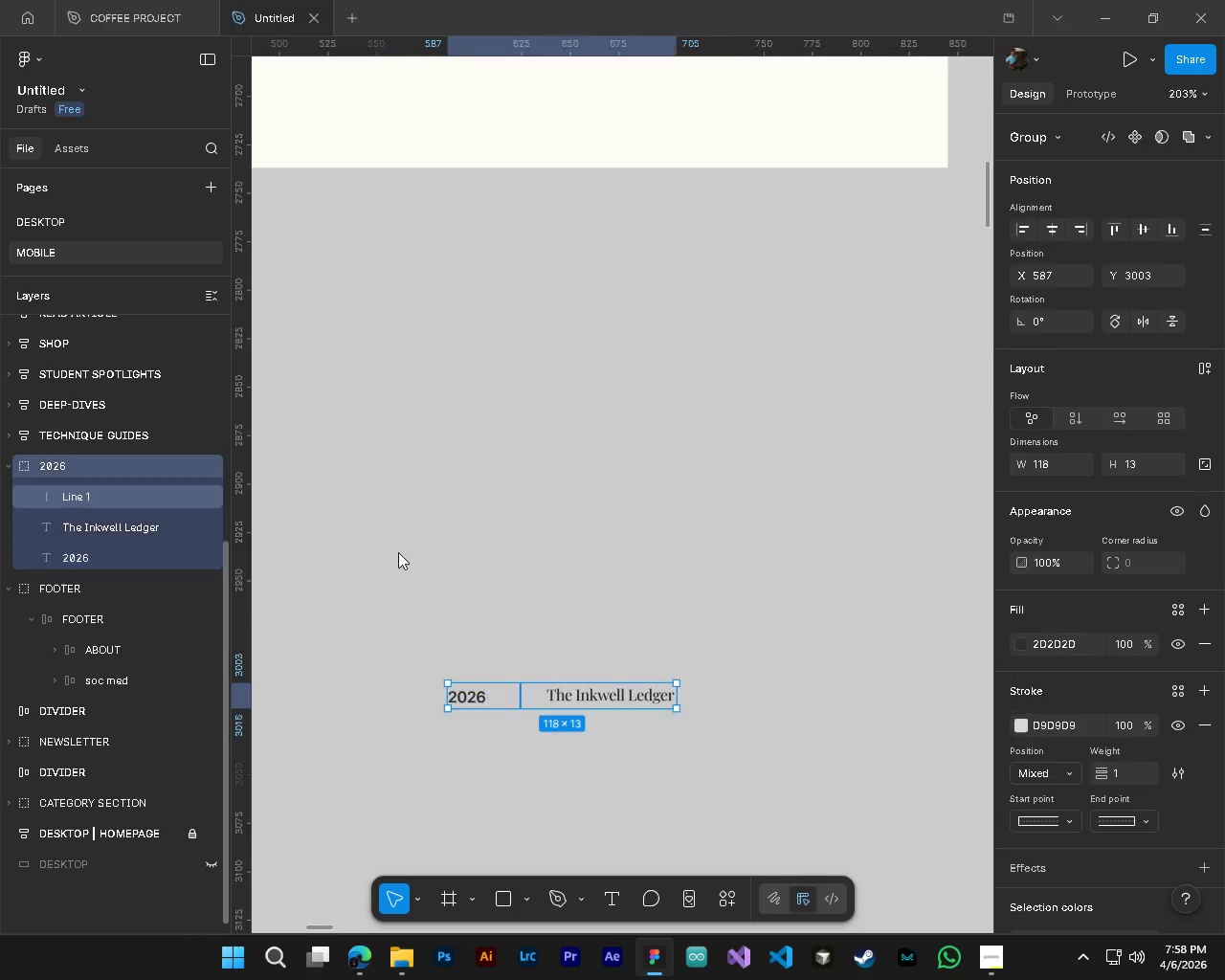 
hold_key(key=ControlLeft, duration=0.34)
hold_key(key=AltLeft, duration=0.34)
scroll: coordinate [564, 627], scroll_direction: down, amount: 4.0
 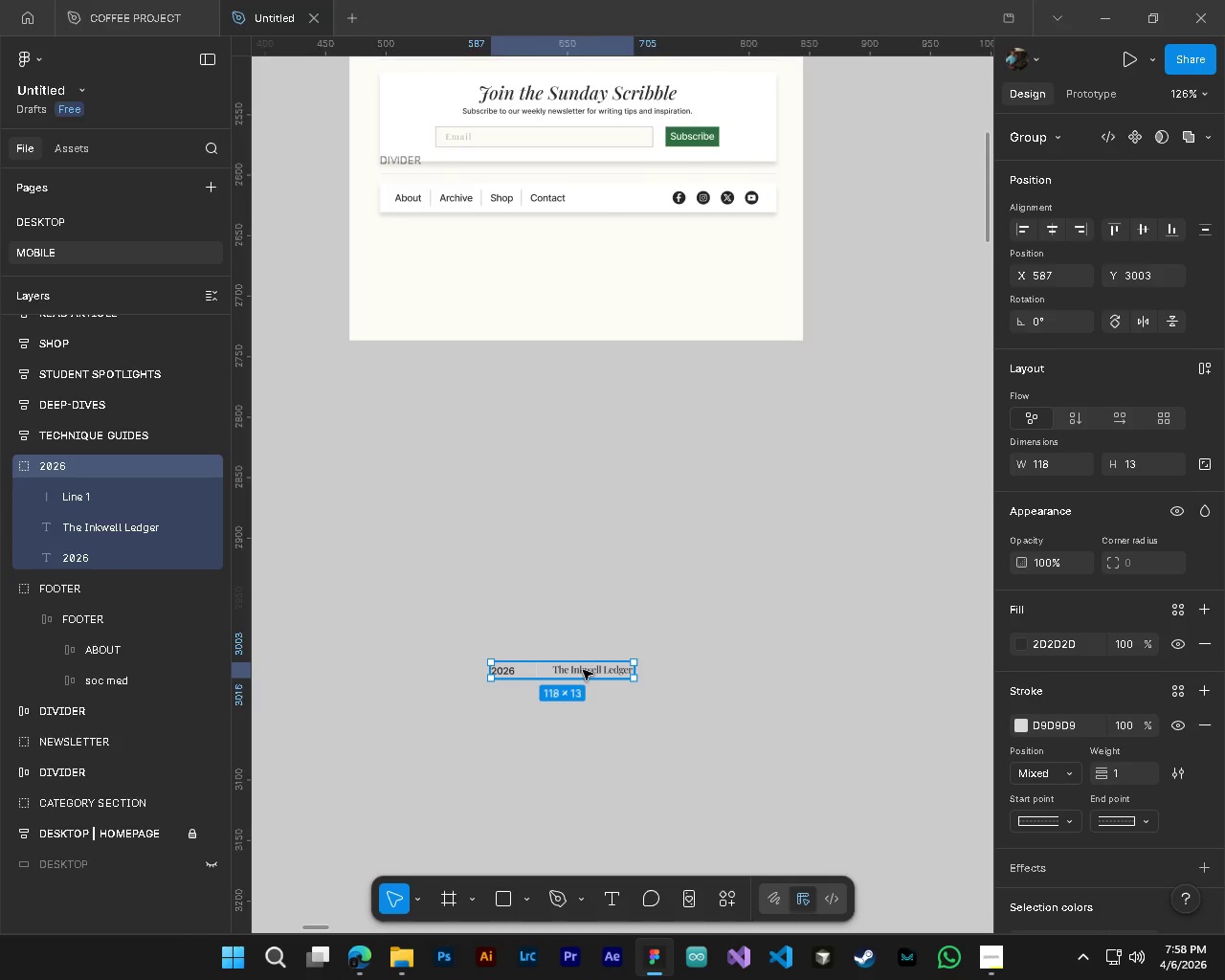 
left_click_drag(start_coordinate=[583, 670], to_coordinate=[594, 235])
 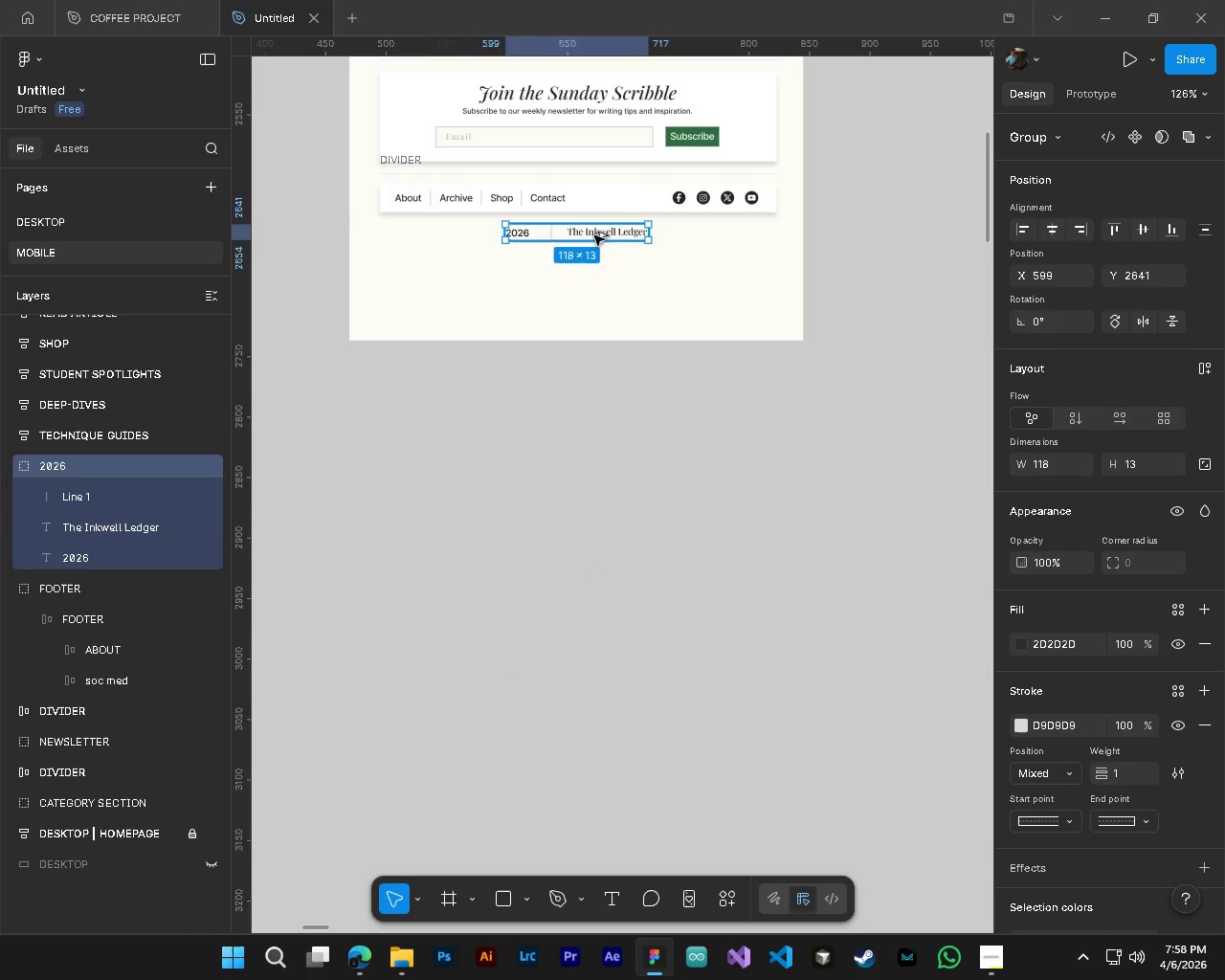 
hold_key(key=AltLeft, duration=0.75)
 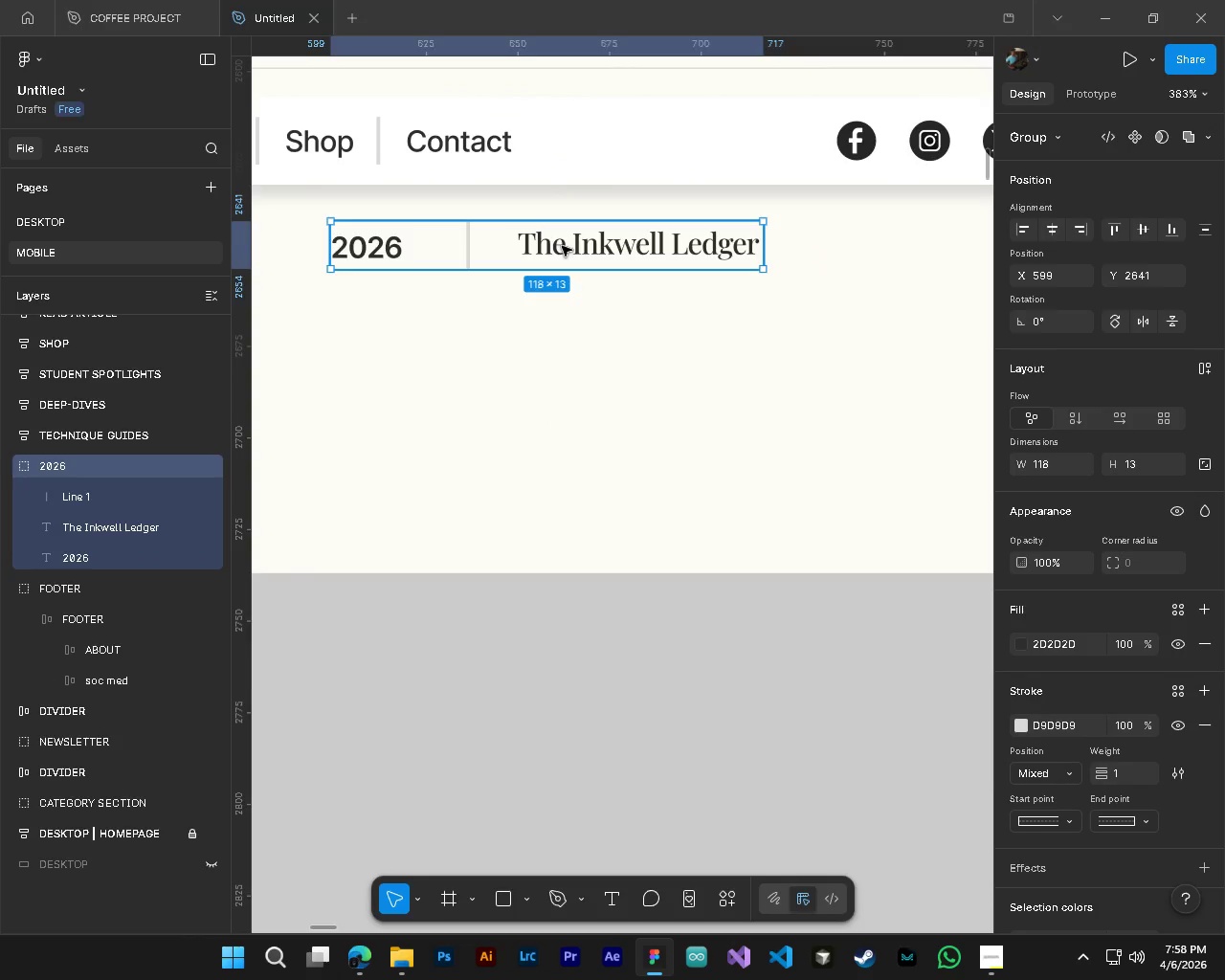 
hold_key(key=ControlLeft, duration=0.78)
 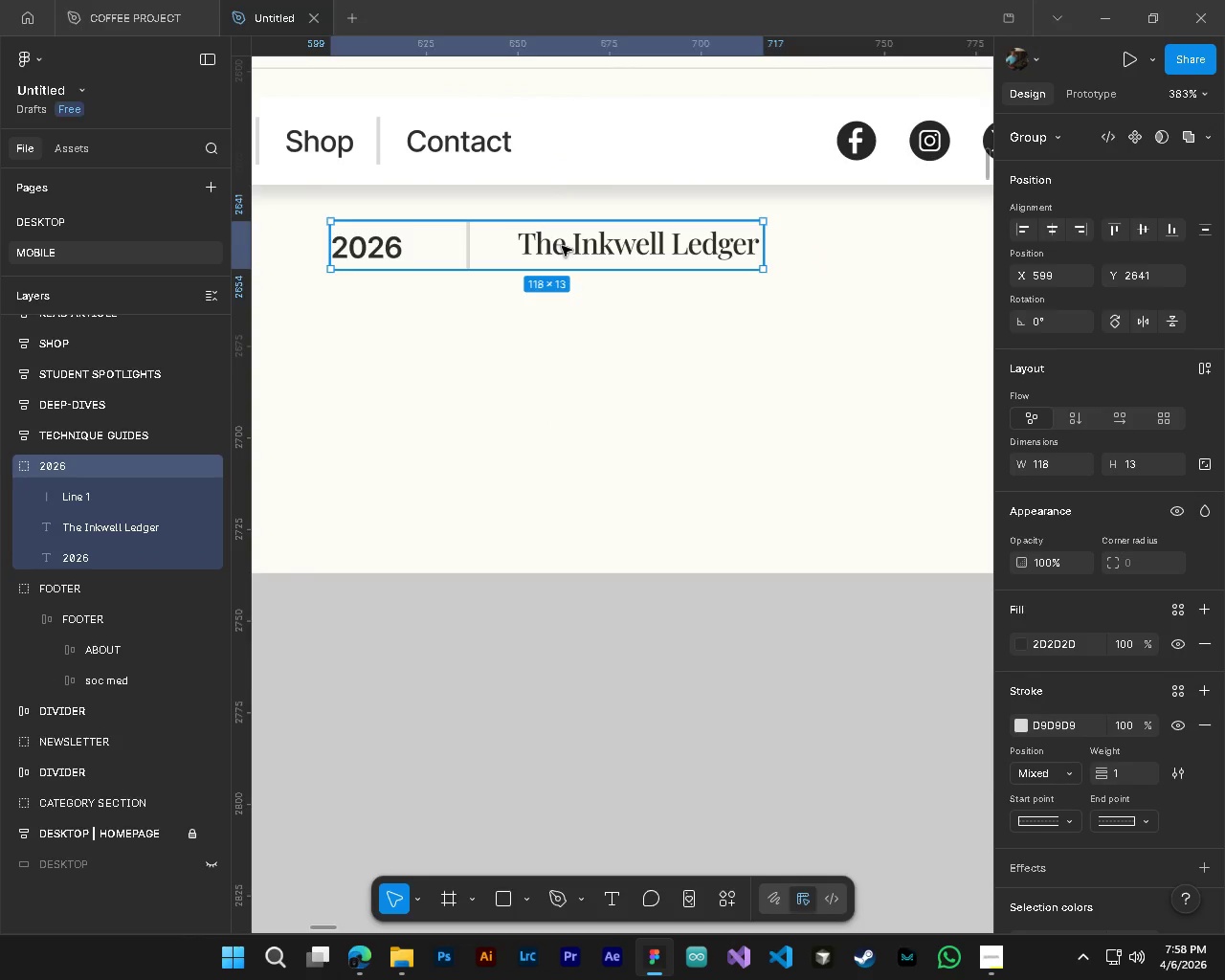 
hold_key(key=AltLeft, duration=13.33)
 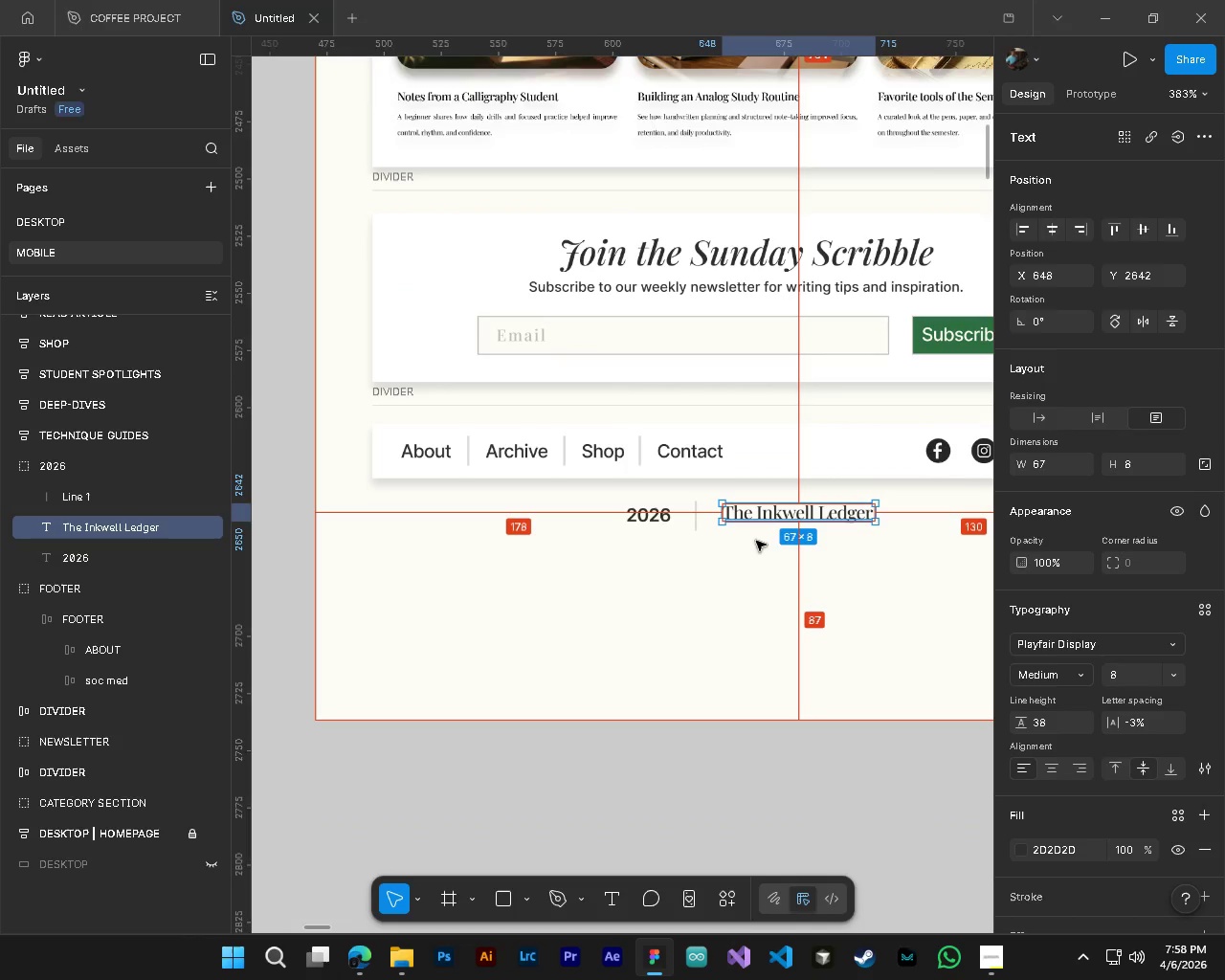 
scroll: coordinate [562, 246], scroll_direction: up, amount: 11.0
 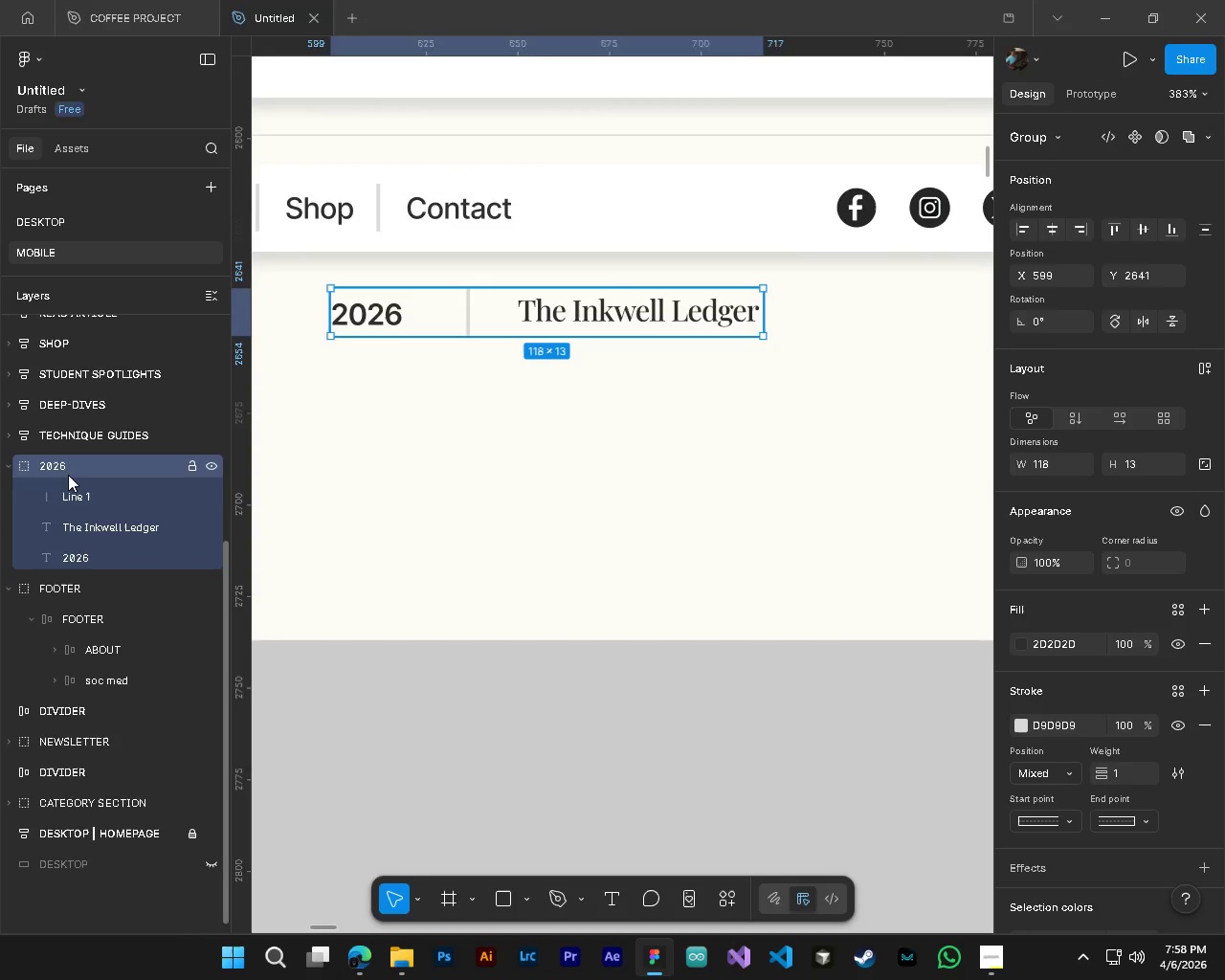 
left_click([59, 498])
 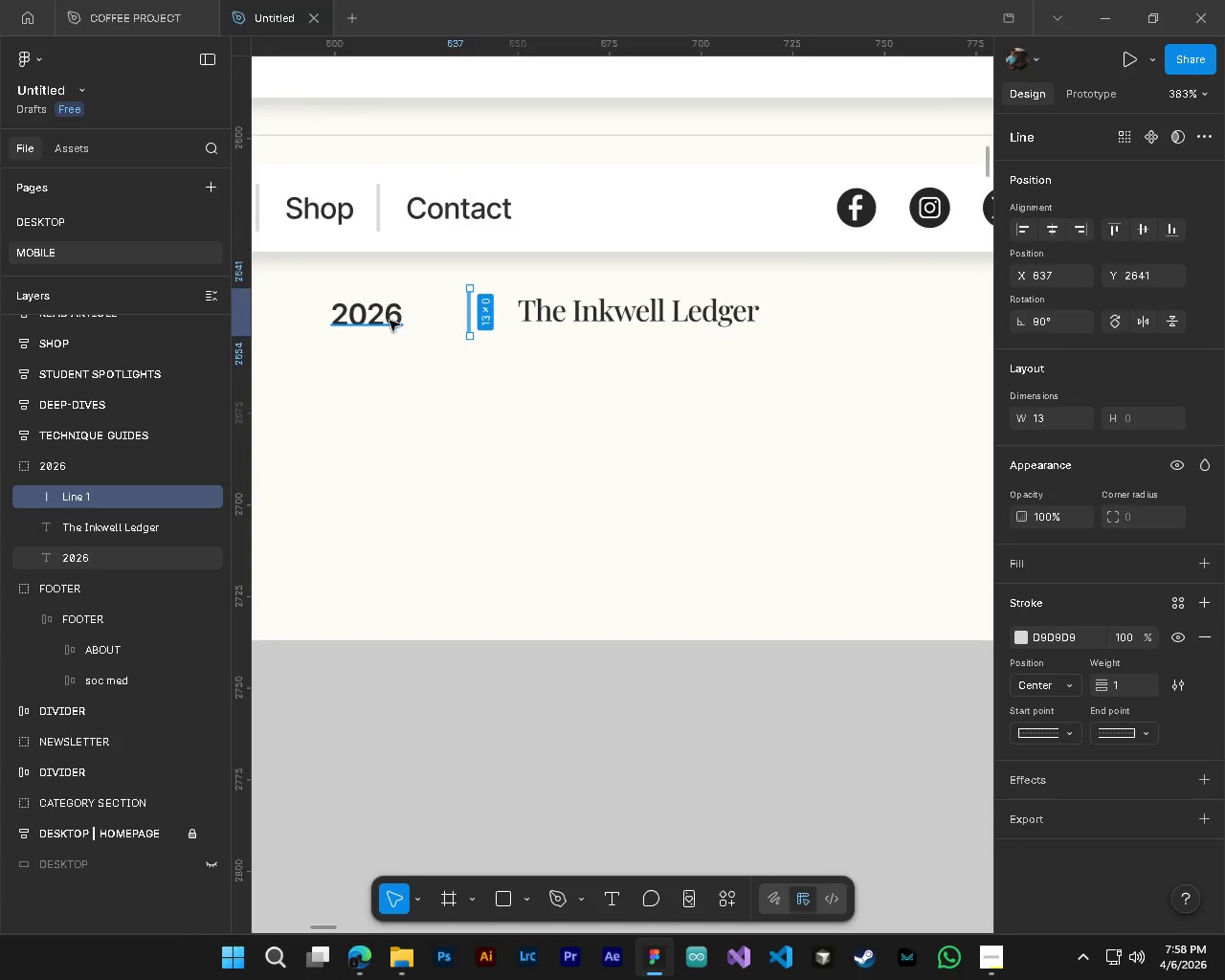 
hold_key(key=ShiftLeft, duration=0.33)
scroll: coordinate [447, 457], scroll_direction: up, amount: 8.0
 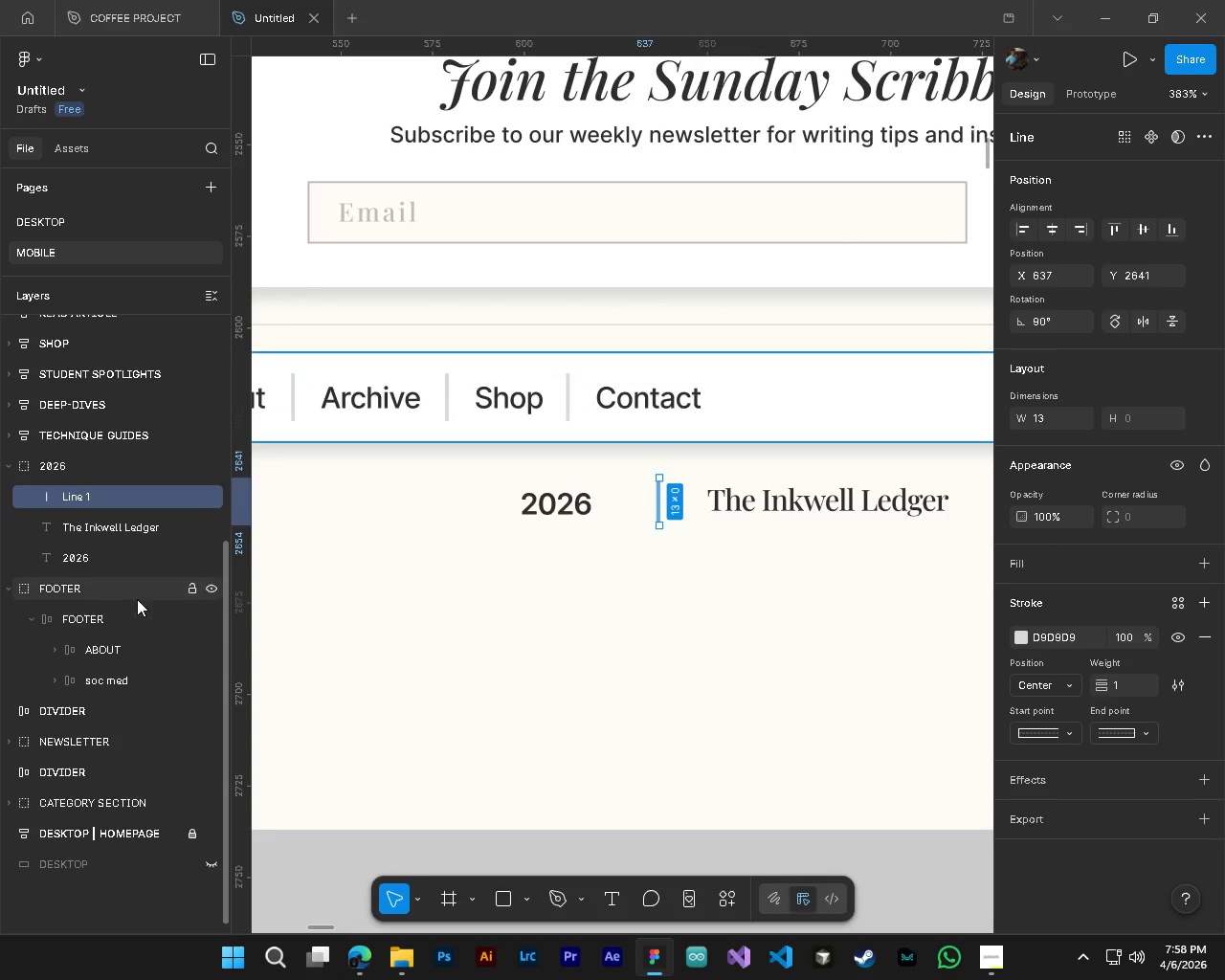 
left_click([99, 564])
 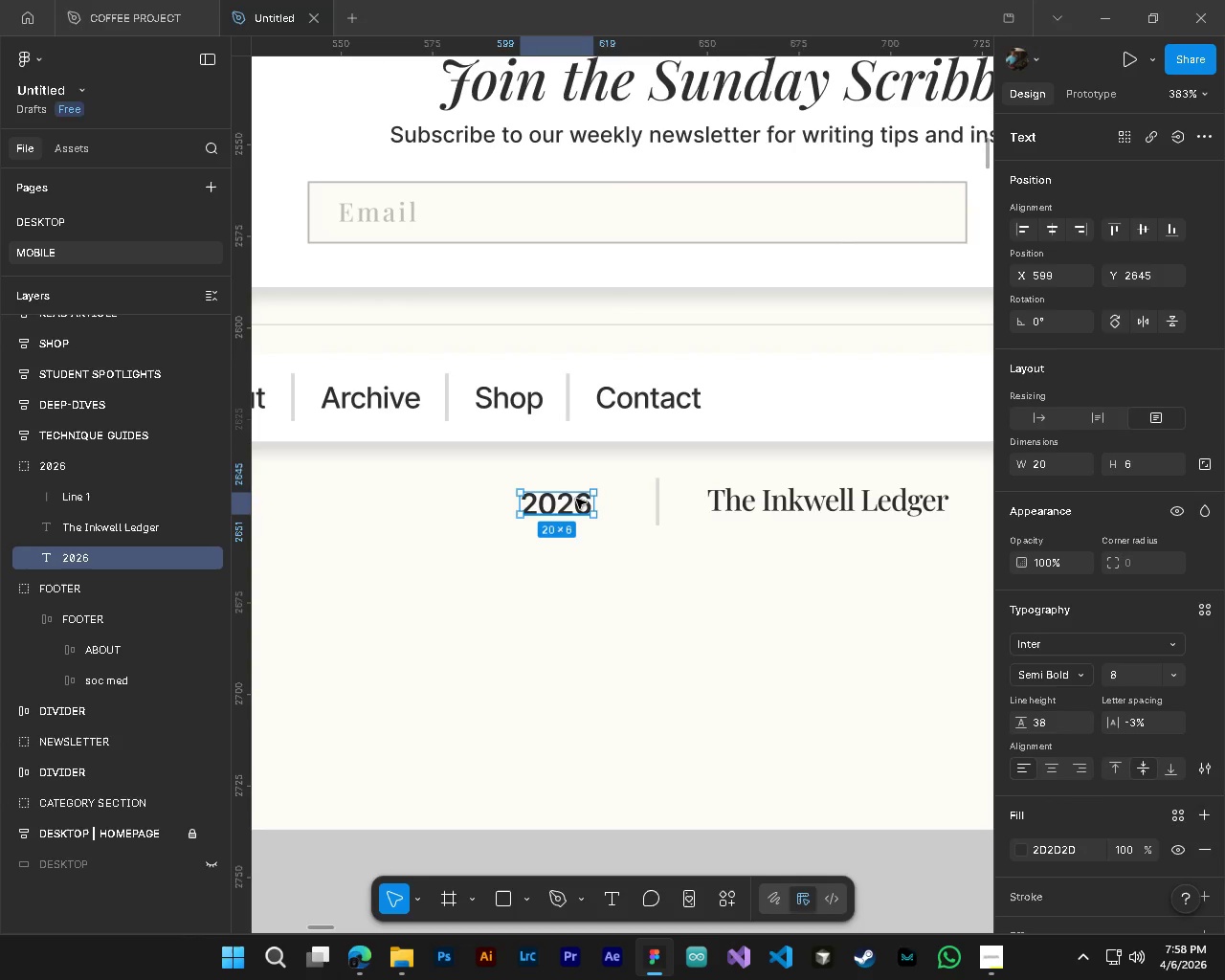 
left_click_drag(start_coordinate=[570, 499], to_coordinate=[594, 495])
 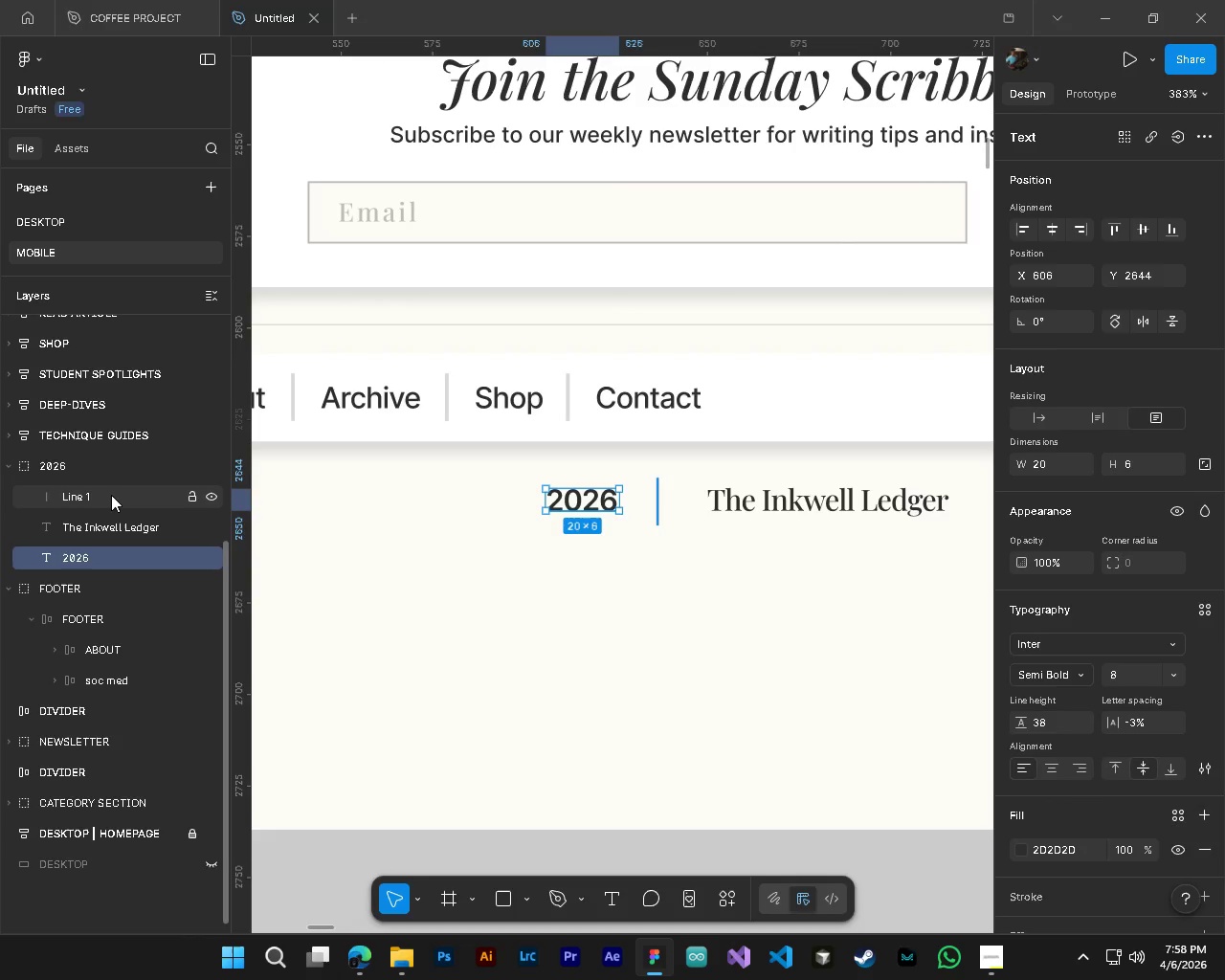 
left_click([111, 495])
 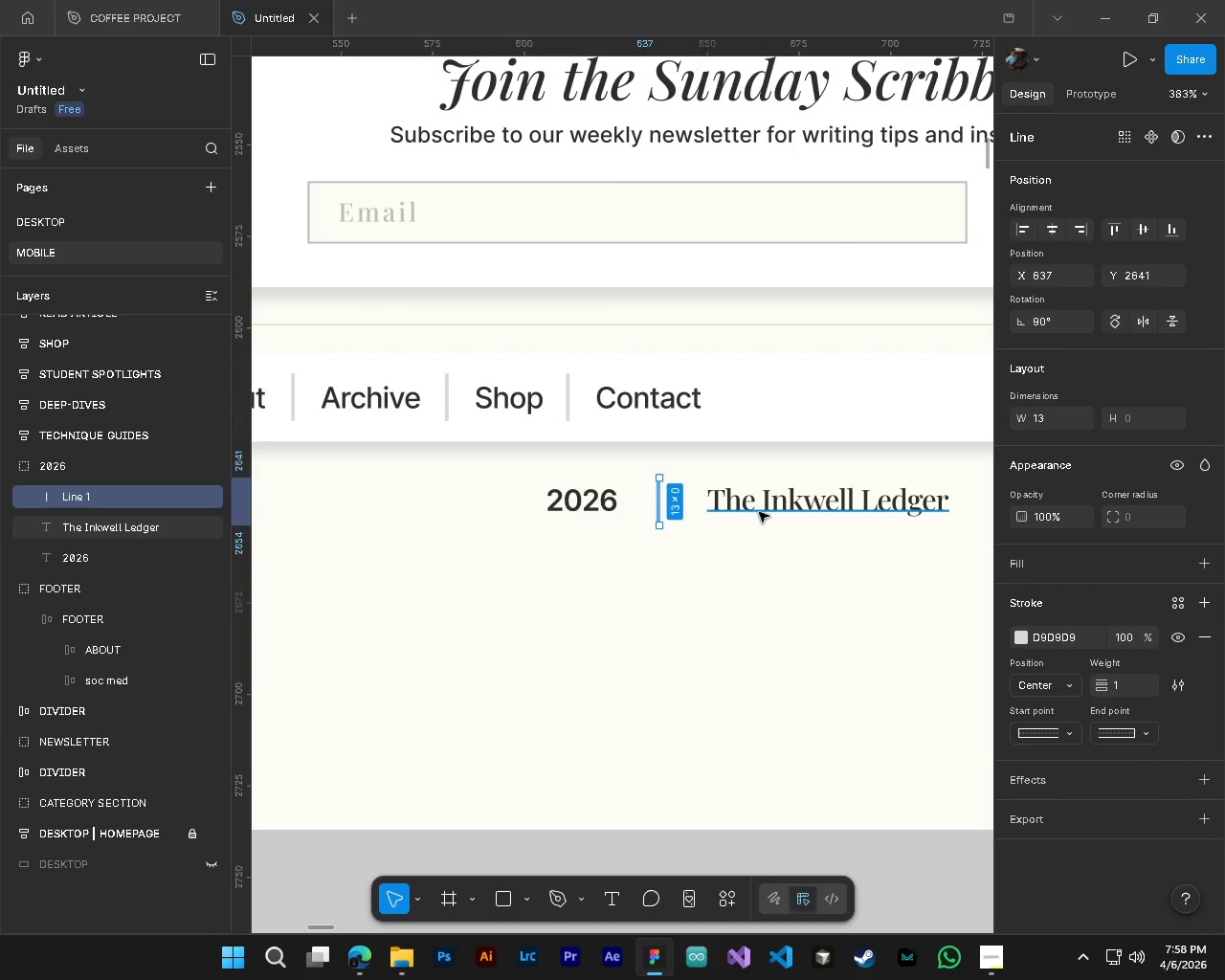 
hold_key(key=ControlLeft, duration=0.44)
left_click([759, 512])
 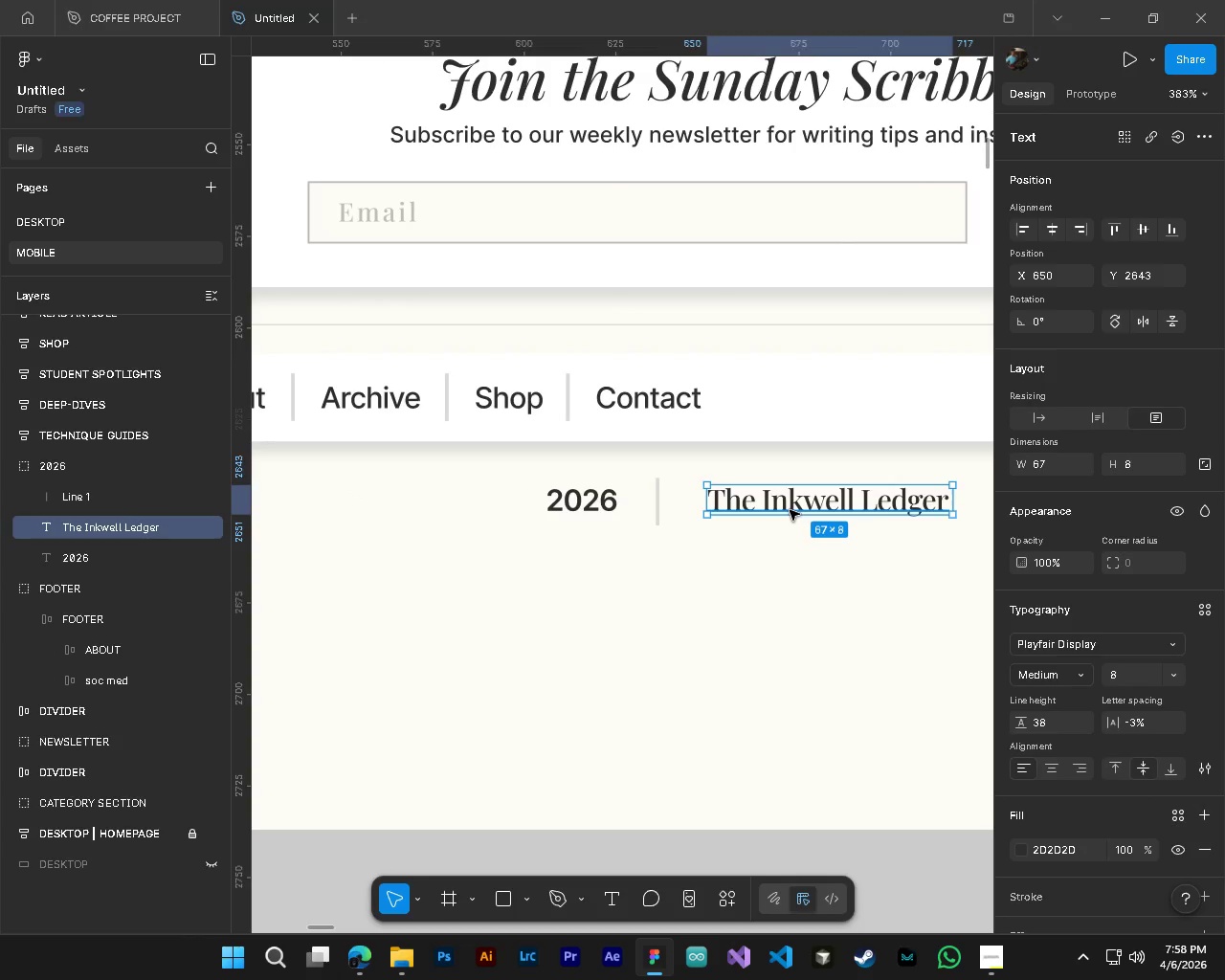 
left_click_drag(start_coordinate=[790, 510], to_coordinate=[782, 508])
 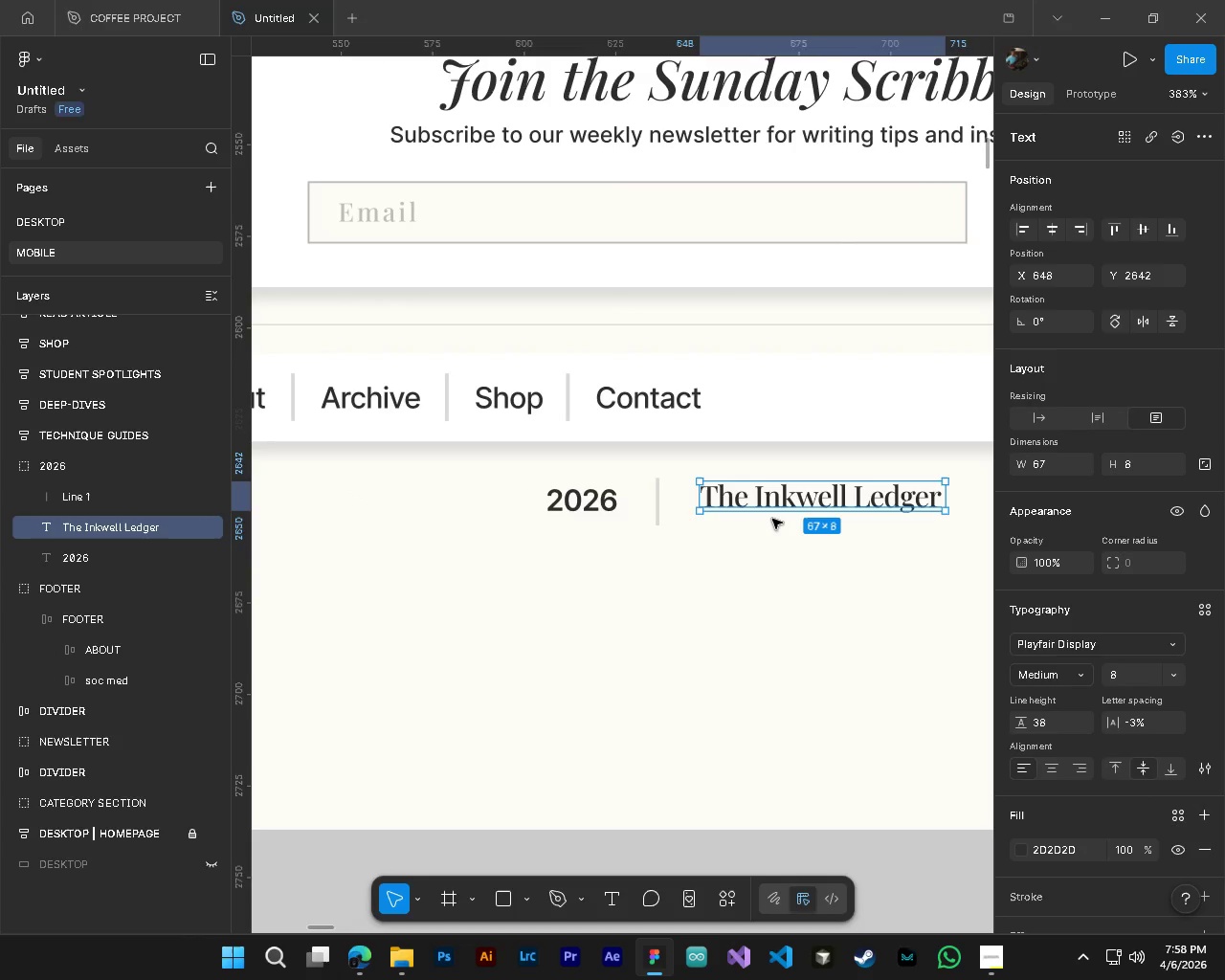 
hold_key(key=ControlLeft, duration=0.91)
hold_key(key=AltLeft, duration=0.84)
scroll: coordinate [757, 540], scroll_direction: down, amount: 5.0
 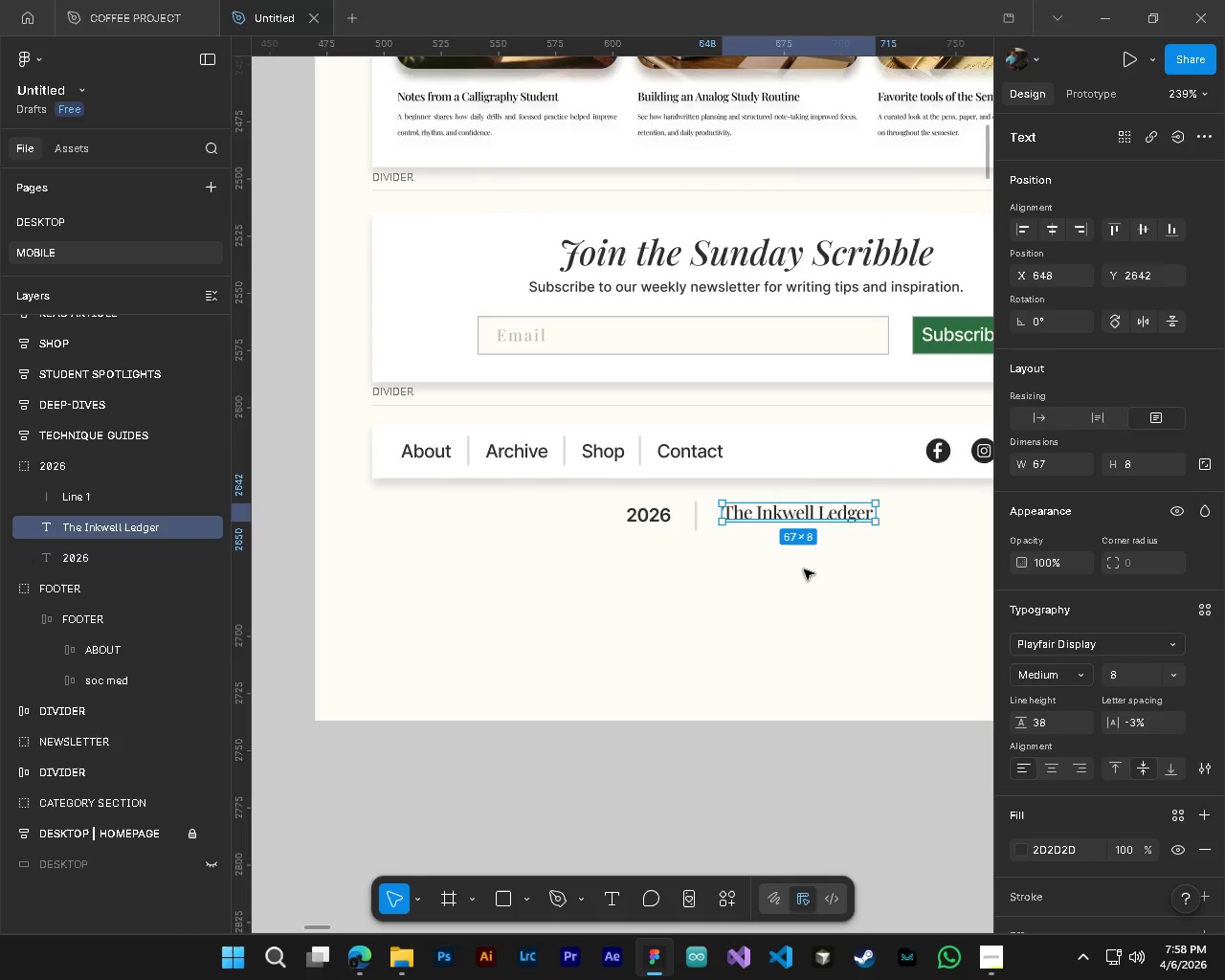 
hold_key(key=ControlLeft, duration=0.47)
hold_key(key=AltLeft, duration=0.39)
scroll: coordinate [729, 530], scroll_direction: up, amount: 4.0
 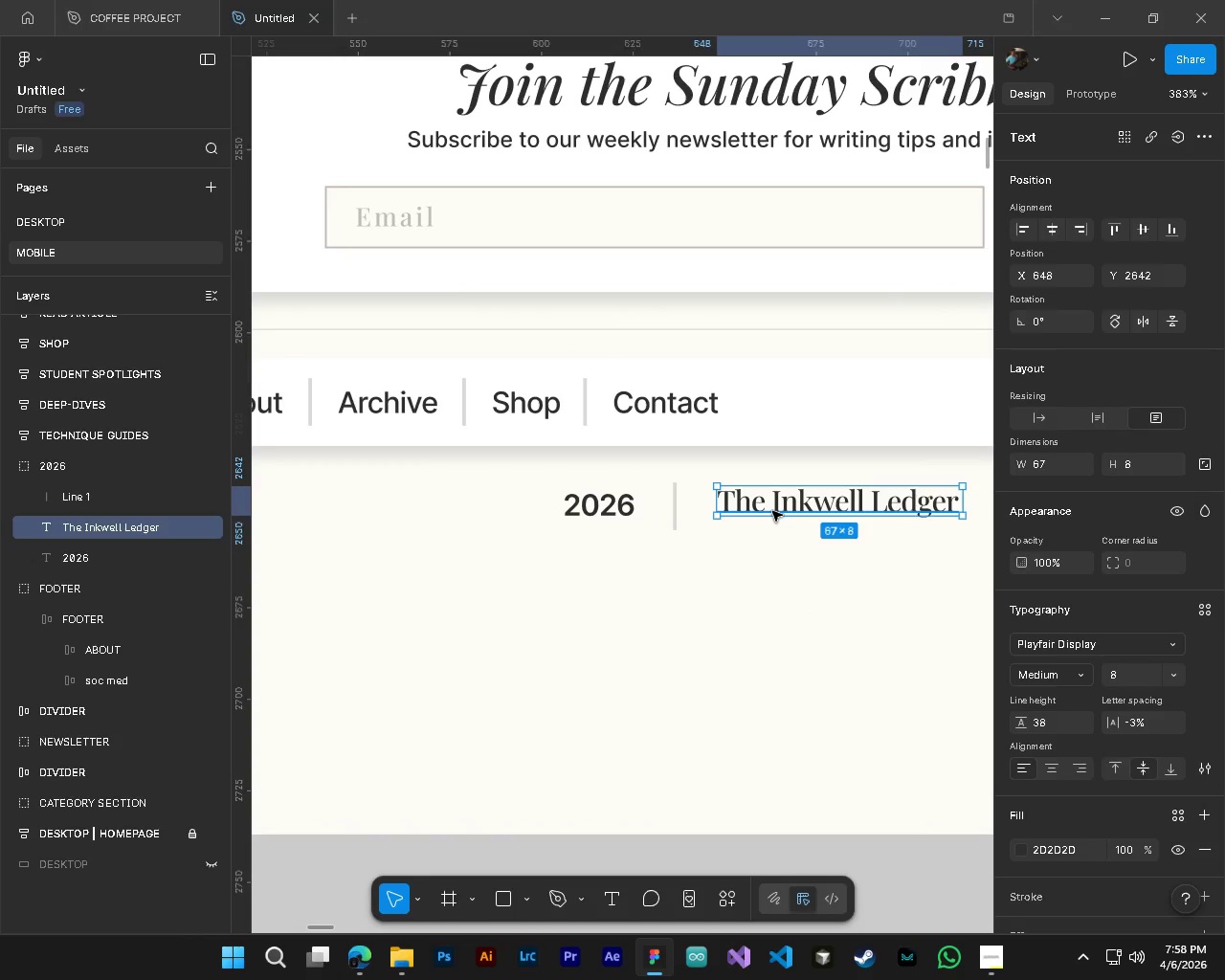 
left_click_drag(start_coordinate=[772, 511], to_coordinate=[754, 513])
 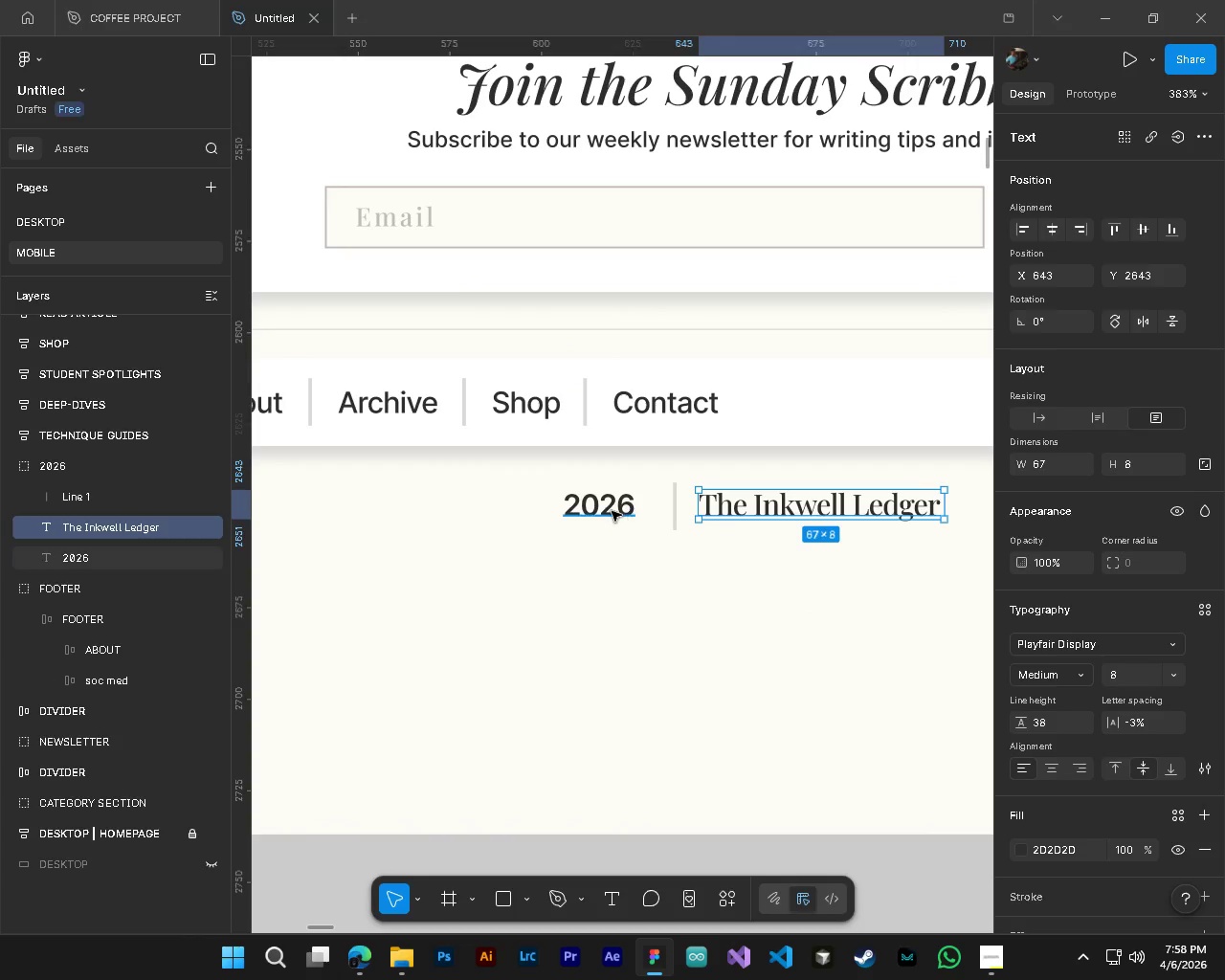 
left_click([612, 511])
 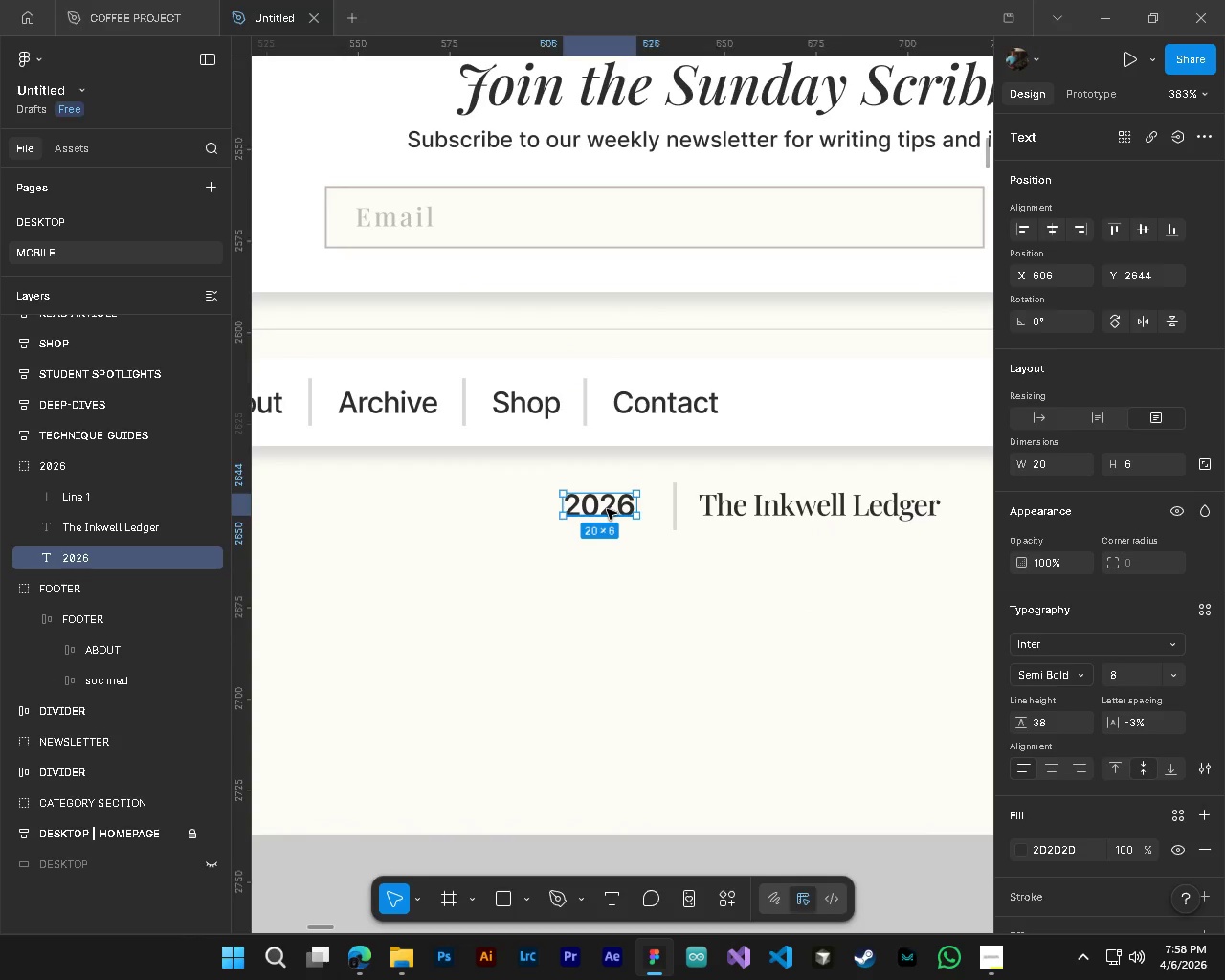 
left_click_drag(start_coordinate=[607, 509], to_coordinate=[620, 510])
 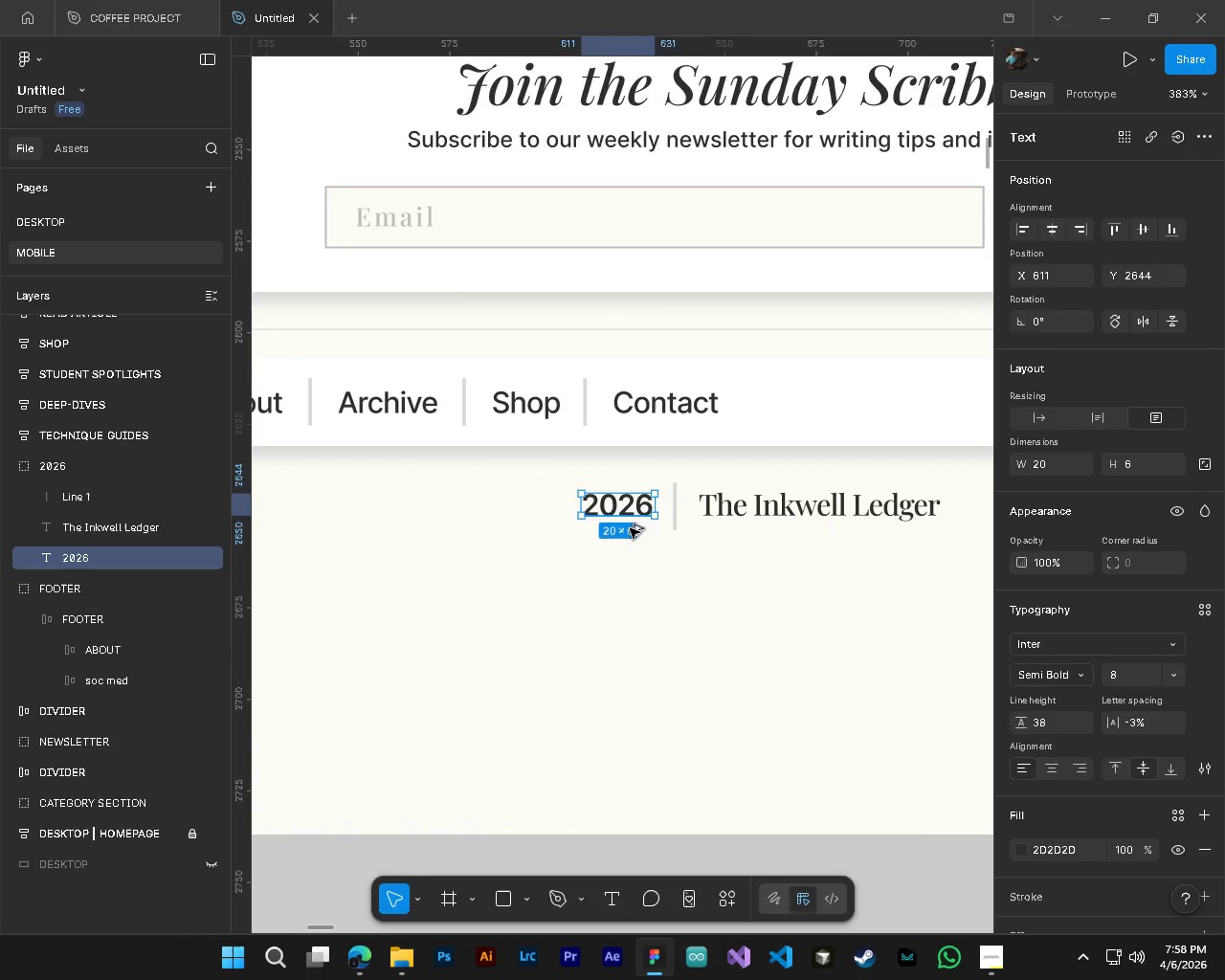 
hold_key(key=ControlLeft, duration=0.61)
 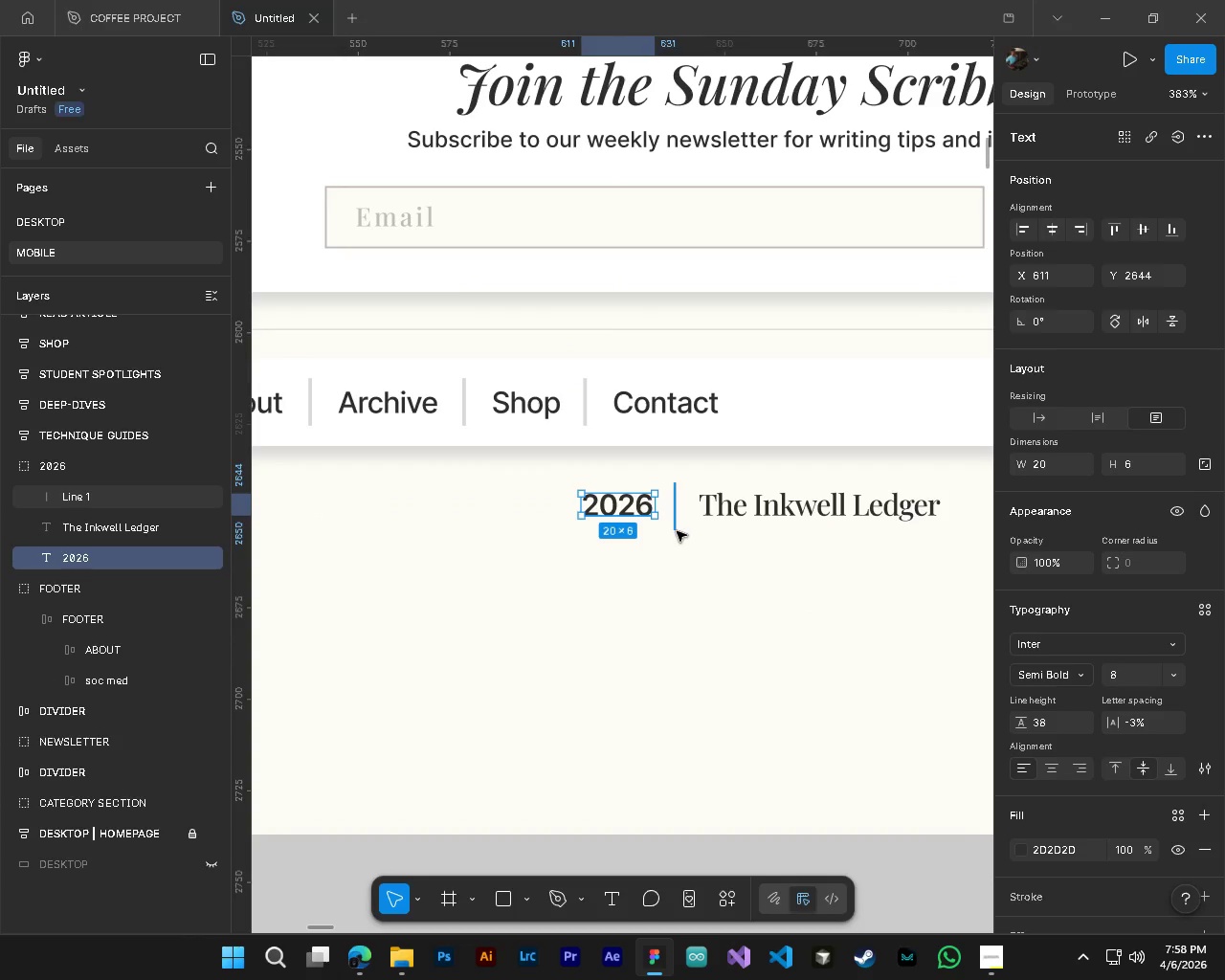 
hold_key(key=AltLeft, duration=0.53)
 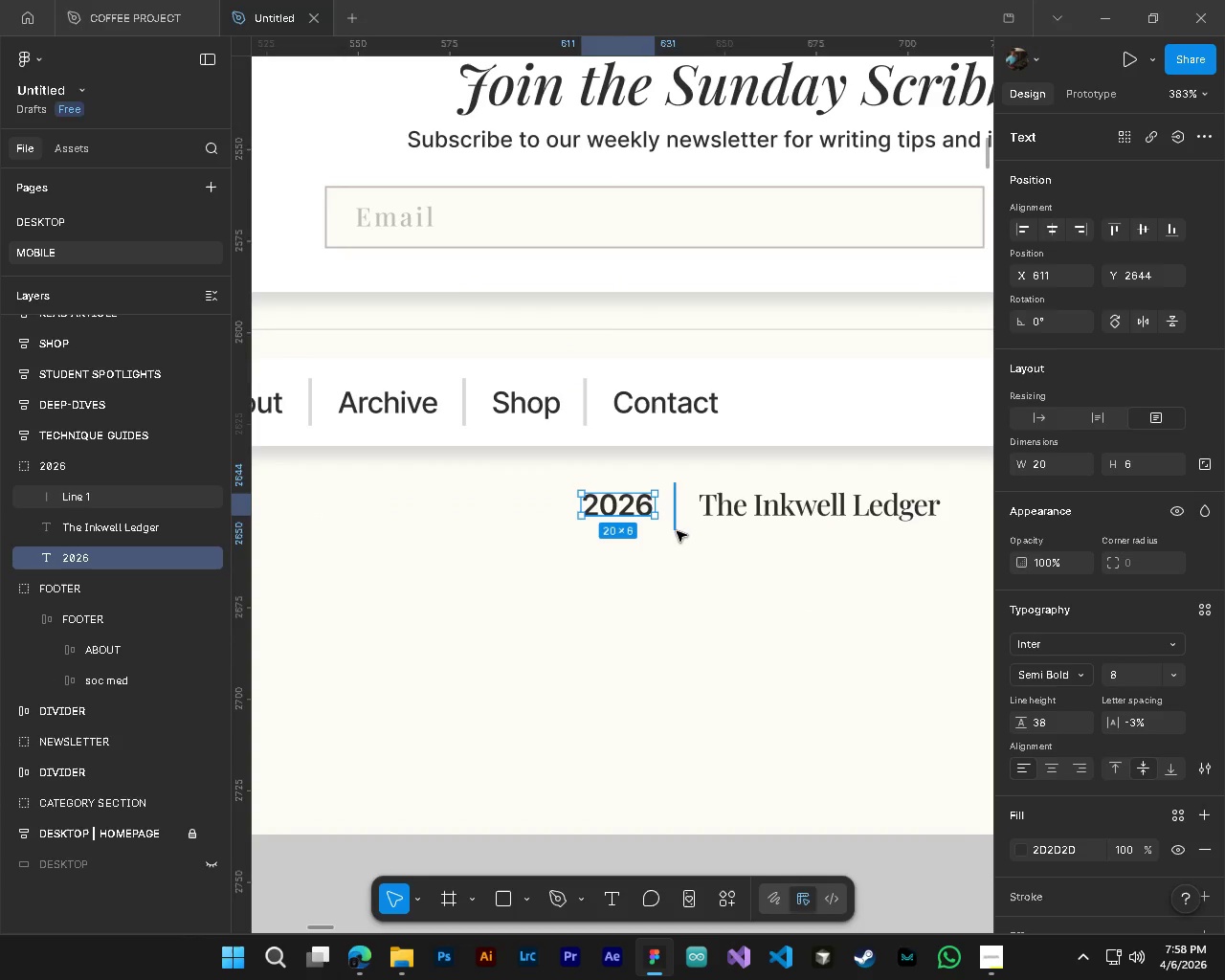 
left_click([677, 531])
 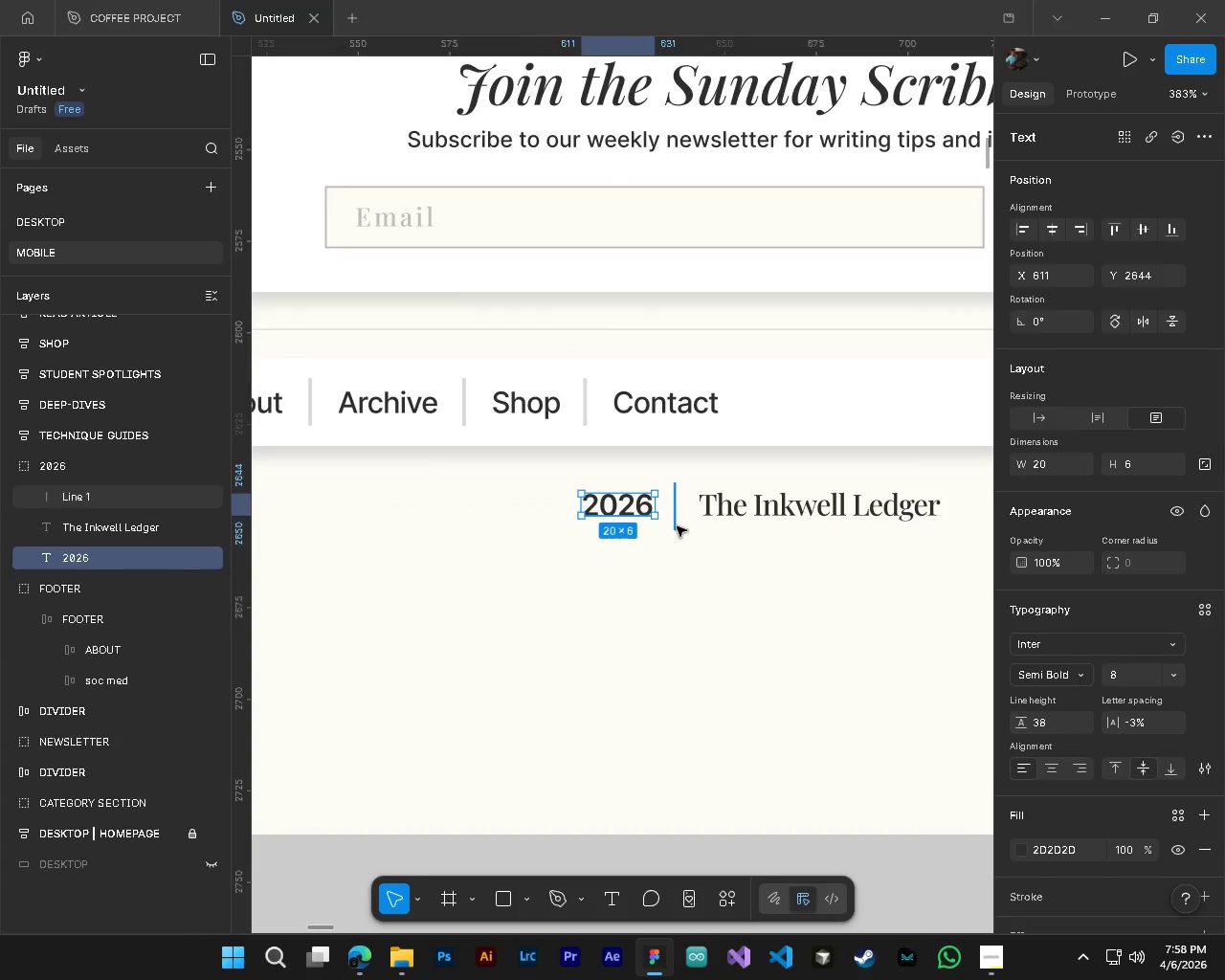 
hold_key(key=ControlLeft, duration=0.84)
hold_key(key=AltLeft, duration=0.77)
scroll: coordinate [677, 501], scroll_direction: up, amount: 10.0
 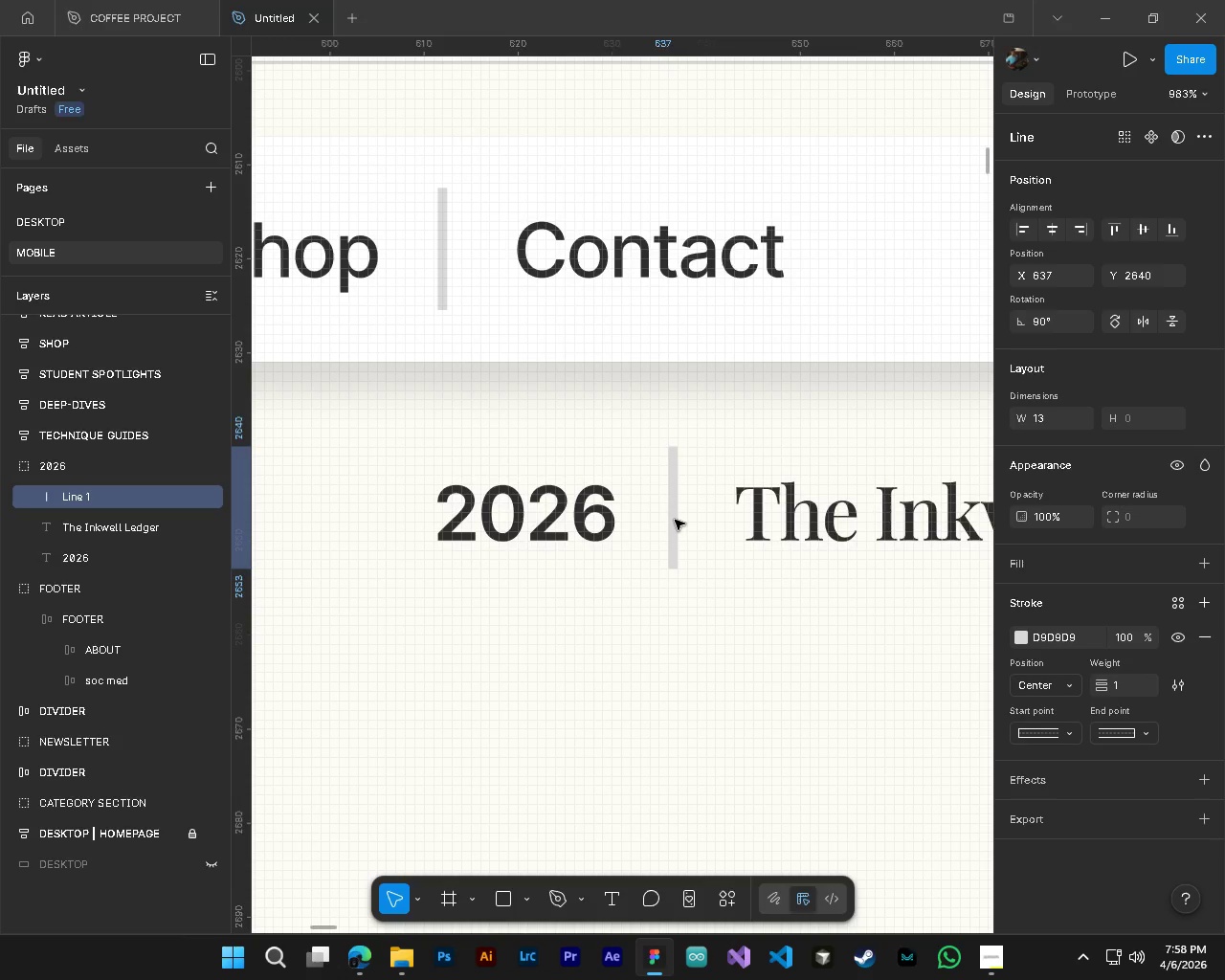 
hold_key(key=ControlLeft, duration=0.69)
hold_key(key=AltLeft, duration=0.61)
scroll: coordinate [675, 525], scroll_direction: down, amount: 6.0
 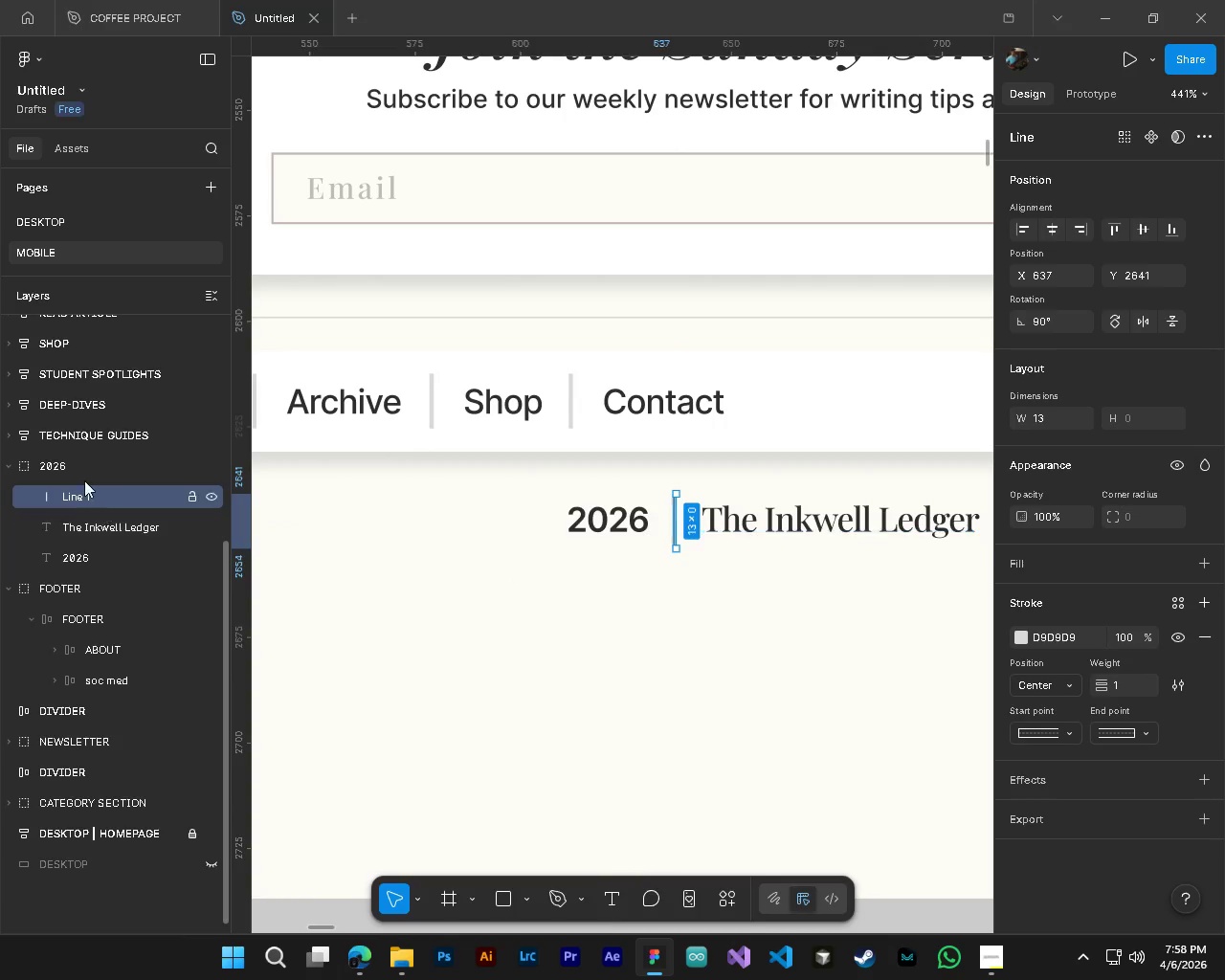 
left_click([82, 475])
 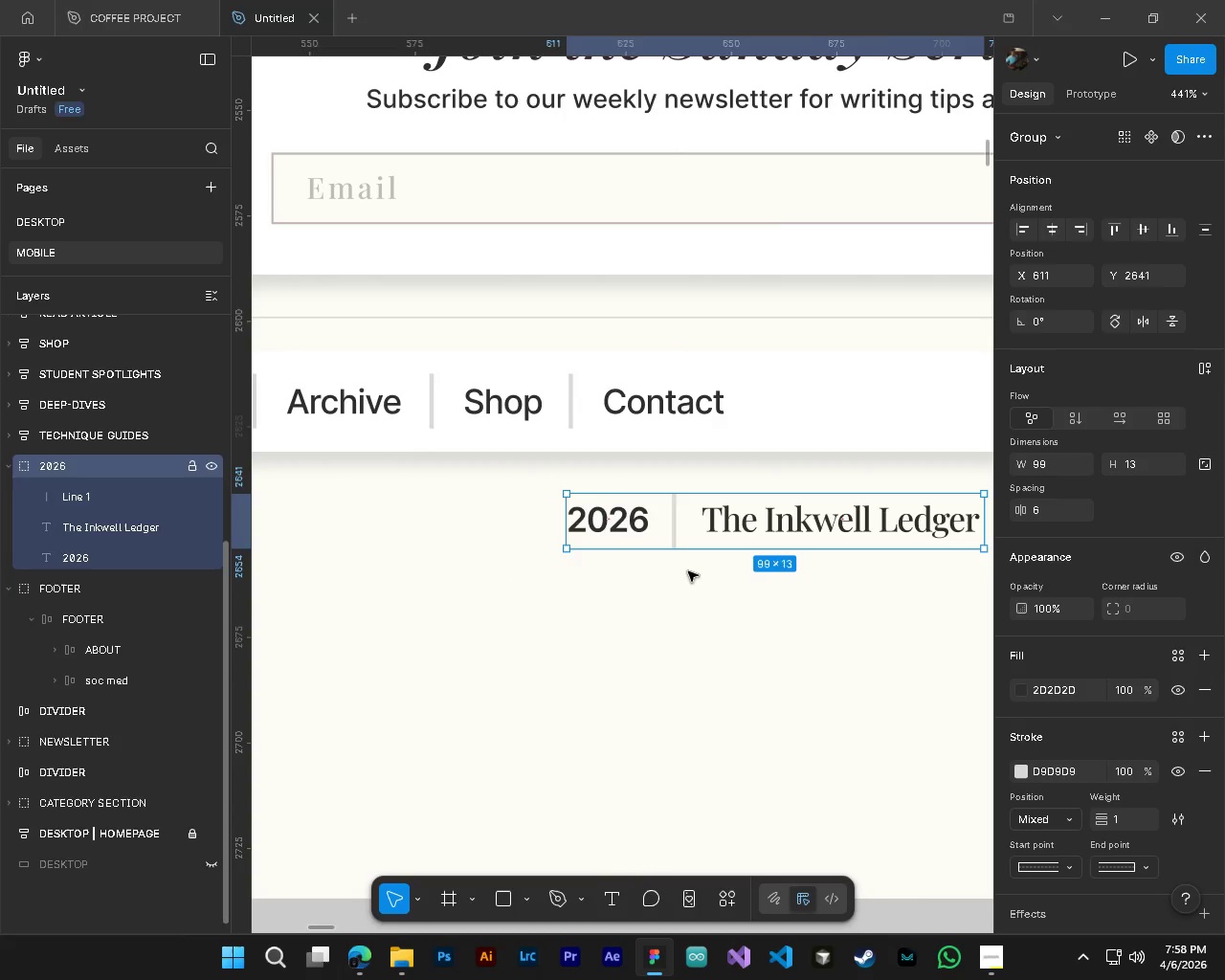 
hold_key(key=ControlLeft, duration=1.02)
 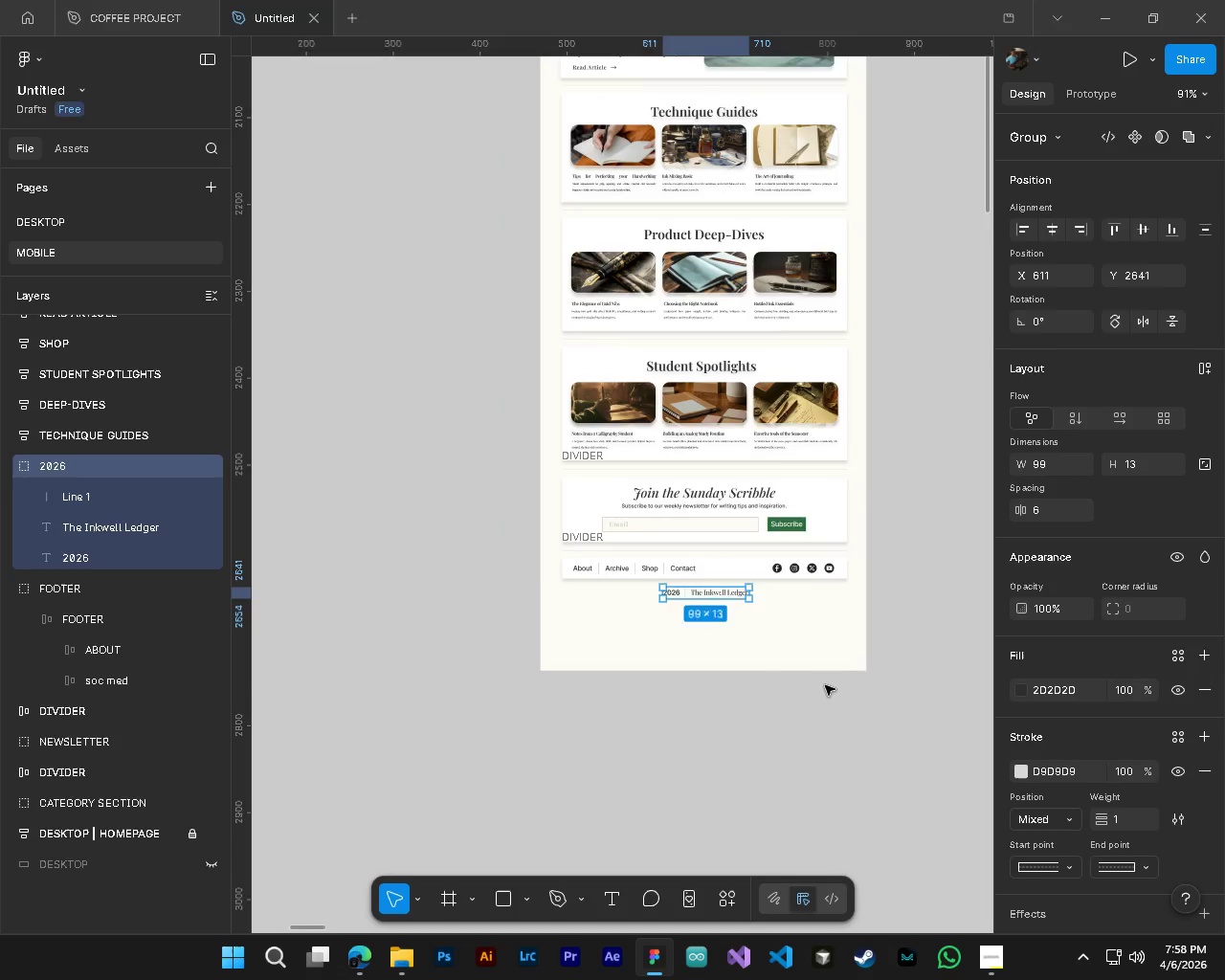 
hold_key(key=AltLeft, duration=0.97)
 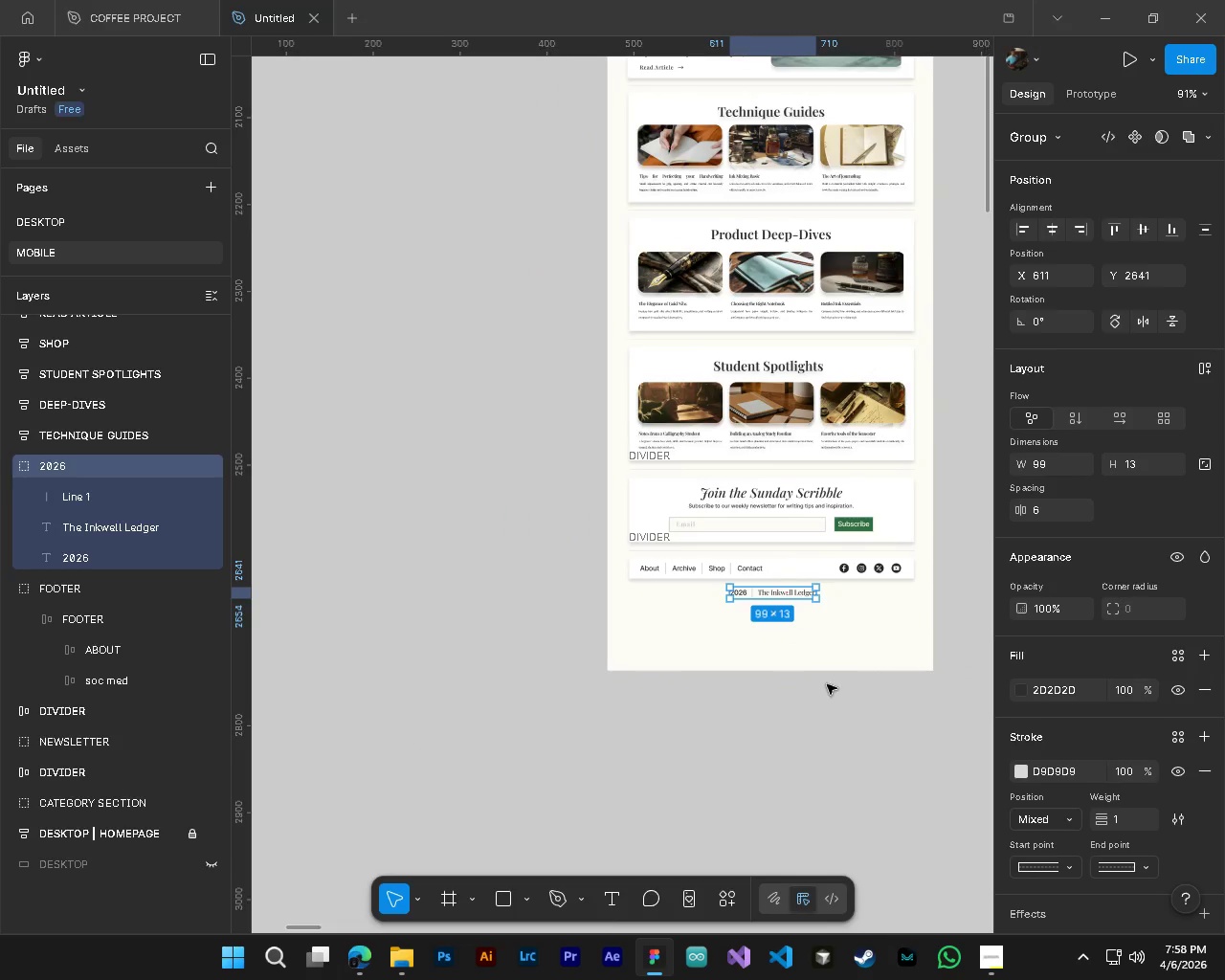 
hold_key(key=ShiftLeft, duration=0.66)
 